 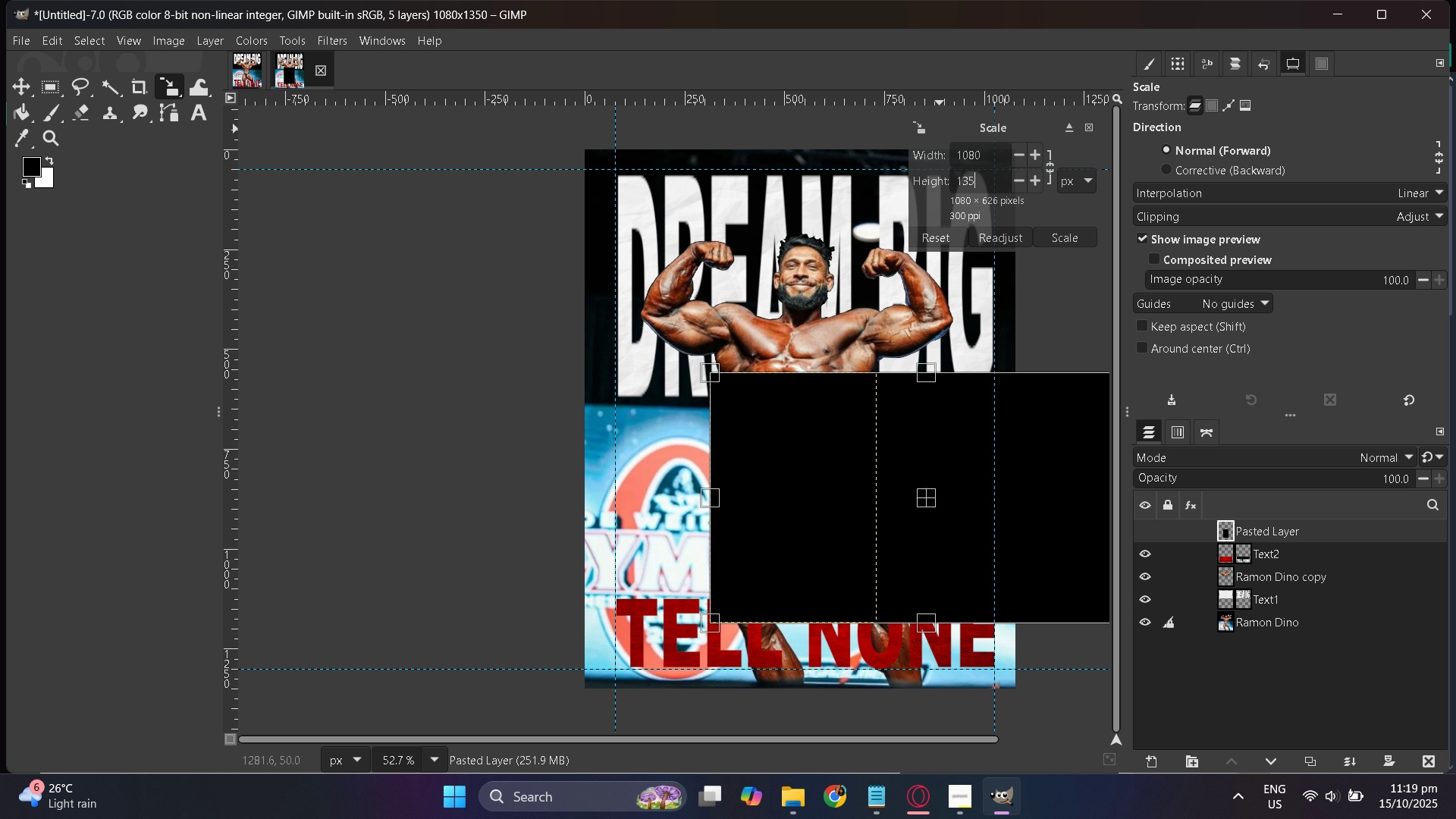 
key(Numpad5)
 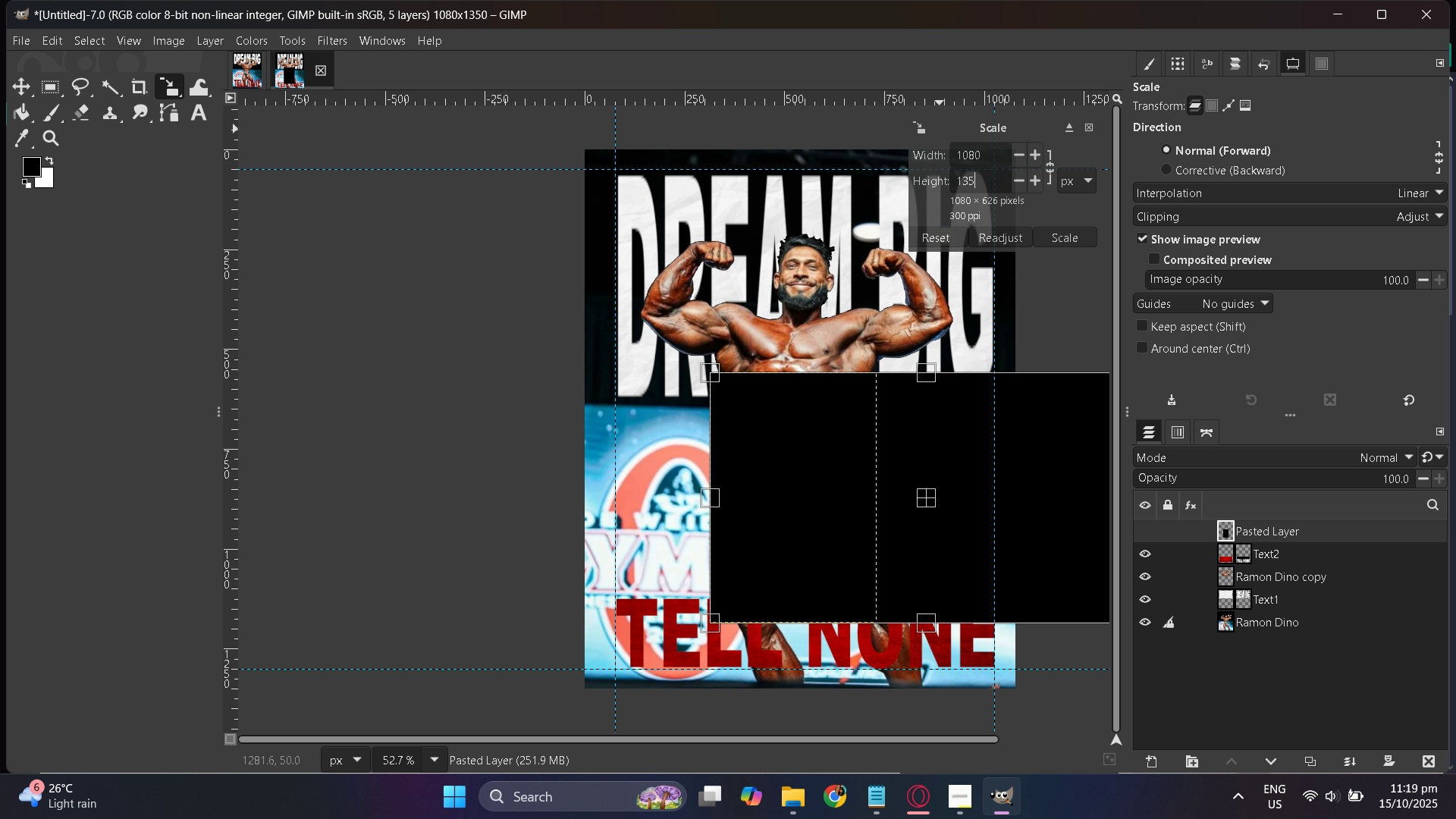 
key(Numpad0)
 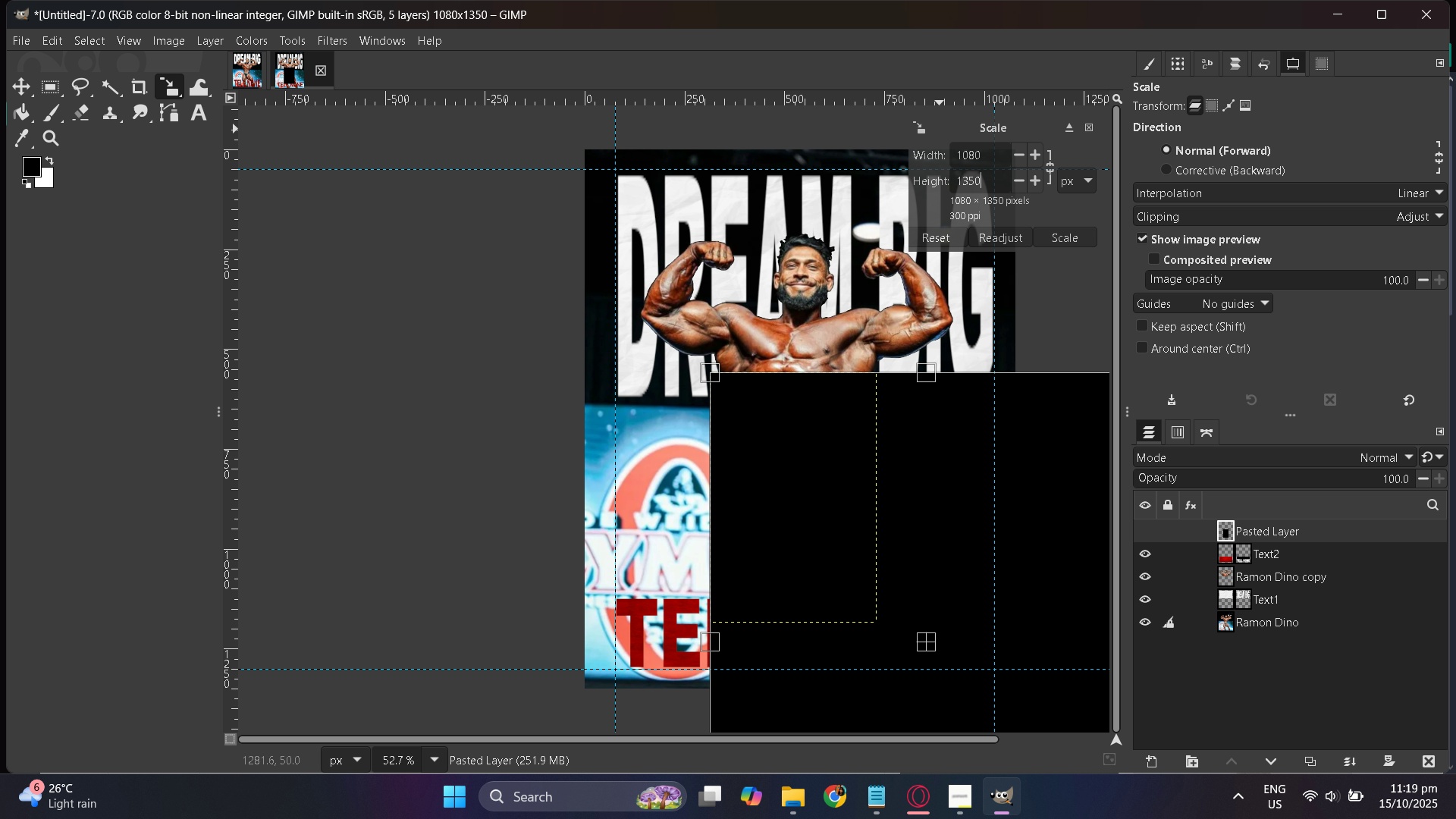 
key(NumpadEnter)
 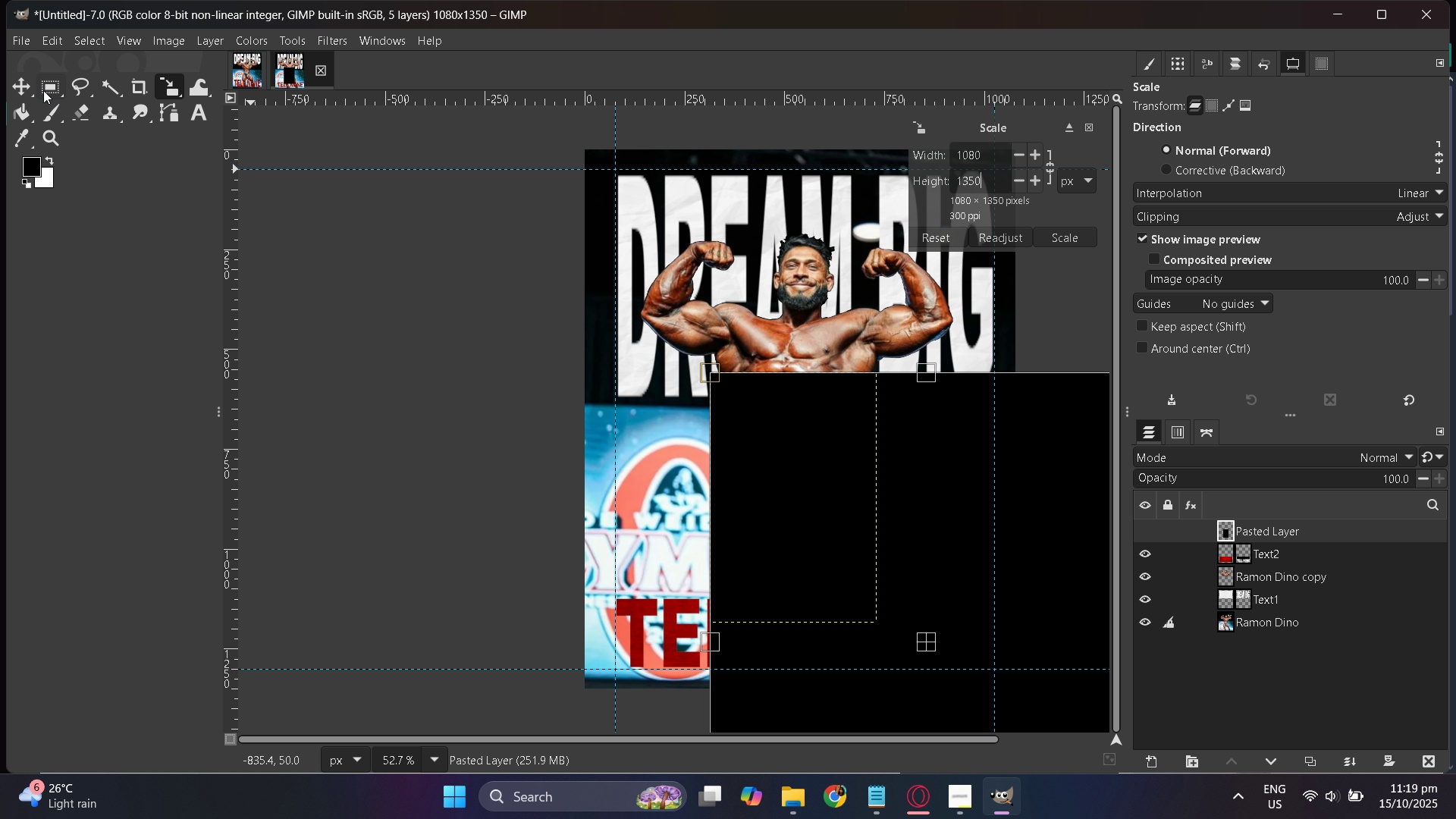 
left_click([26, 89])
 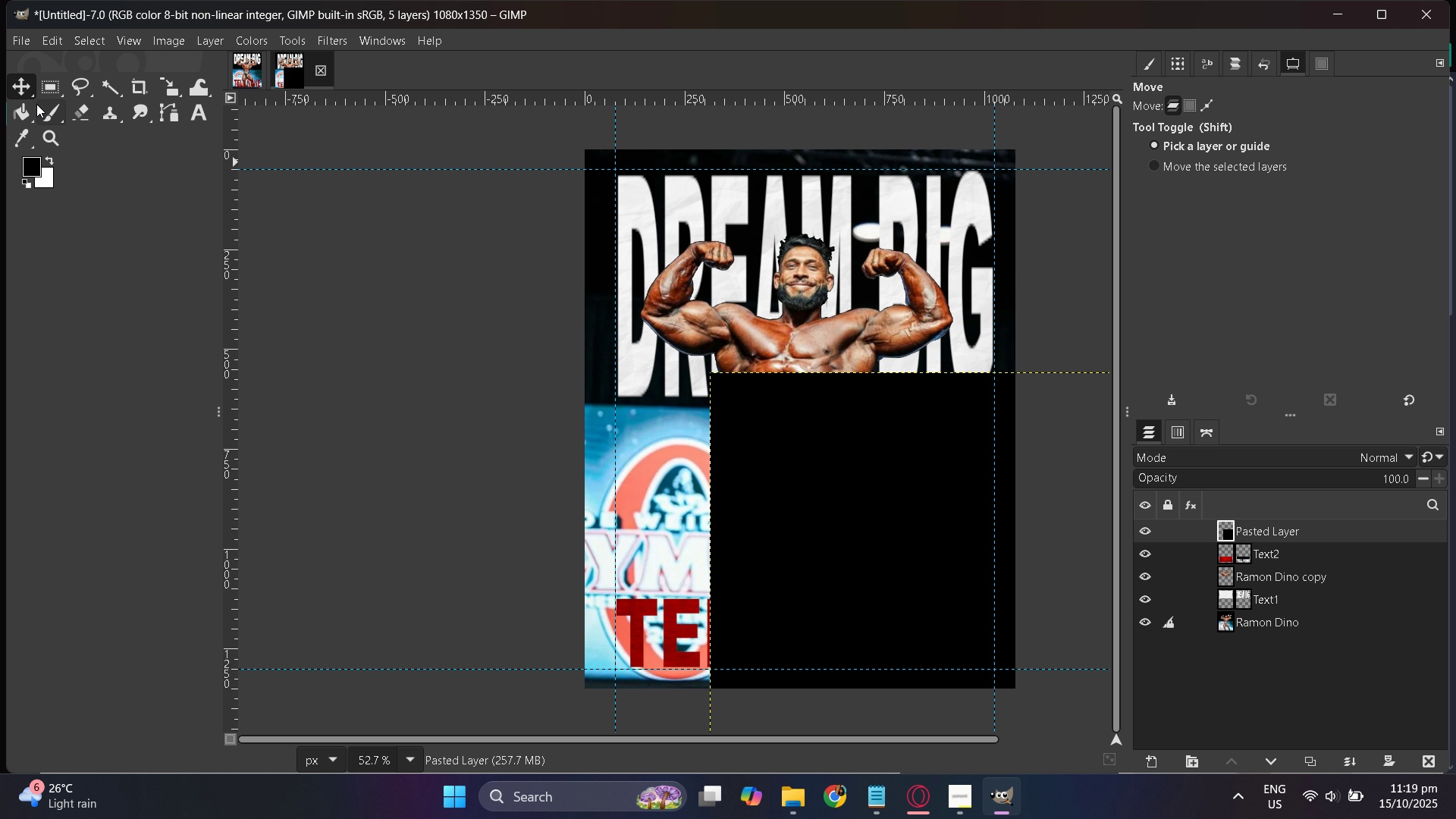 
right_click([8, 81])
 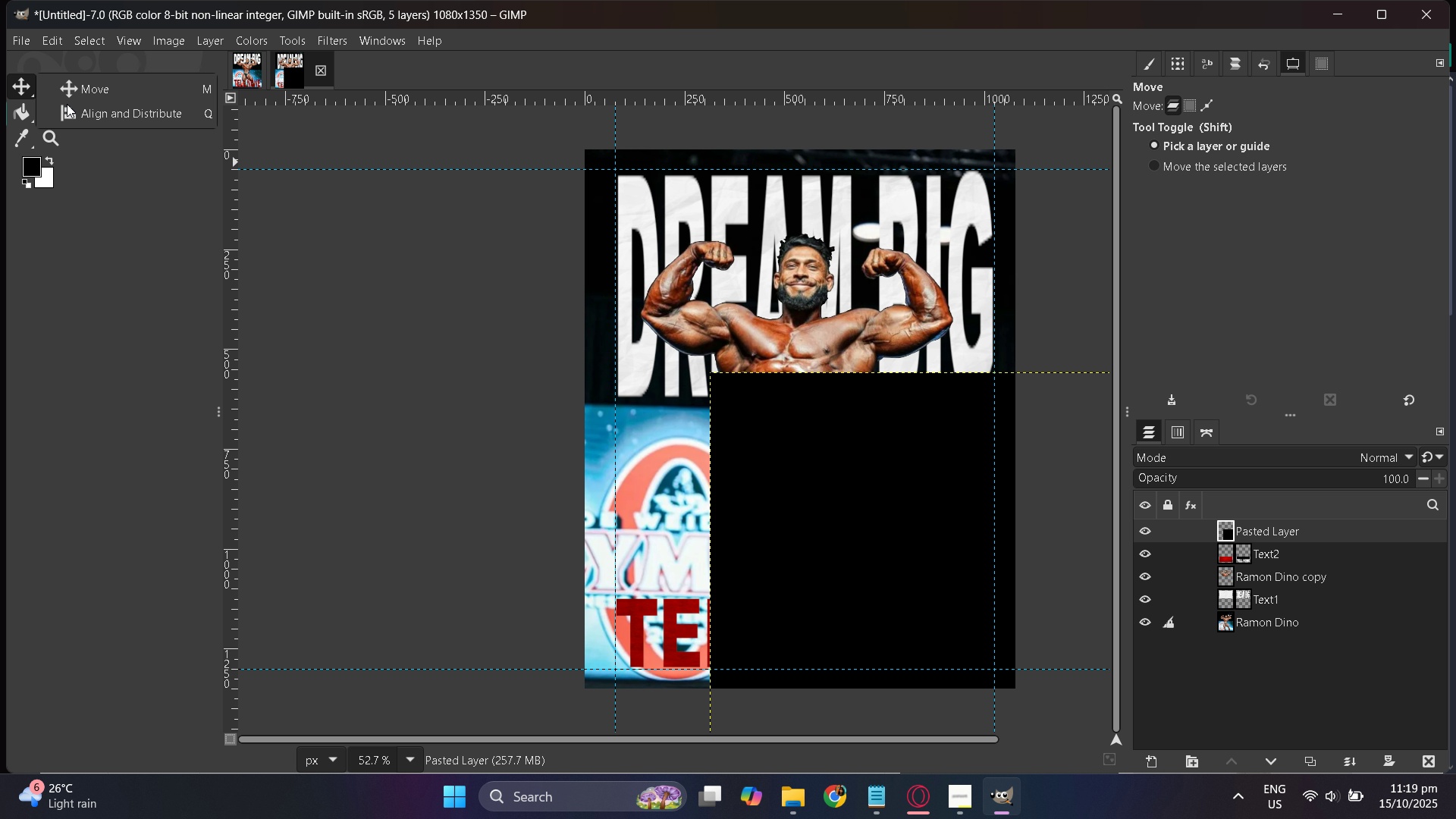 
left_click([67, 104])
 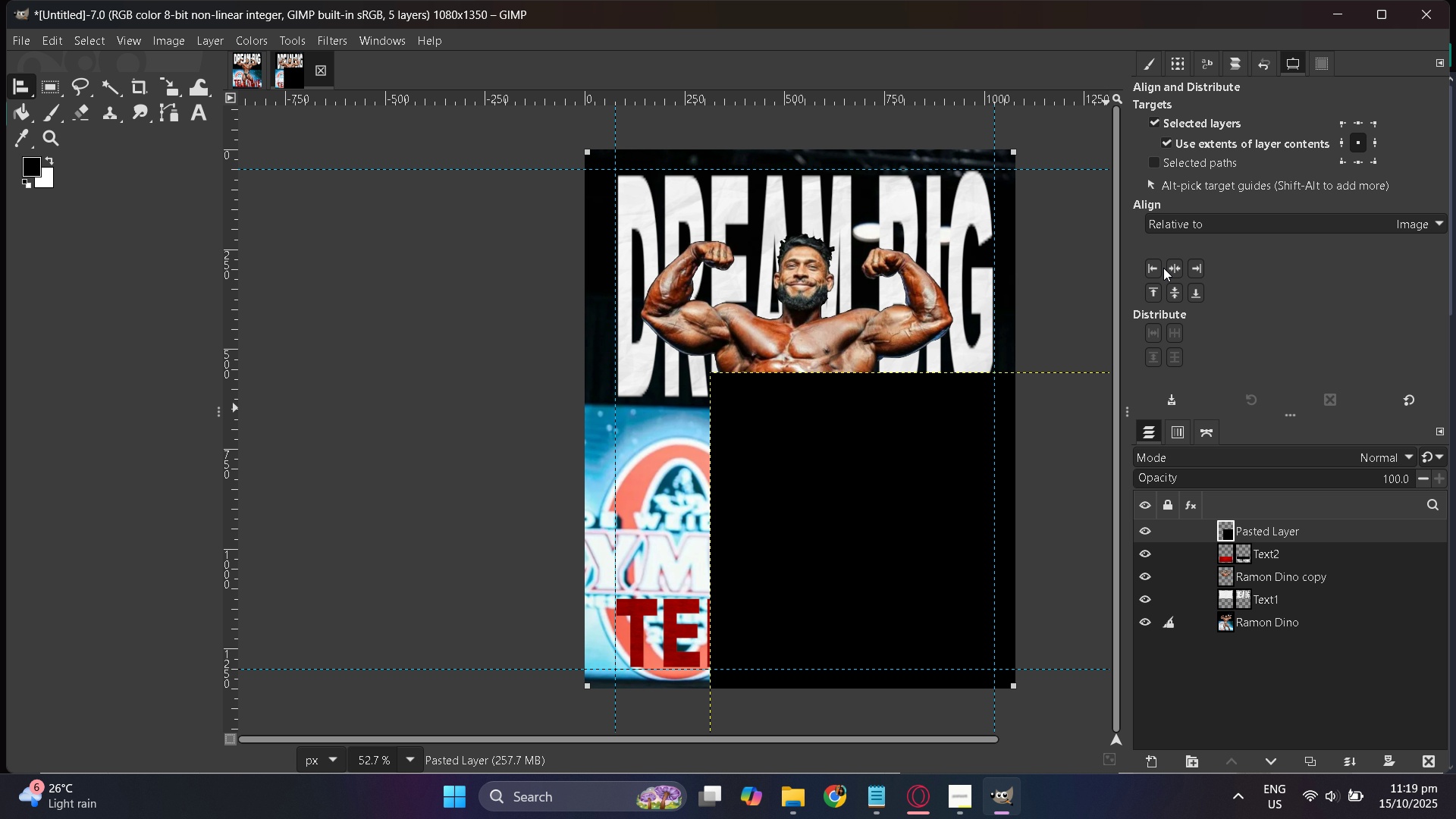 
left_click([1172, 268])
 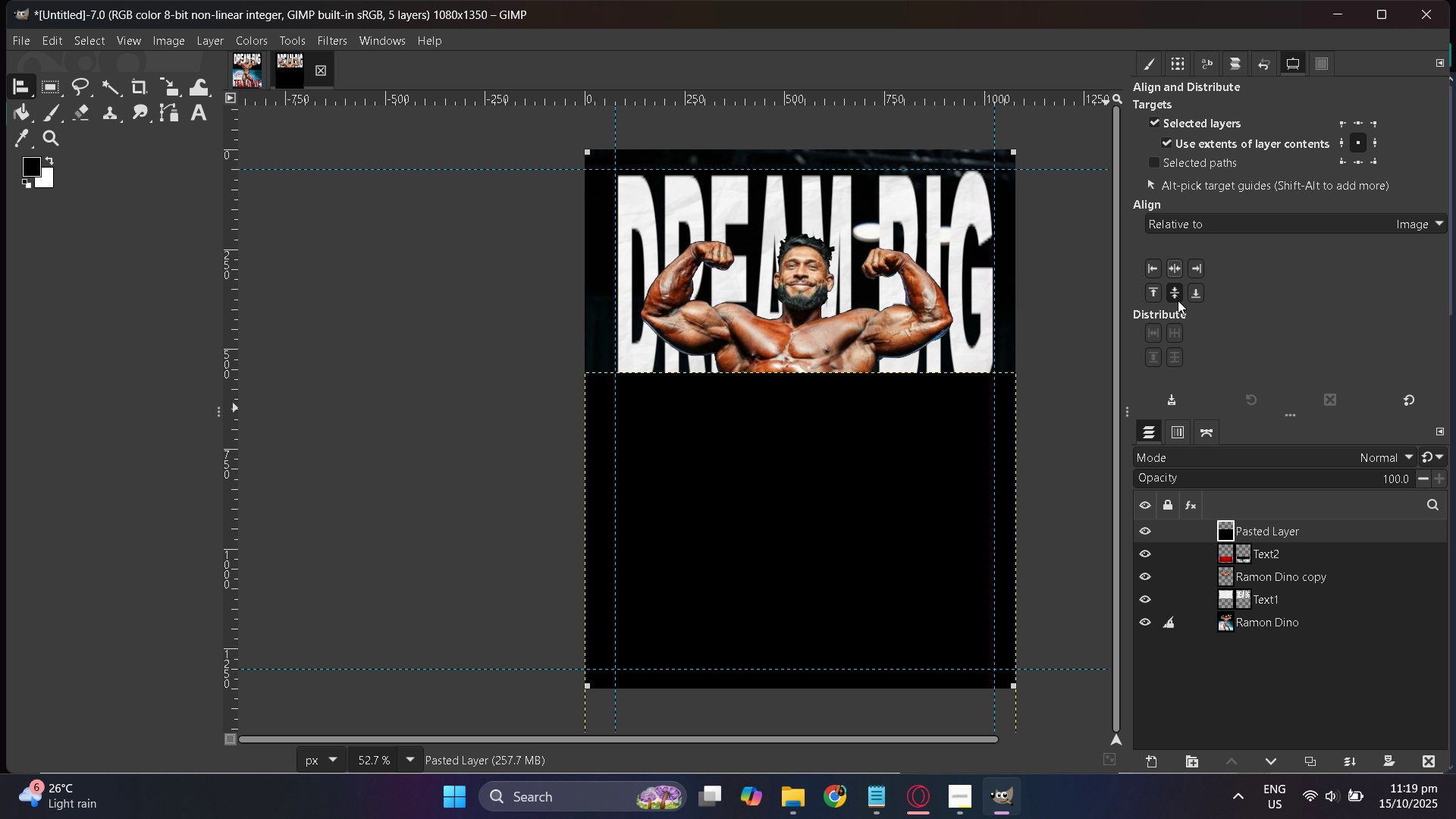 
left_click([1178, 300])
 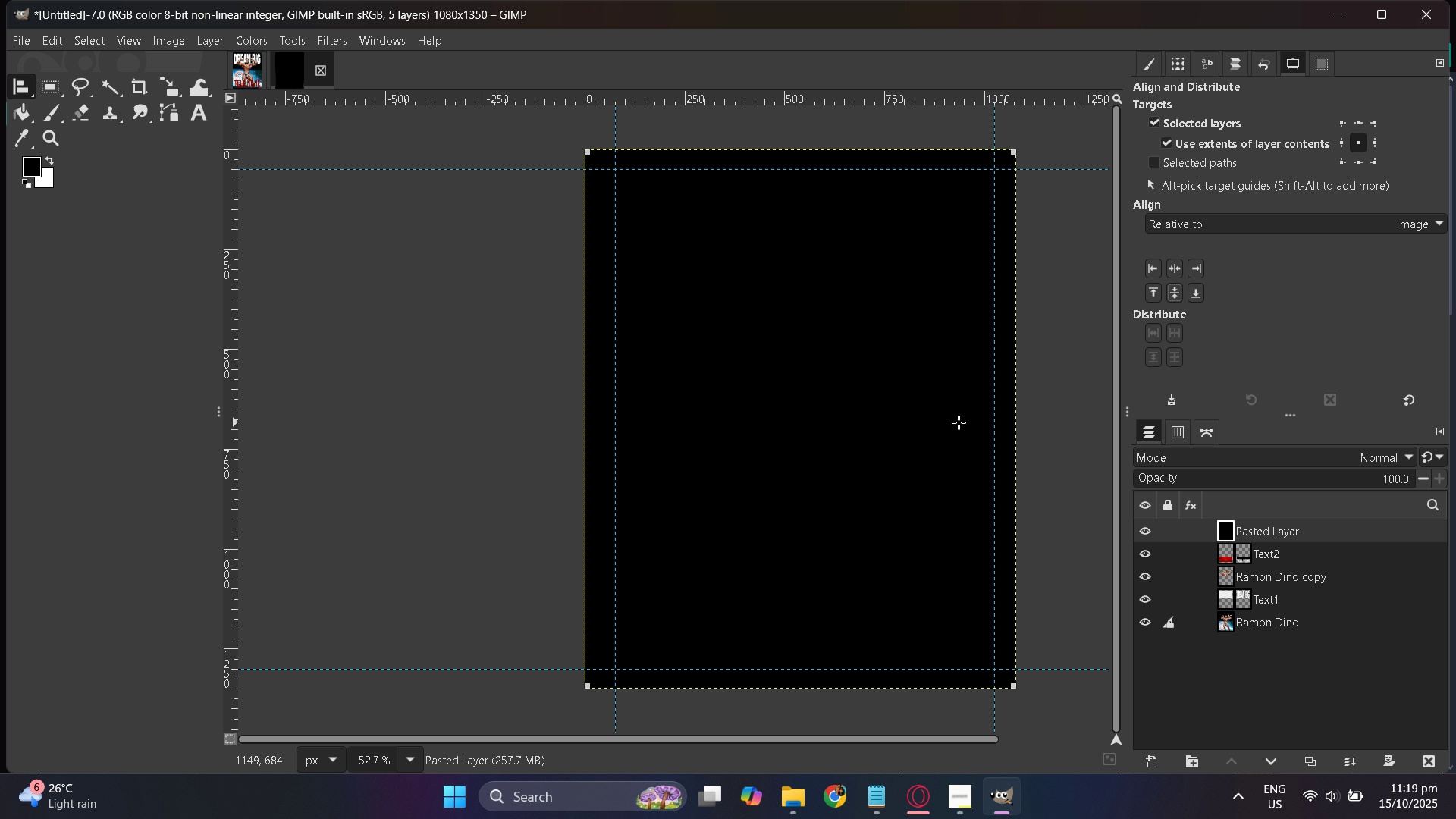 
scroll: coordinate [926, 419], scroll_direction: up, amount: 2.0
 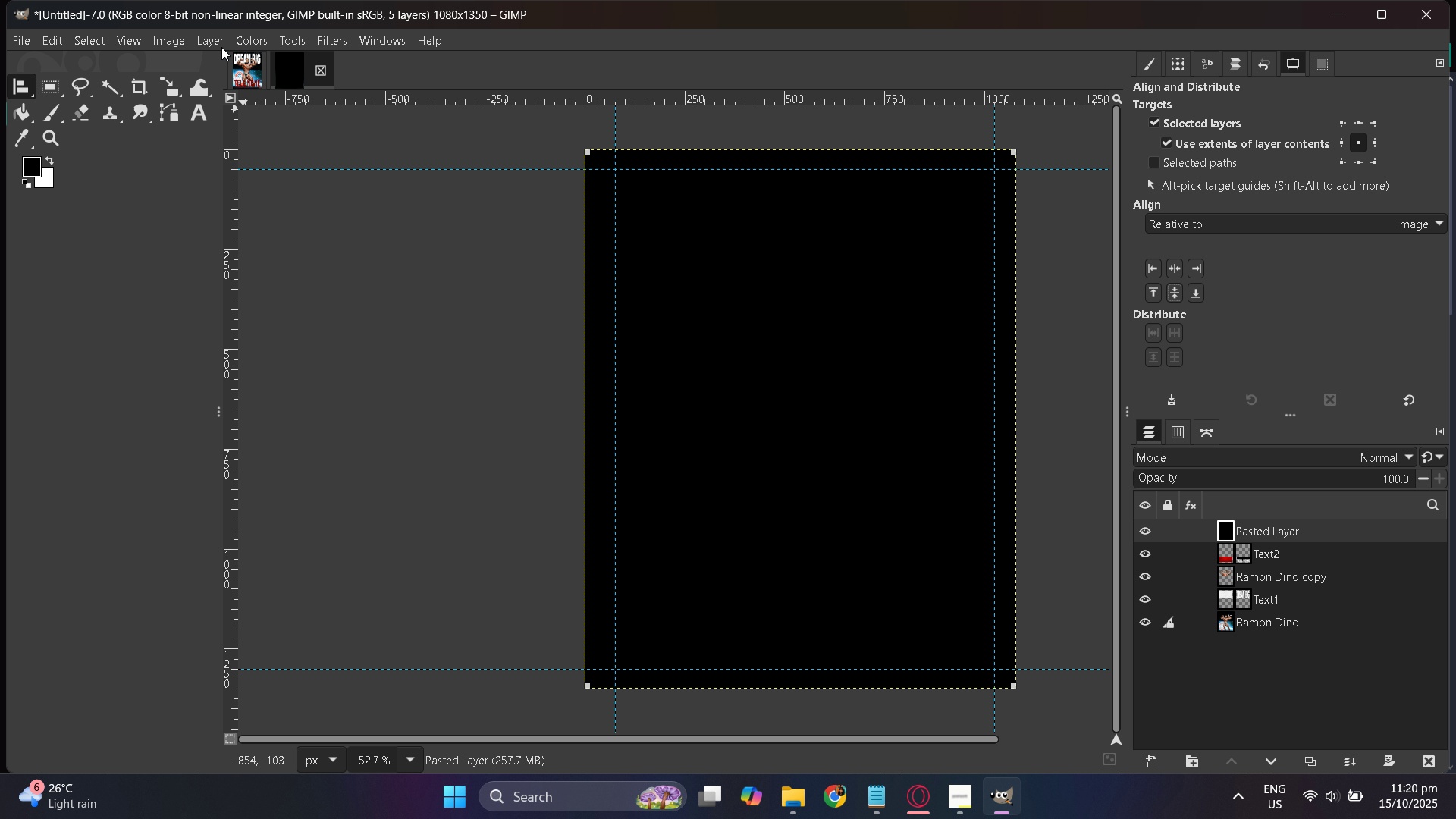 
wait(7.34)
 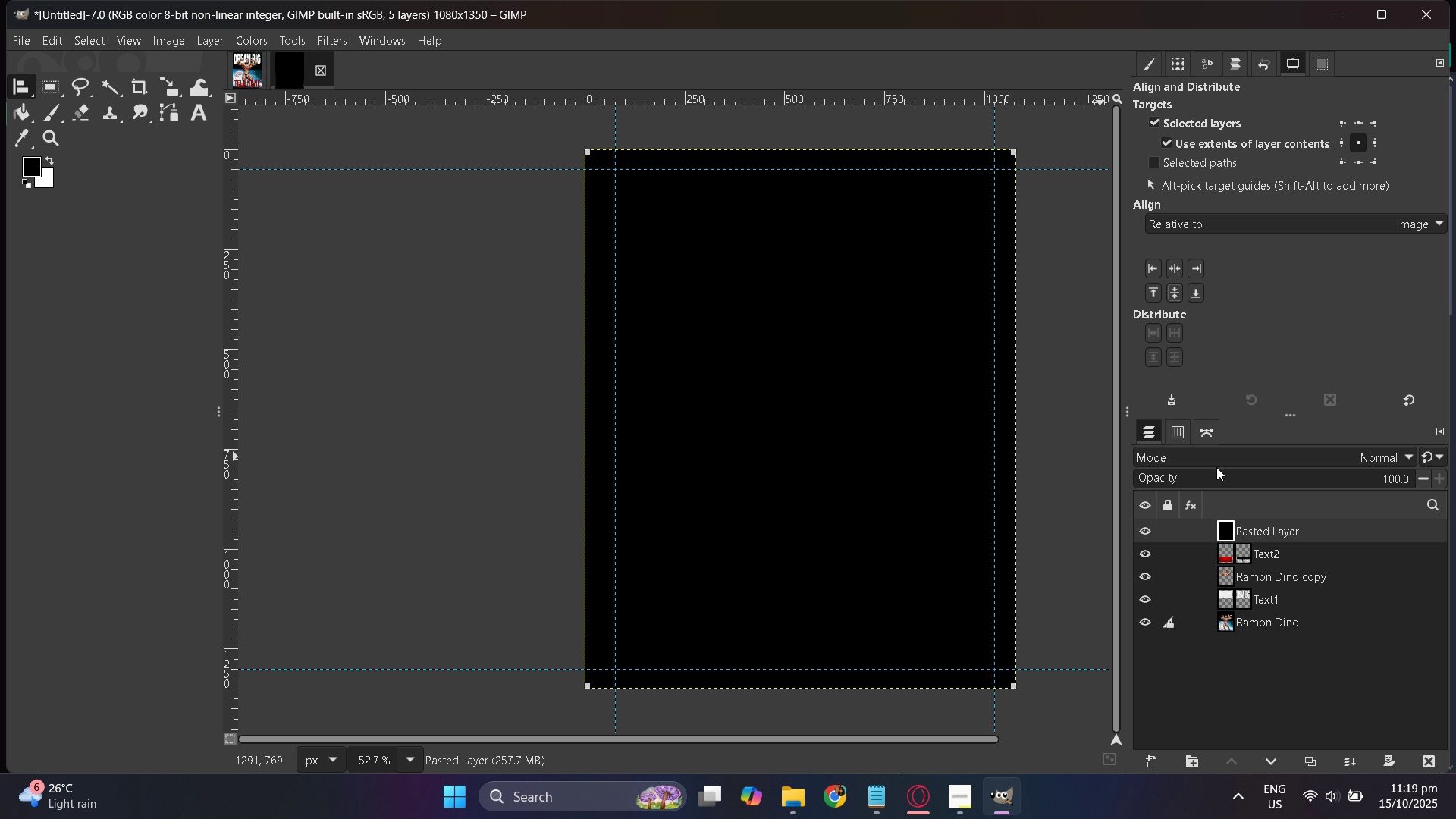 
double_click([1279, 527])
 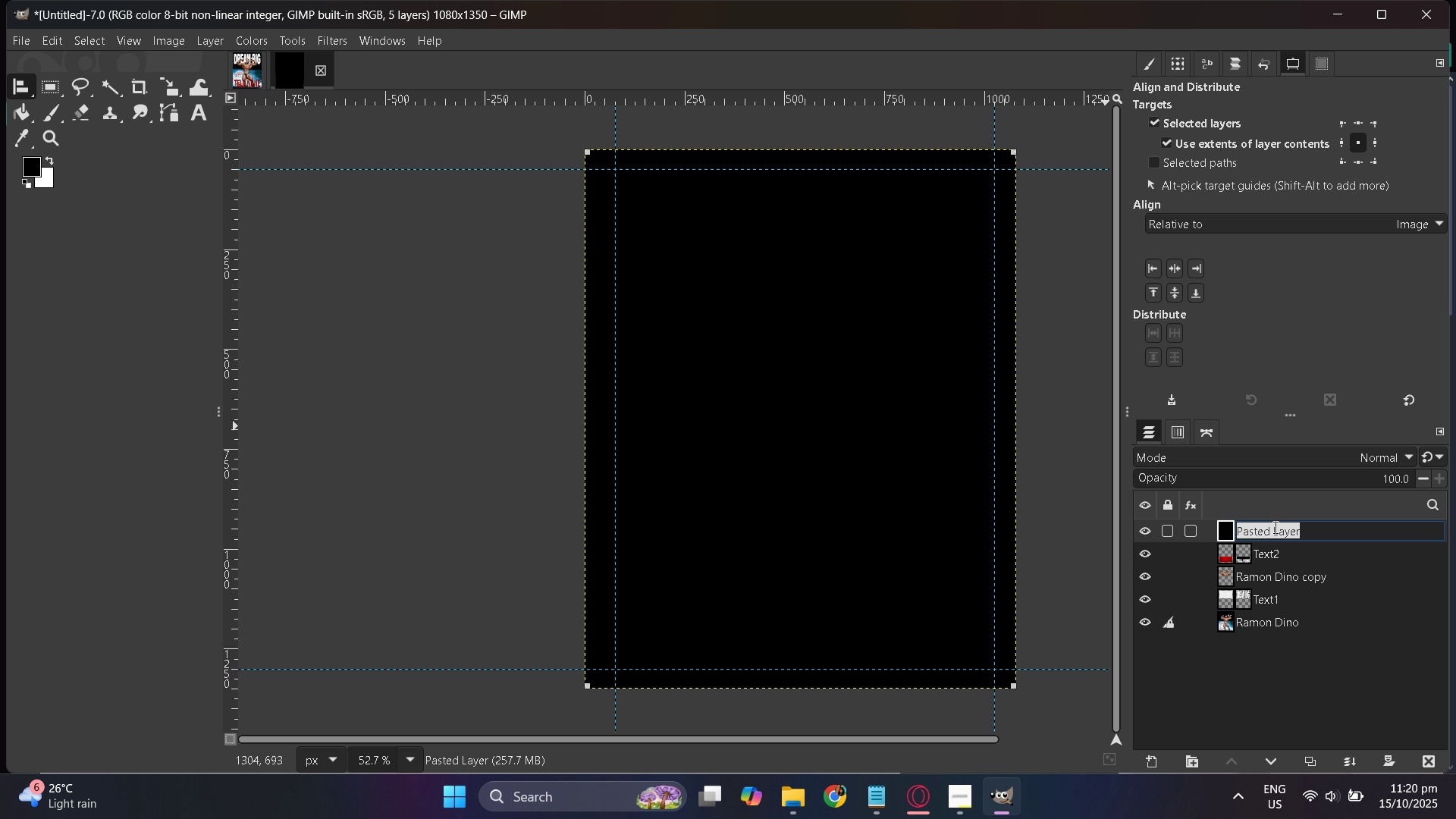 
type(Fi)
key(Backspace)
key(Backspace)
type(Noise)
 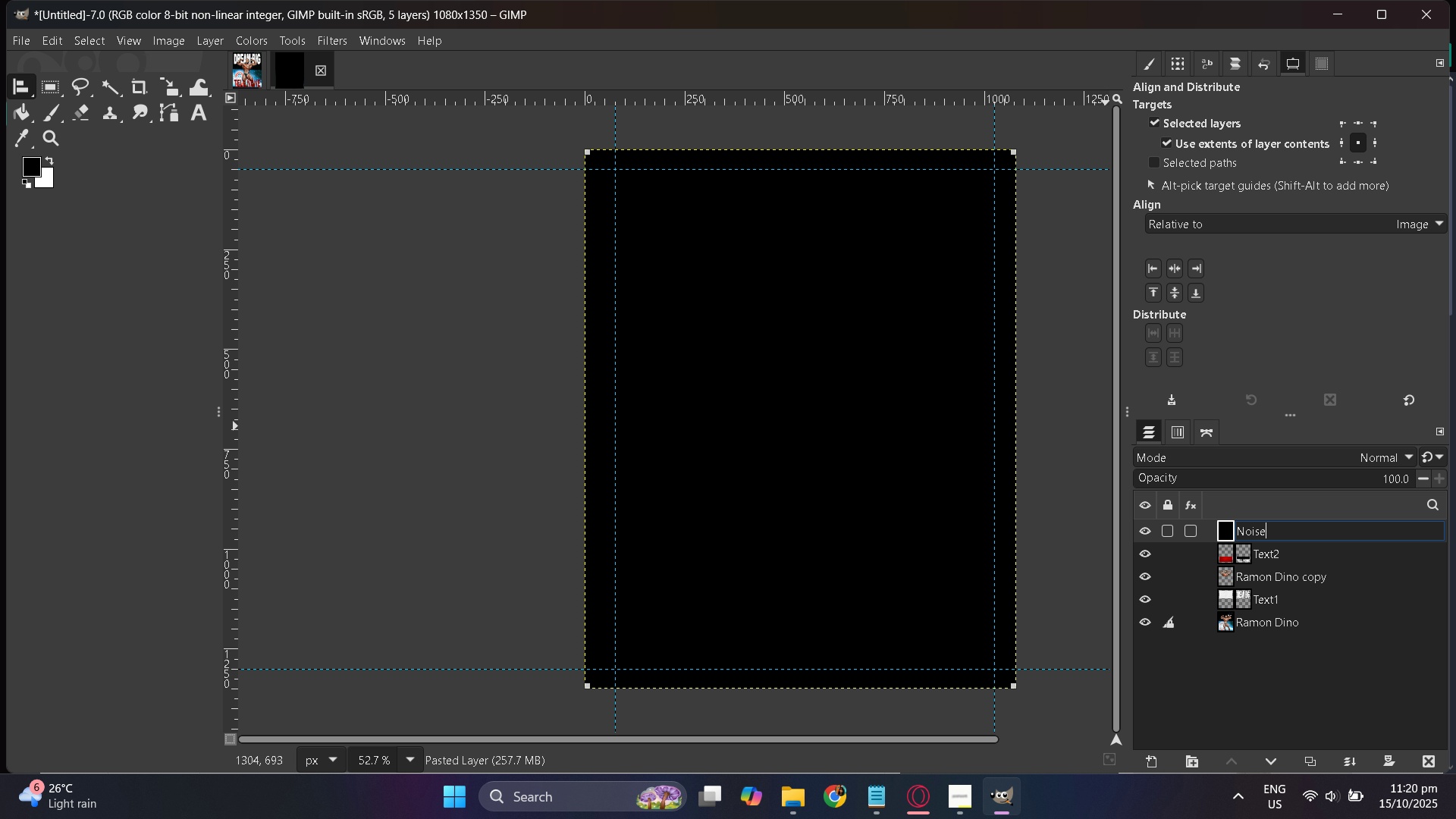 
key(Enter)
 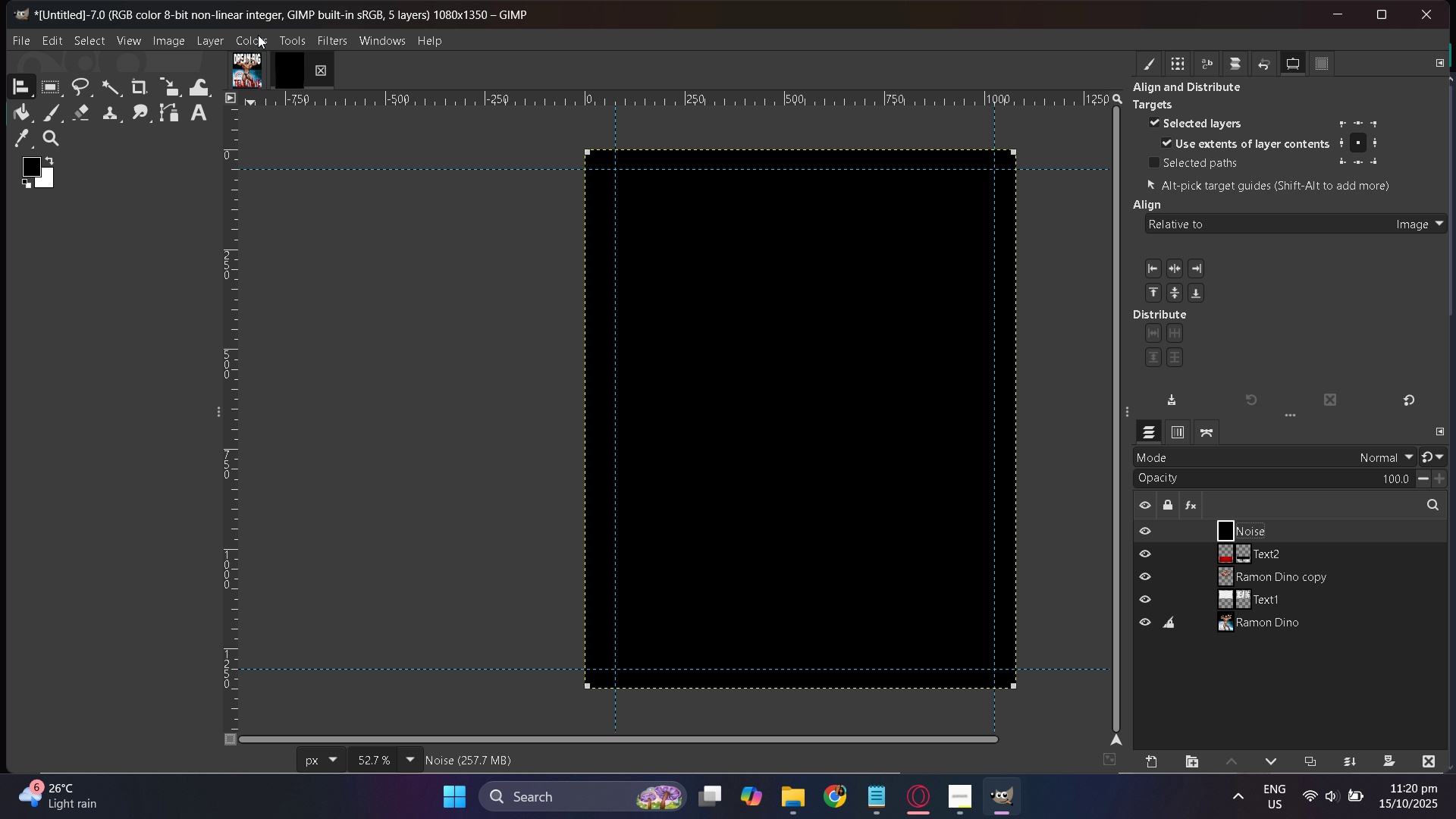 
left_click([246, 42])
 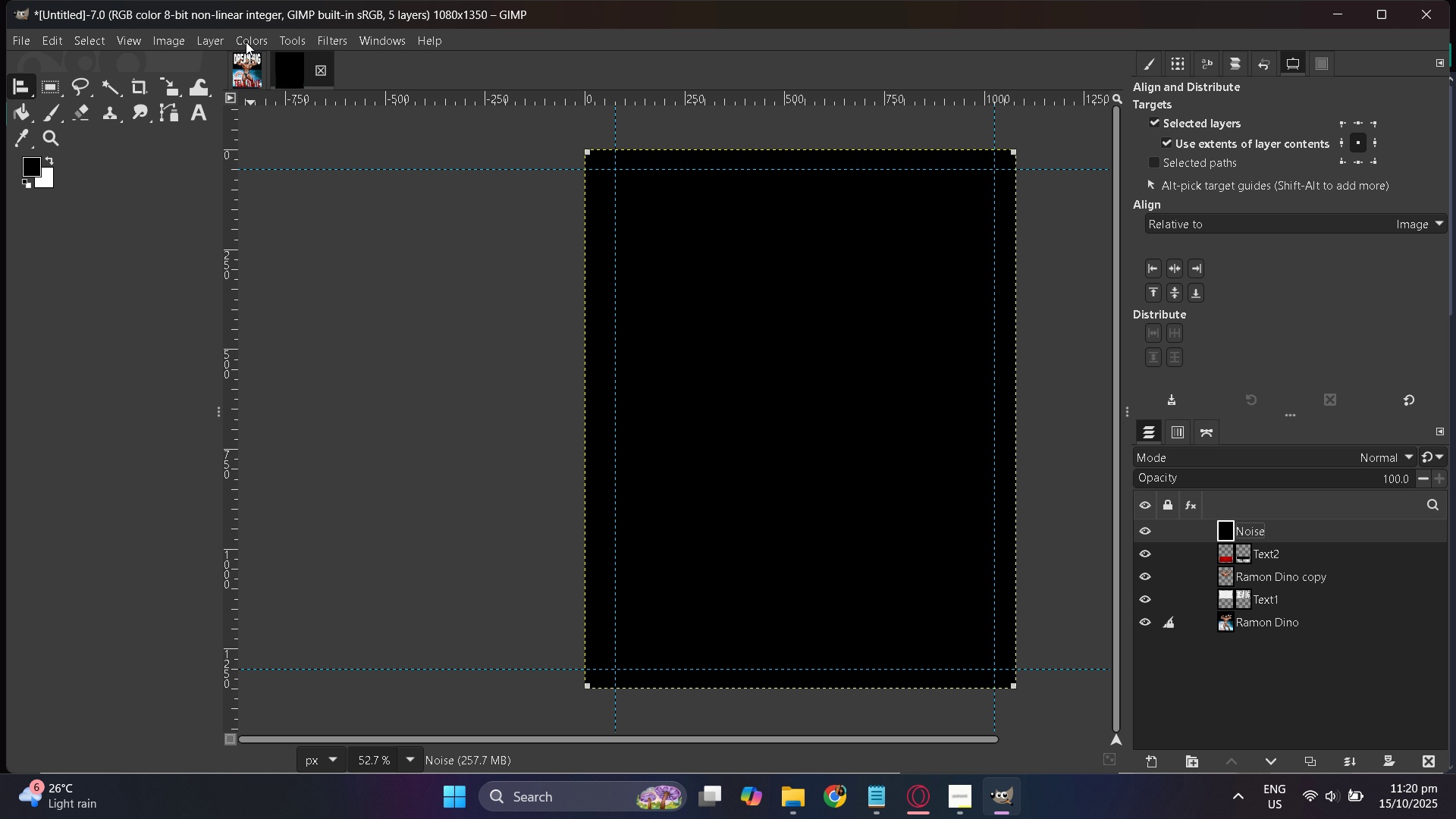 
left_click([246, 42])
 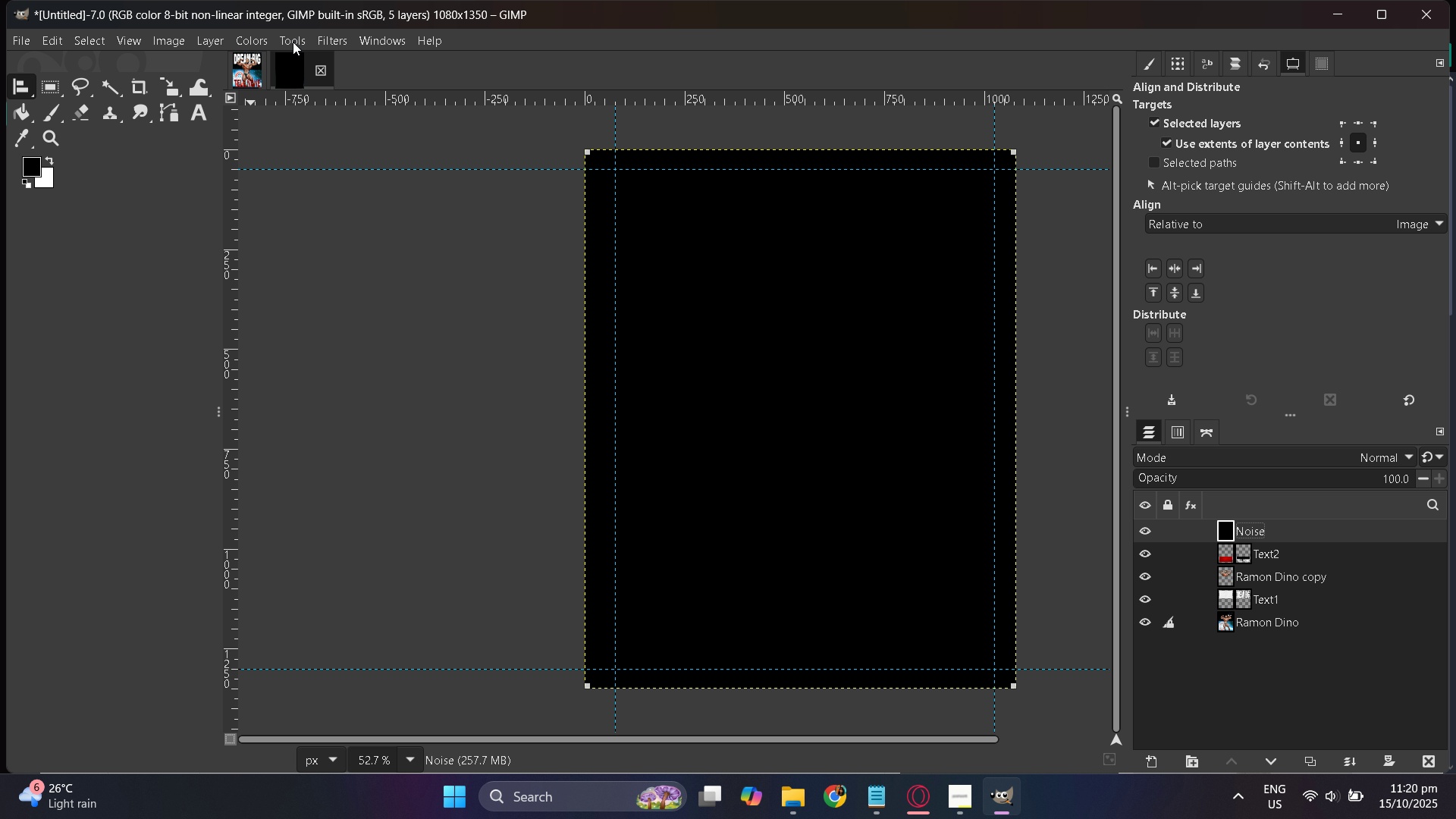 
left_click([293, 42])
 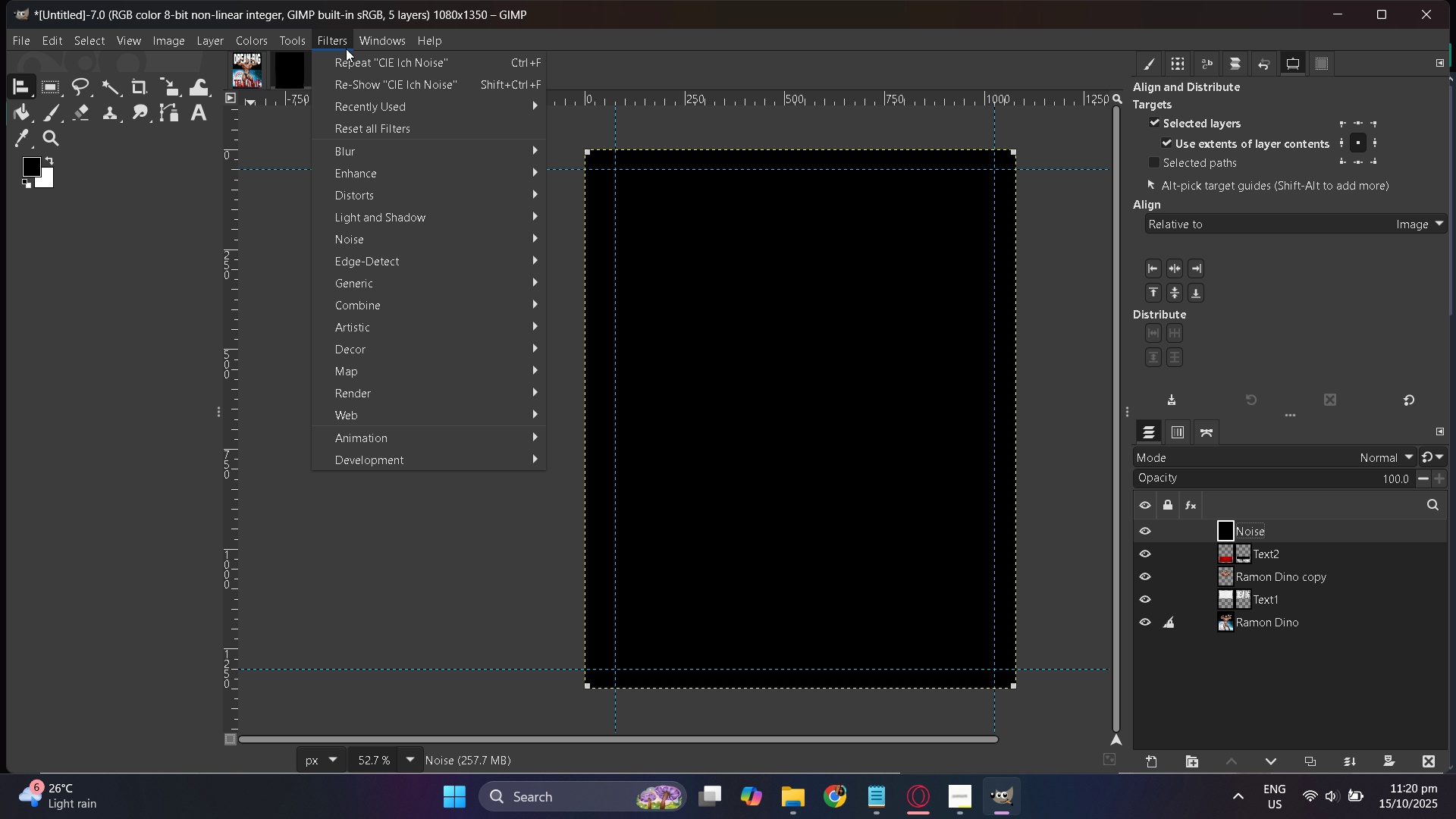 
wait(11.04)
 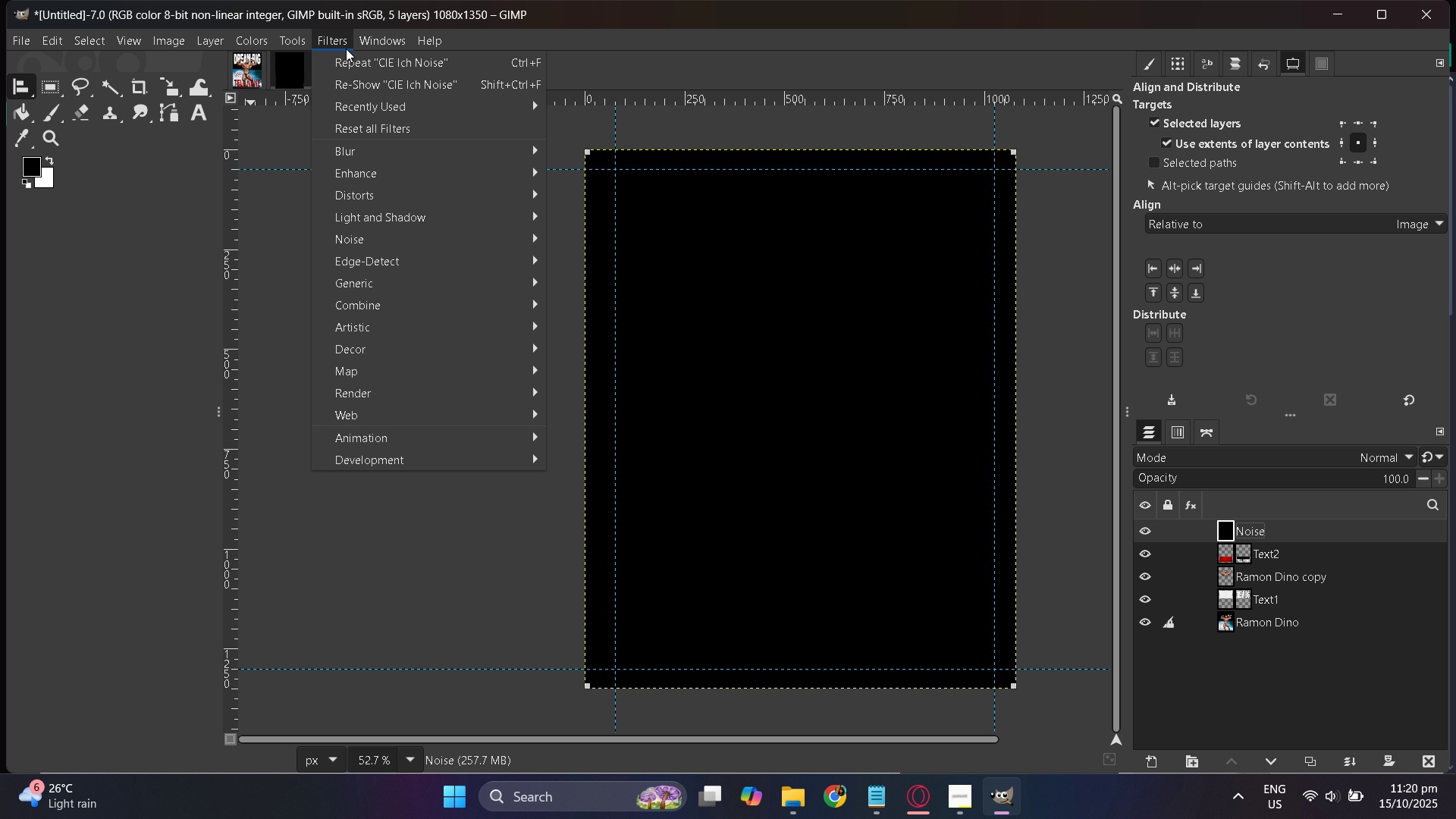 
left_click([390, 228])
 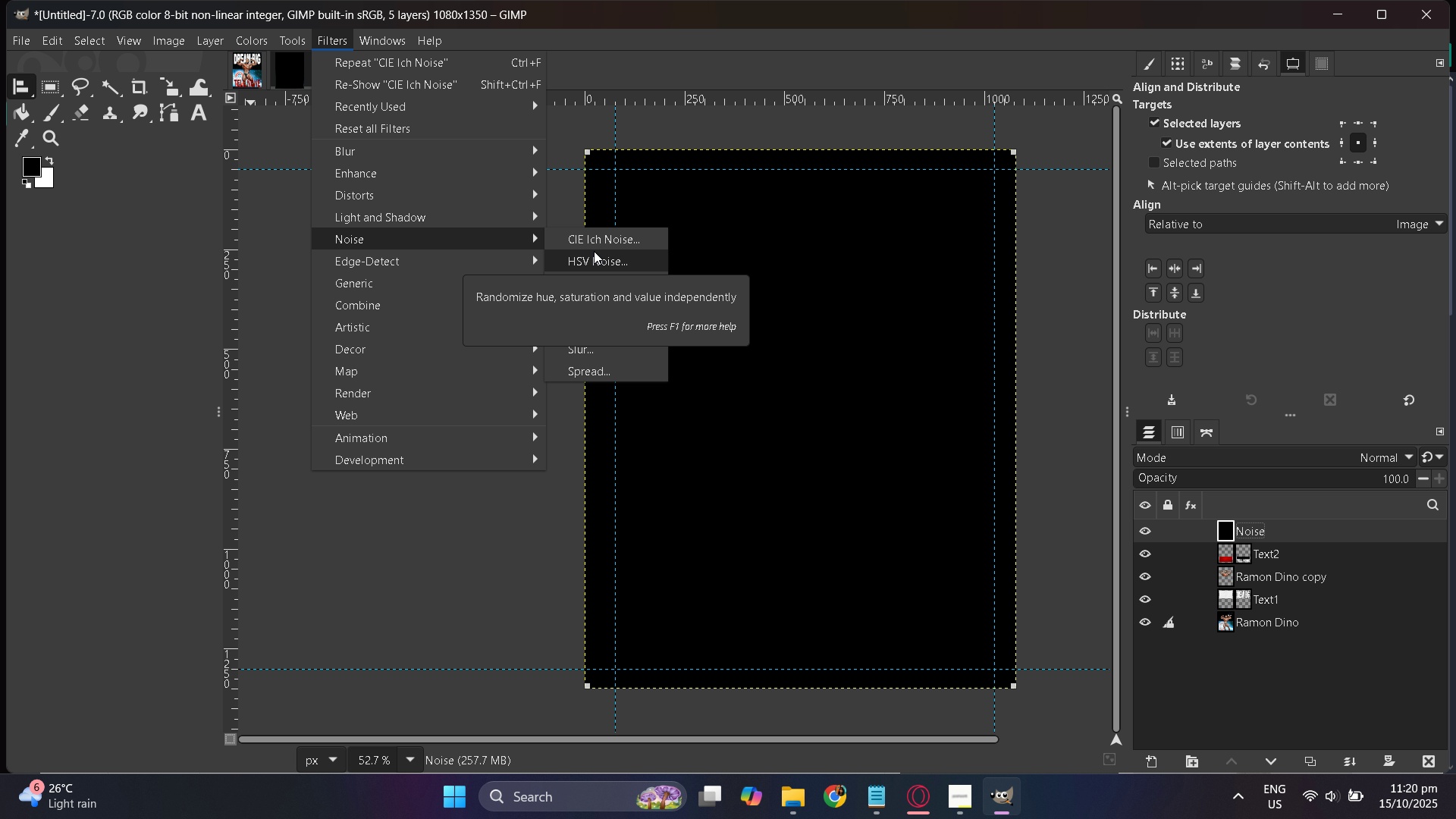 
wait(7.54)
 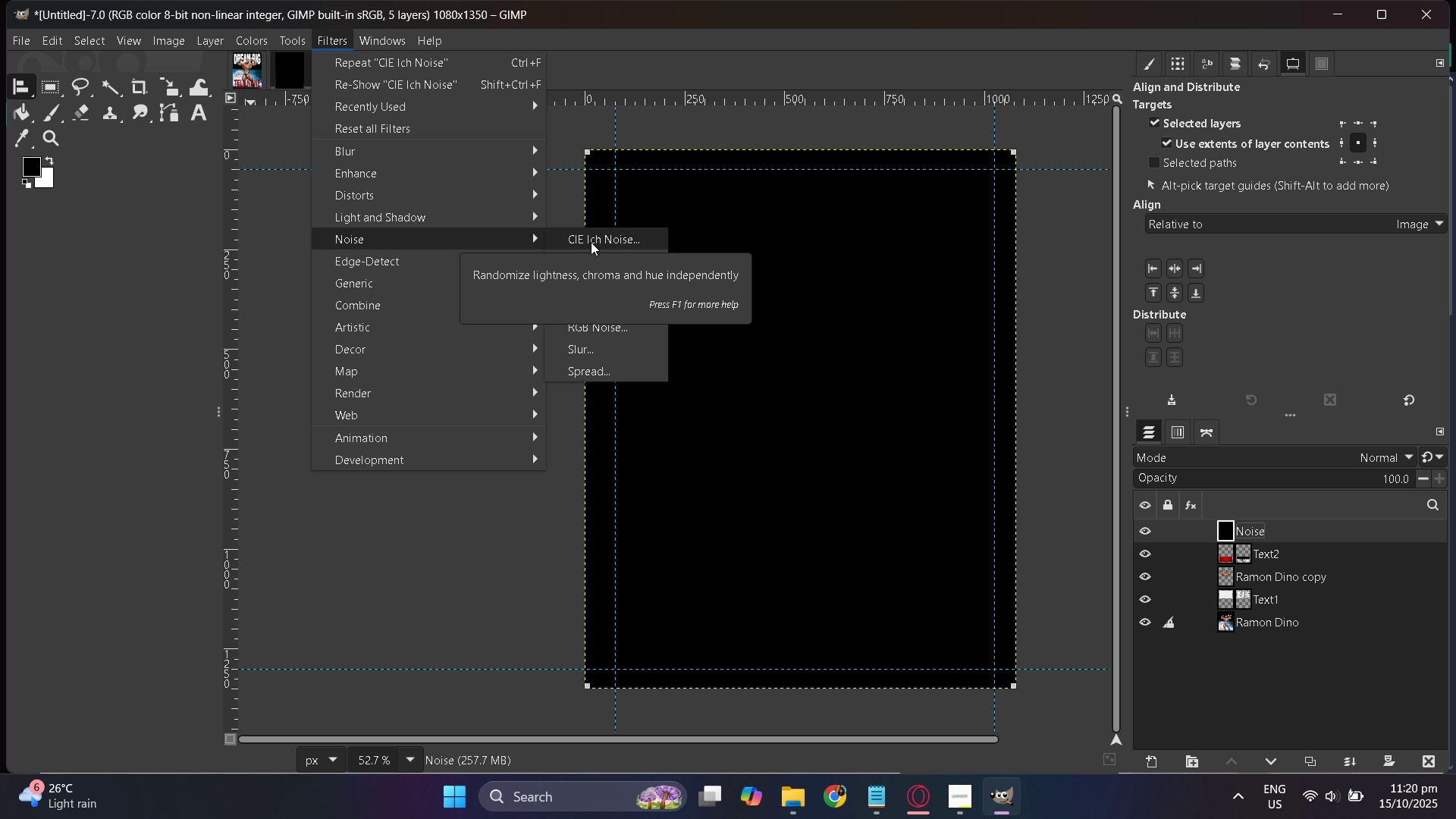 
mouse_move([609, 310])
 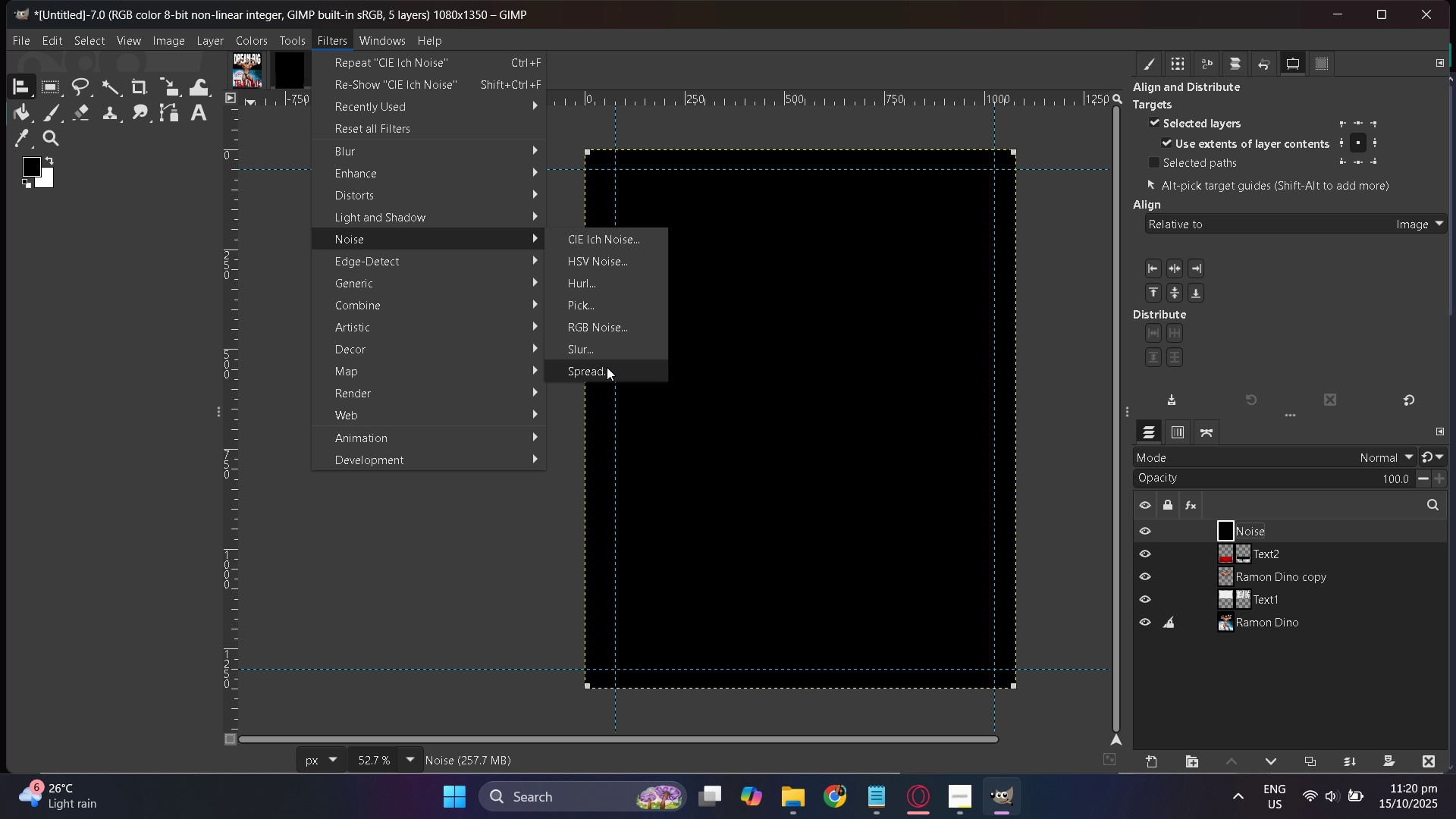 
wait(8.42)
 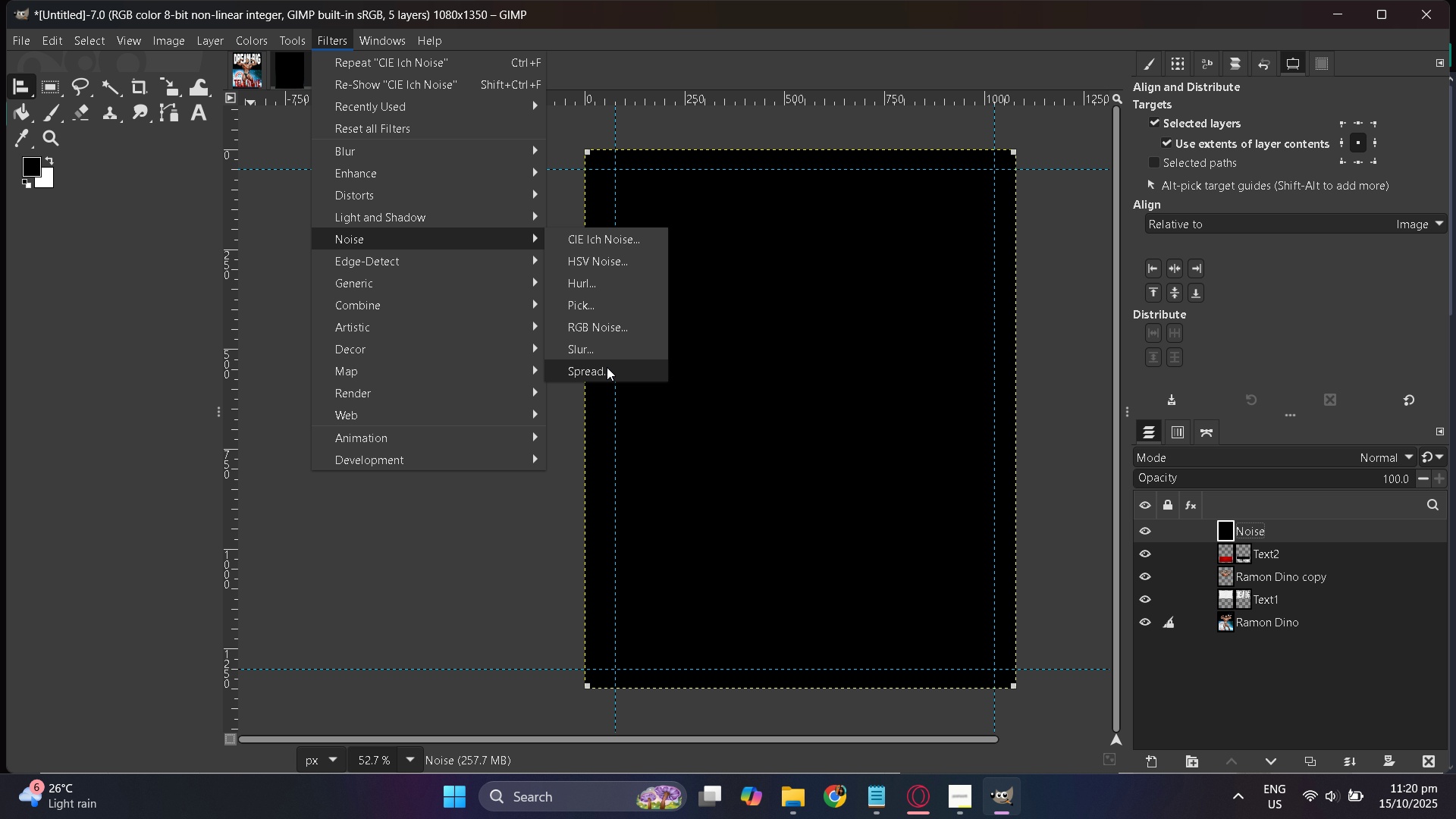 
left_click([612, 240])
 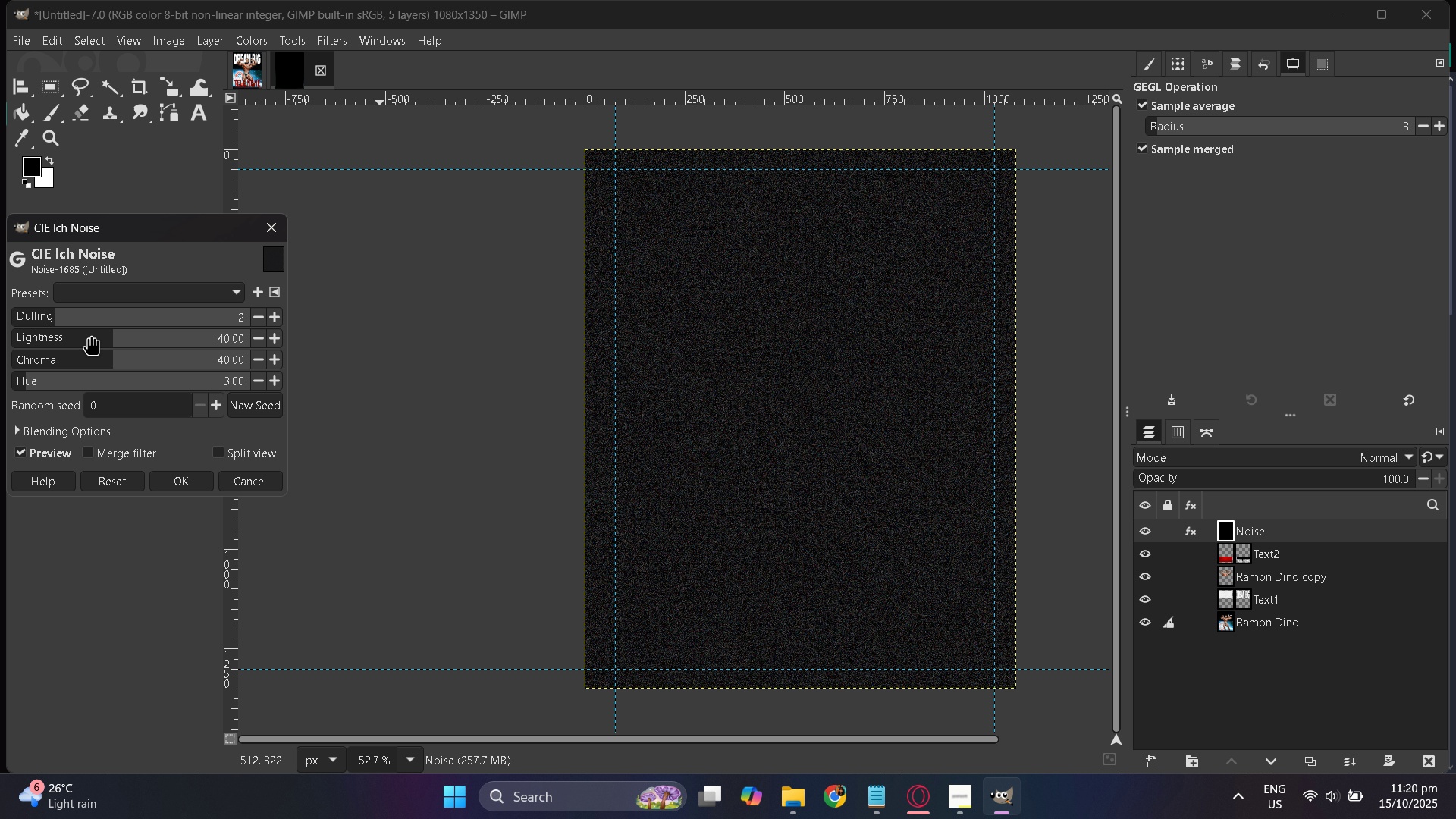 
left_click_drag(start_coordinate=[96, 354], to_coordinate=[37, 362])
 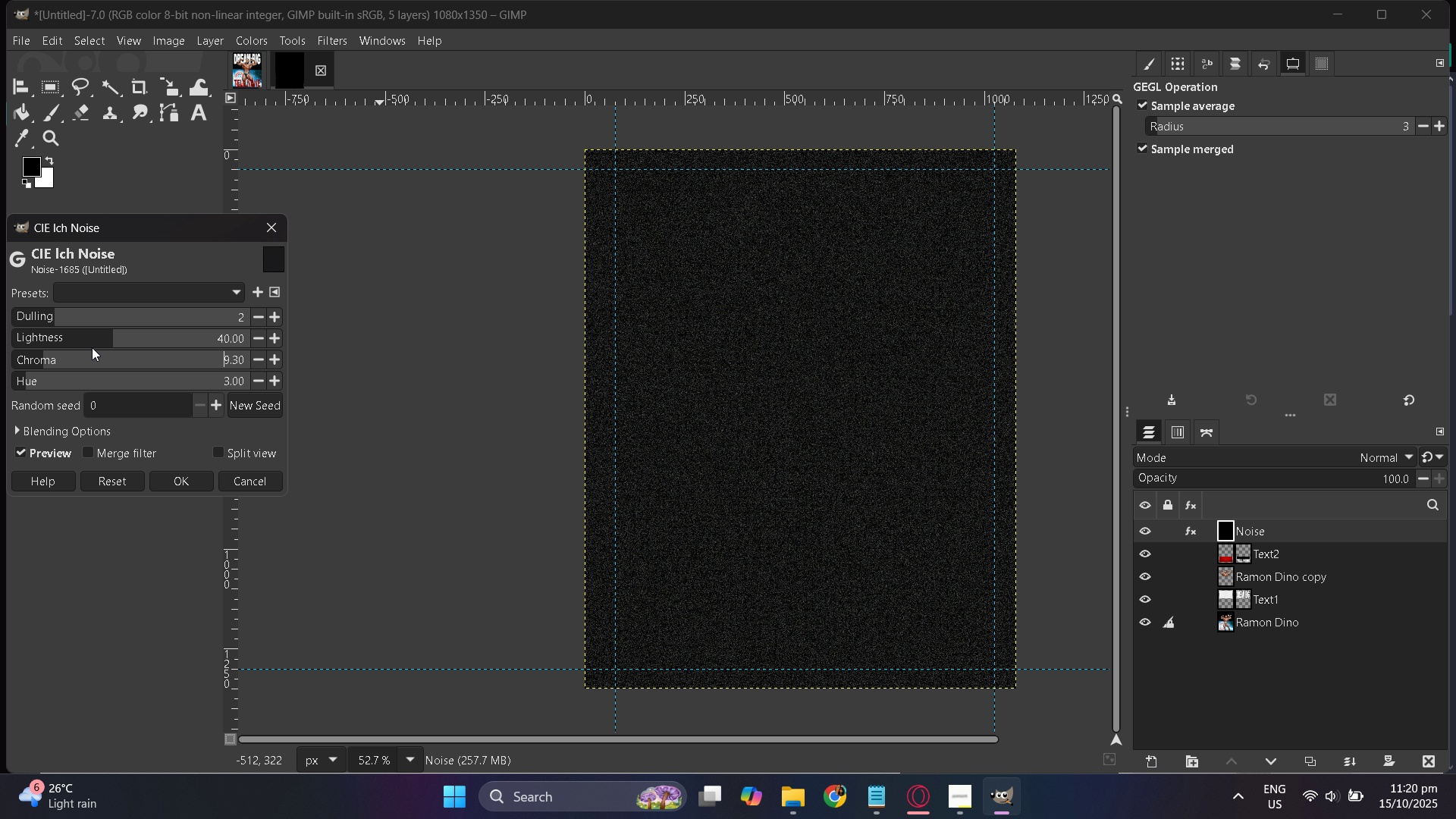 
left_click_drag(start_coordinate=[97, 334], to_coordinate=[46, 345])
 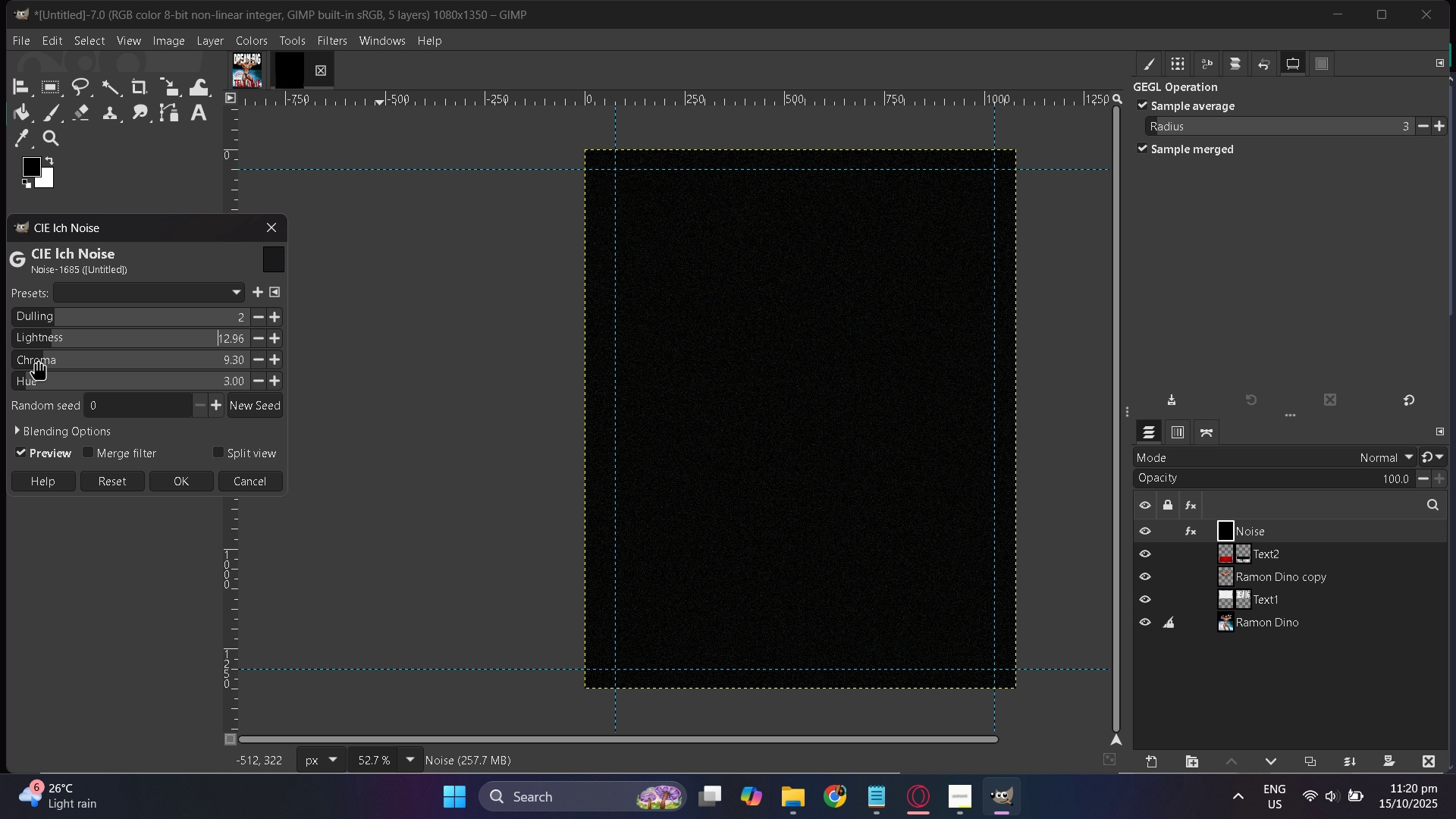 
left_click_drag(start_coordinate=[37, 359], to_coordinate=[100, 363])
 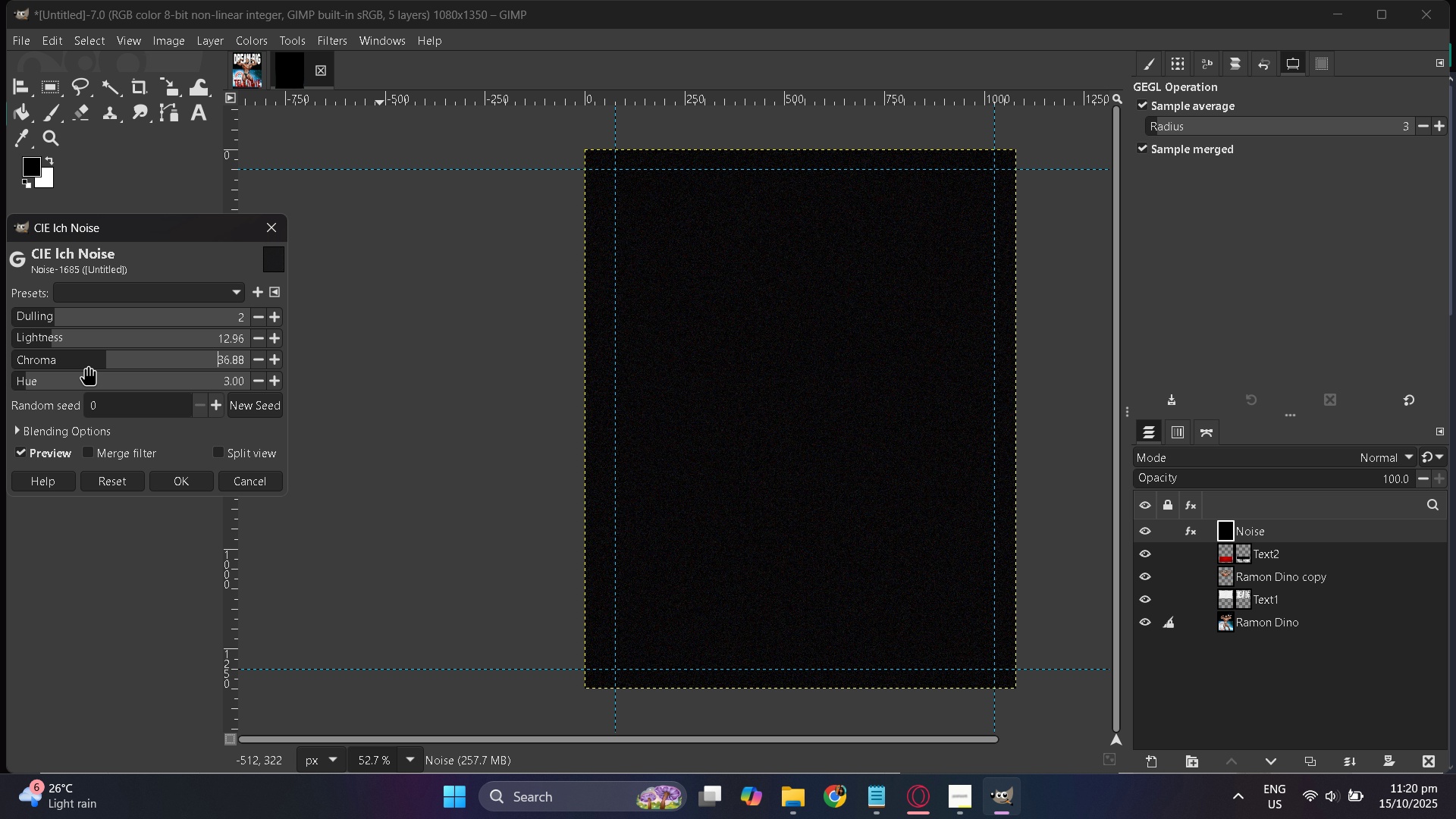 
left_click_drag(start_coordinate=[88, 358], to_coordinate=[46, 368])
 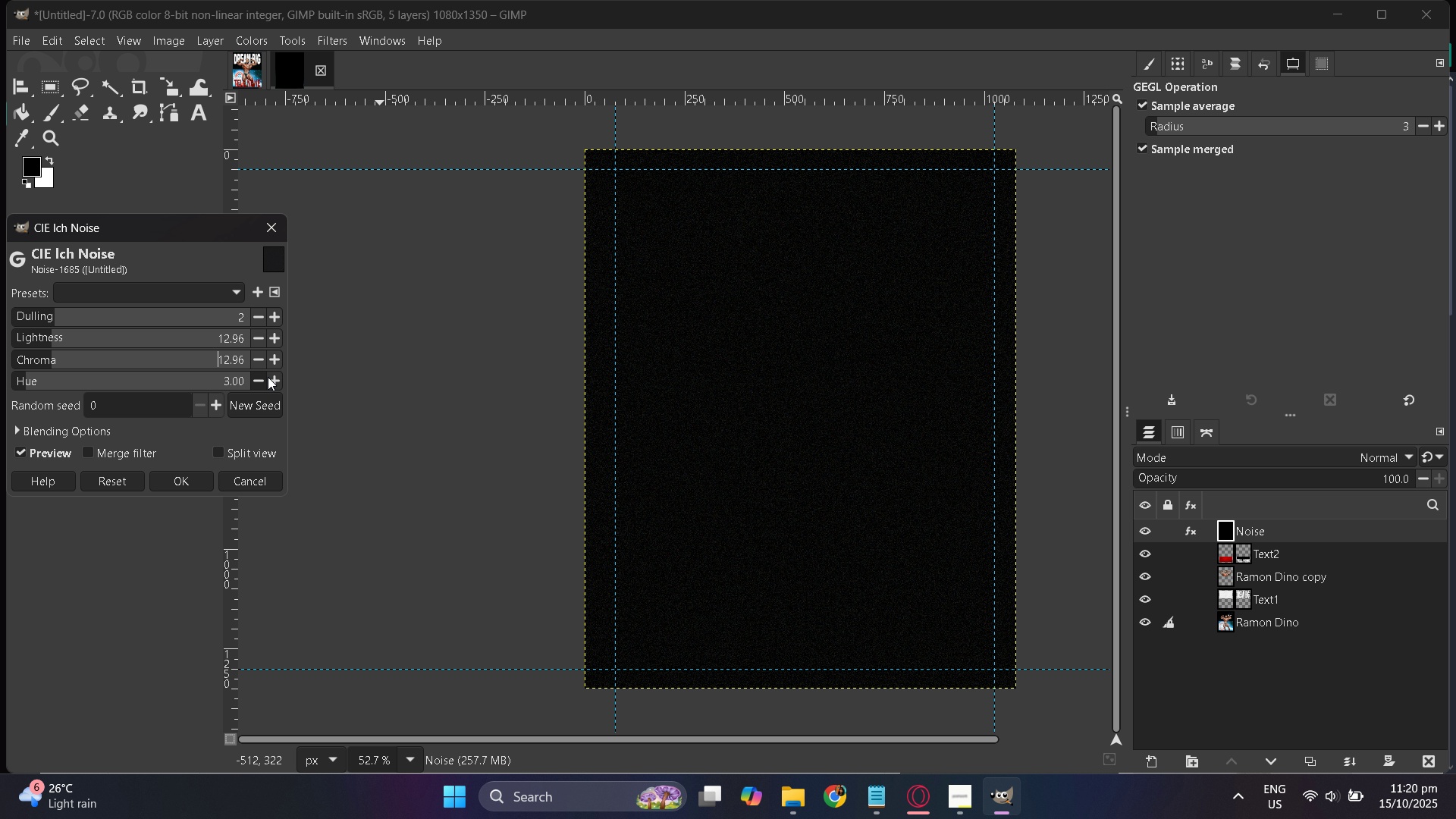 
double_click([276, 382])
 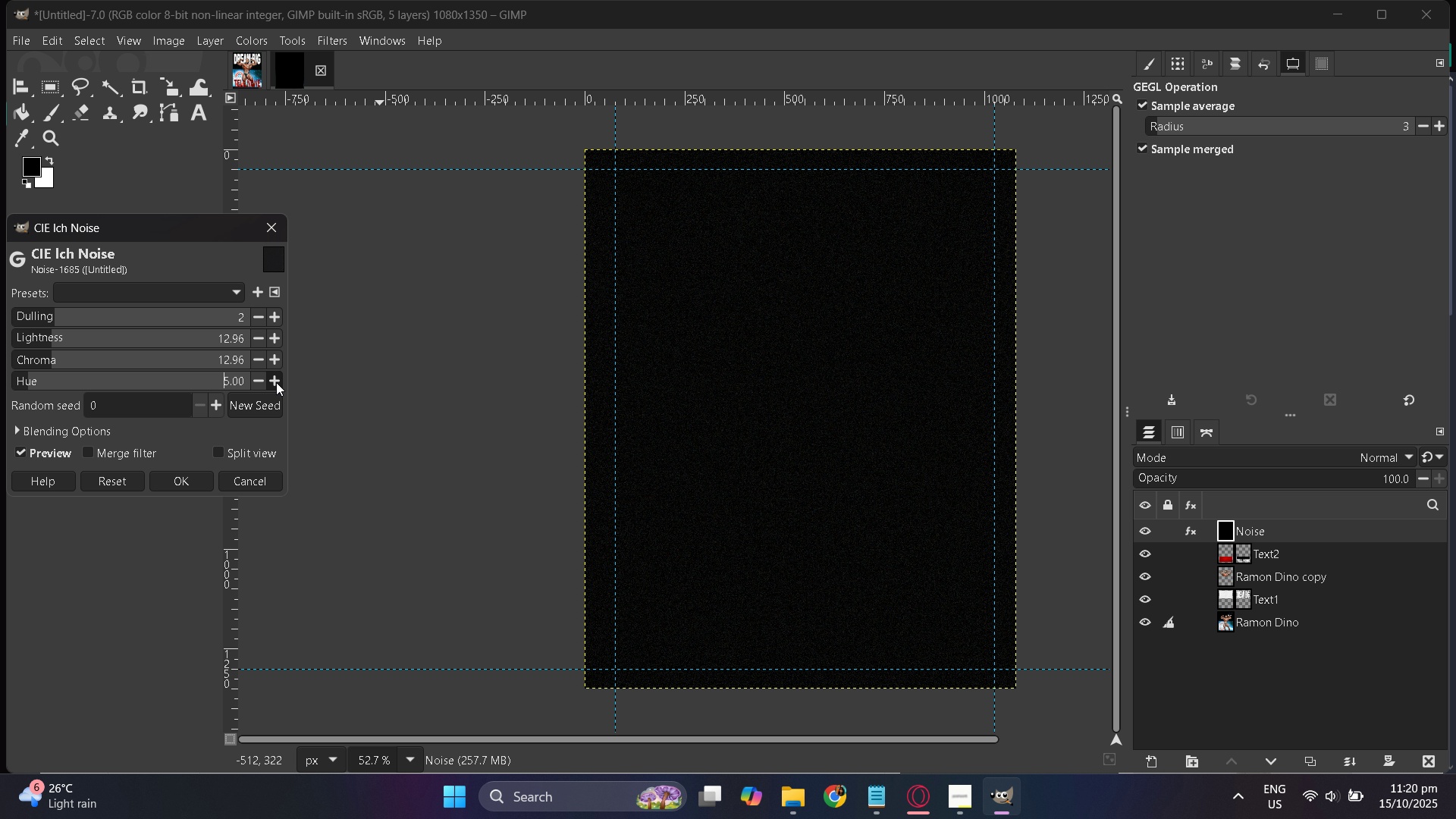 
triple_click([276, 382])
 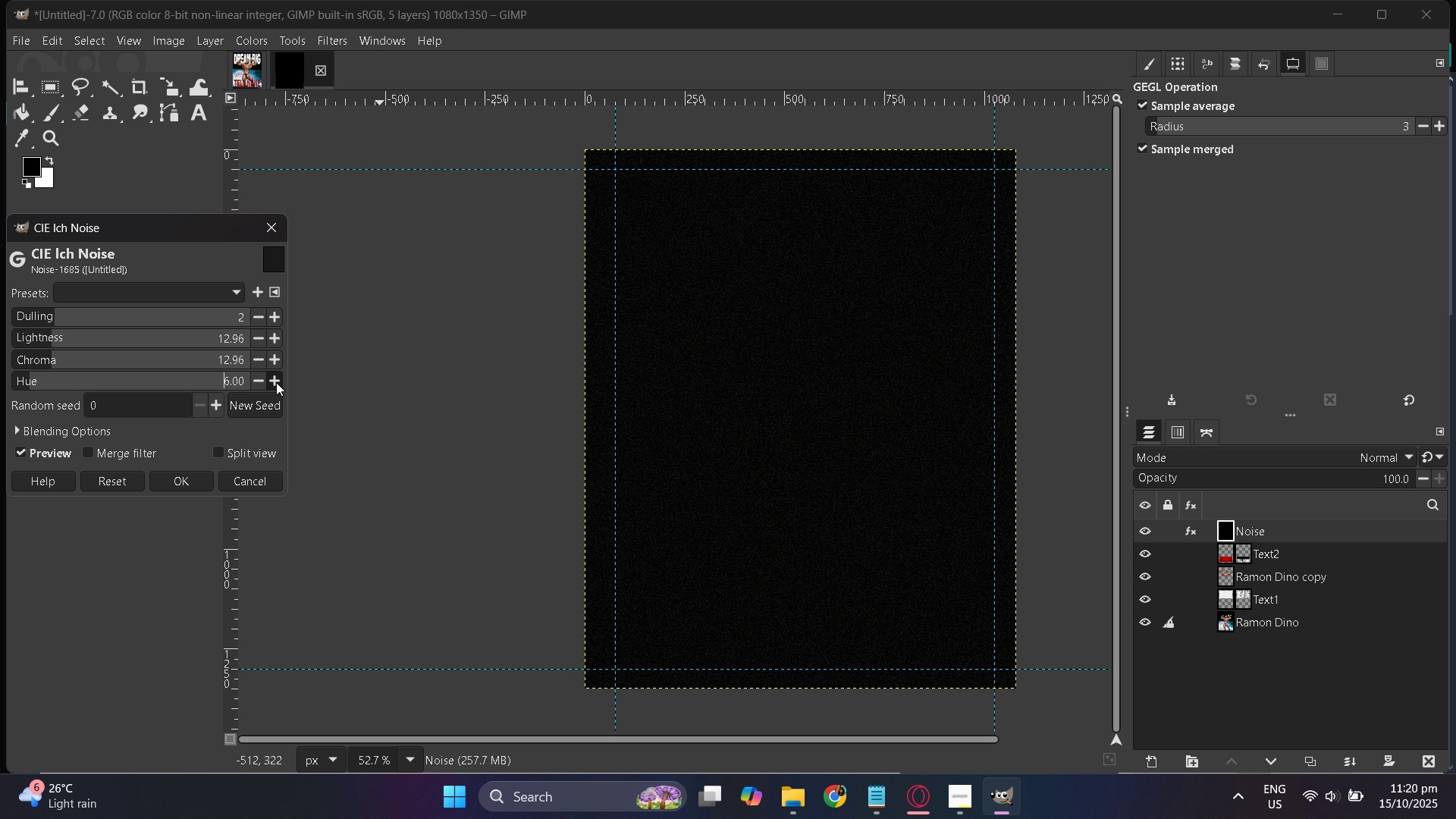 
triple_click([276, 382])
 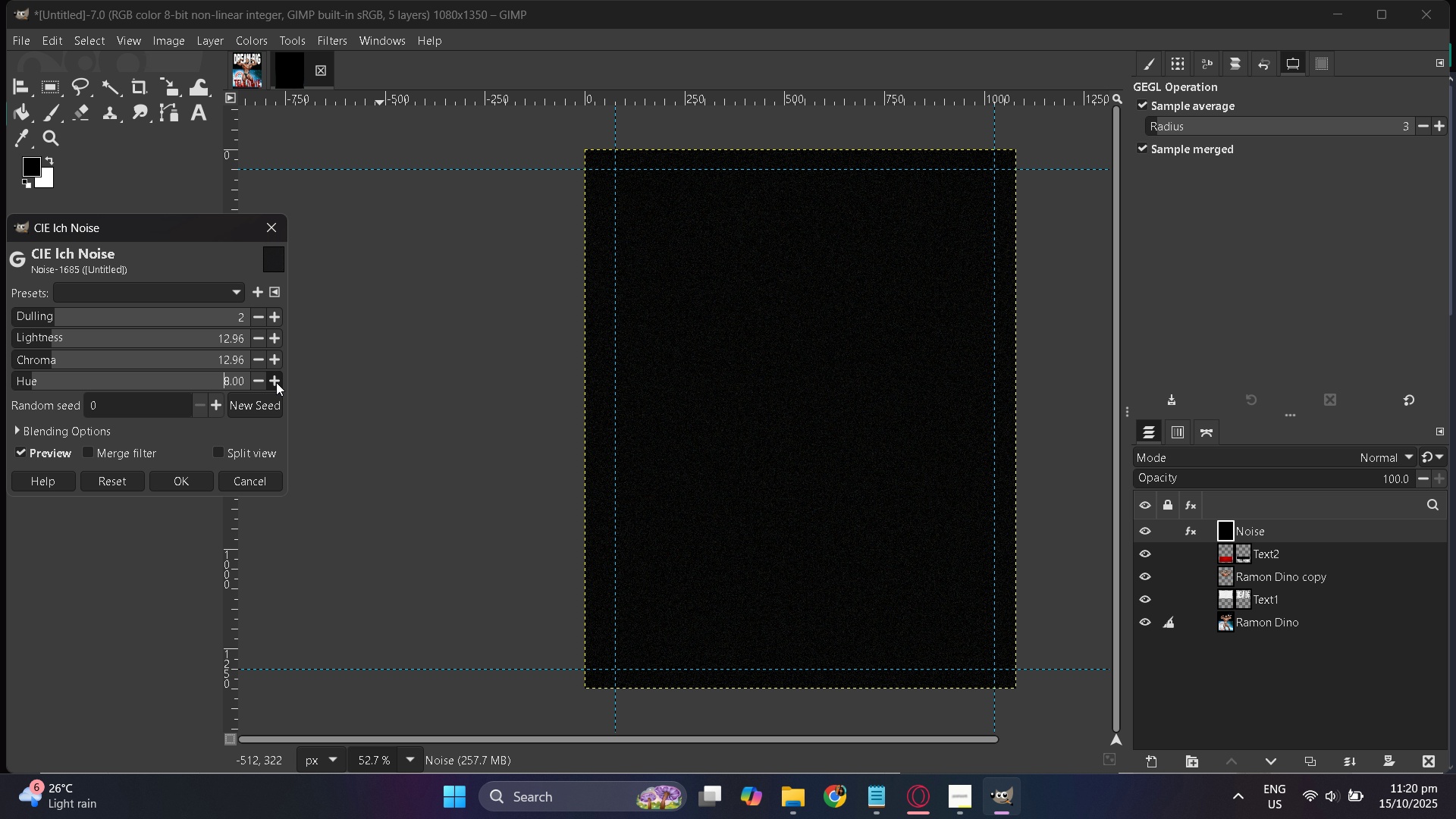 
double_click([276, 382])
 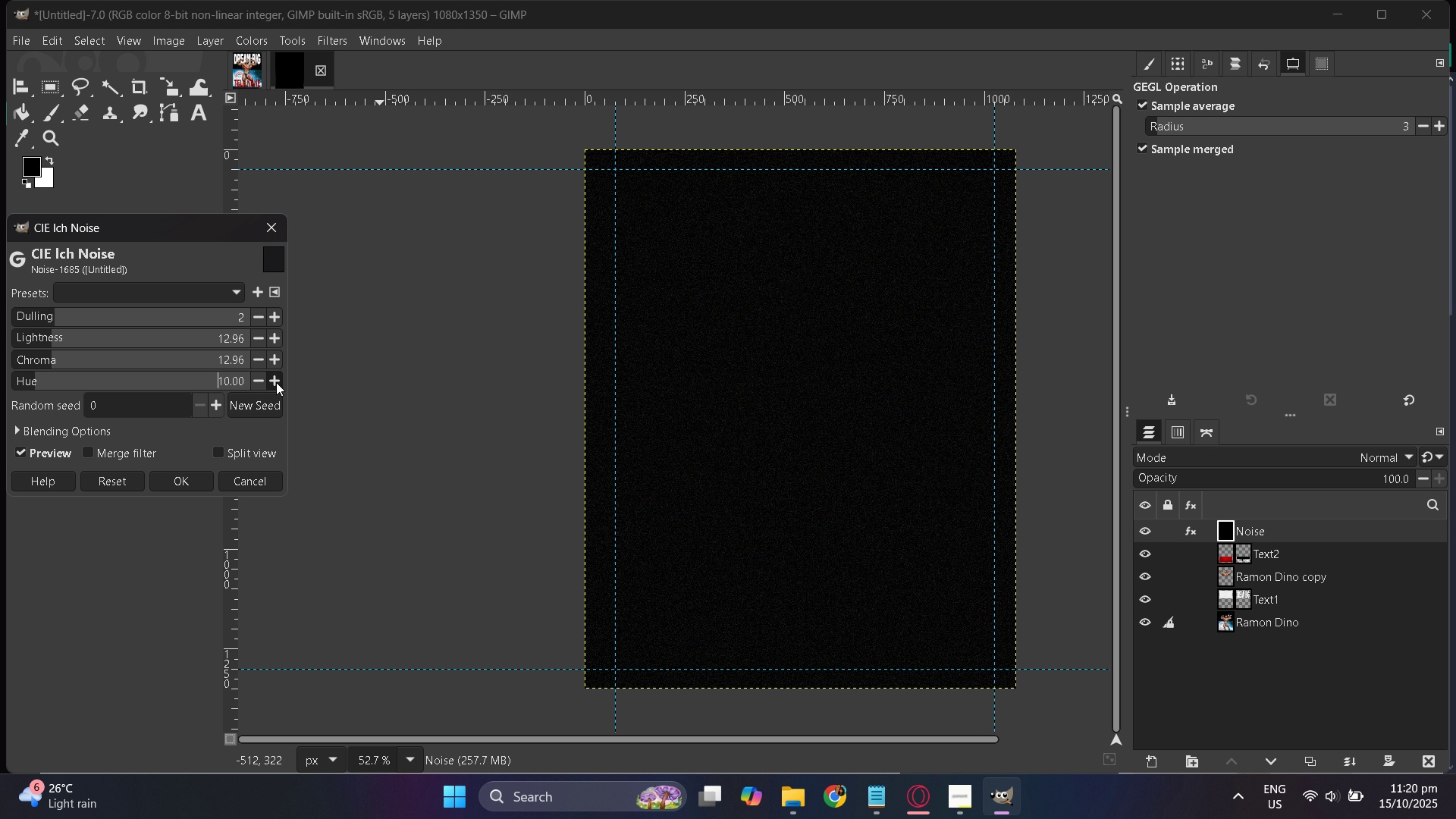 
triple_click([276, 382])
 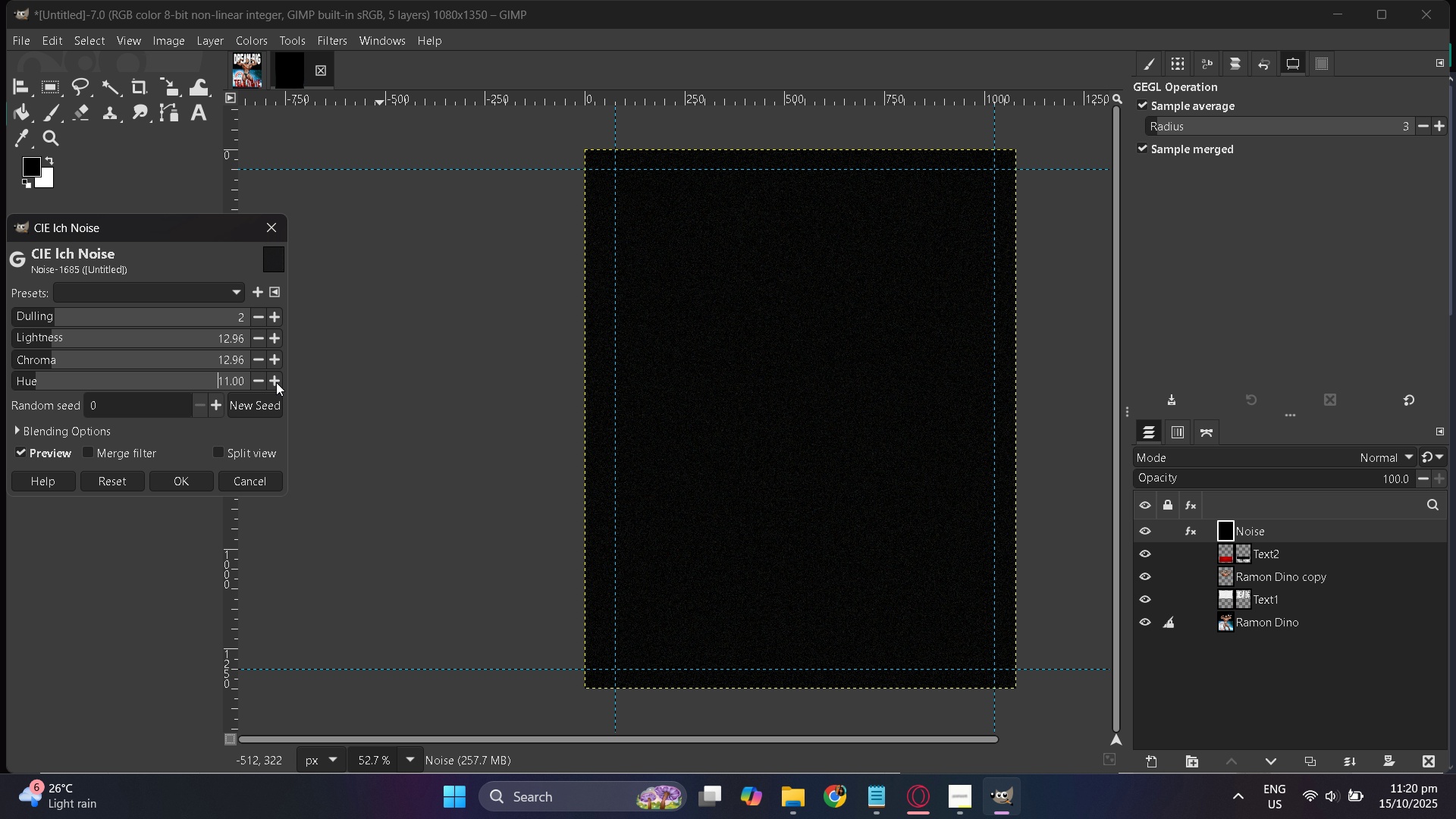 
triple_click([276, 382])
 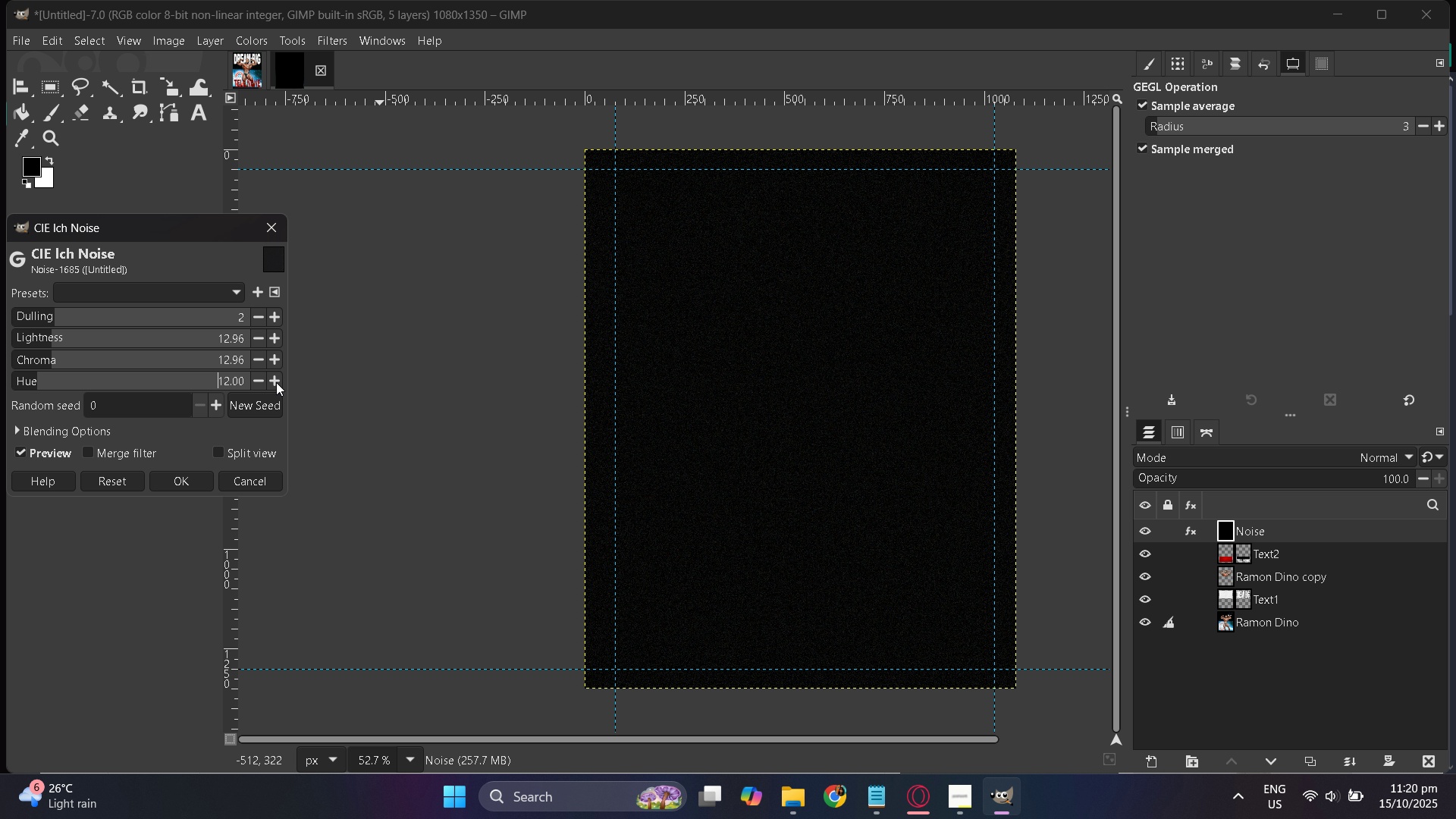 
triple_click([276, 382])
 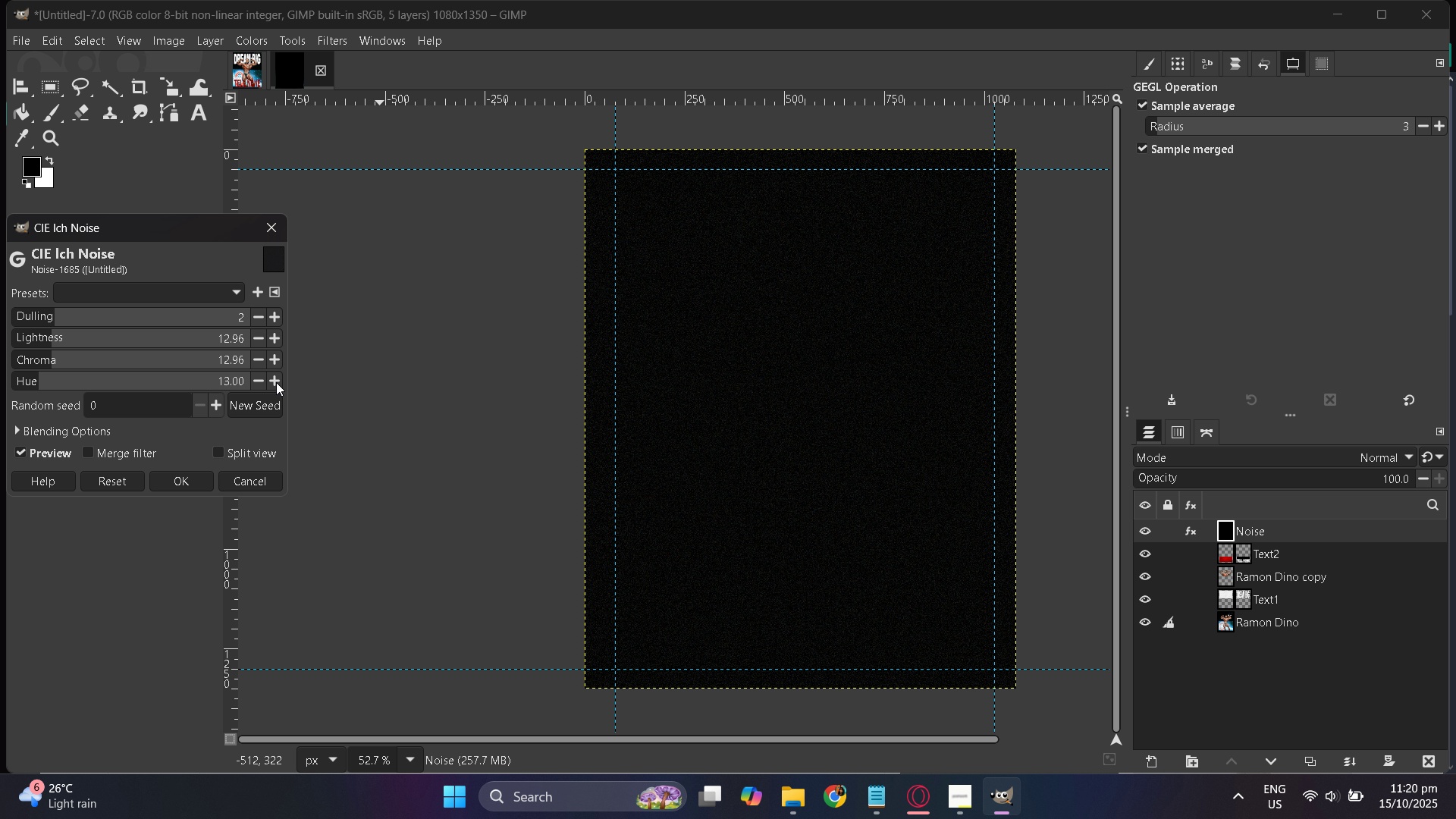 
triple_click([276, 382])
 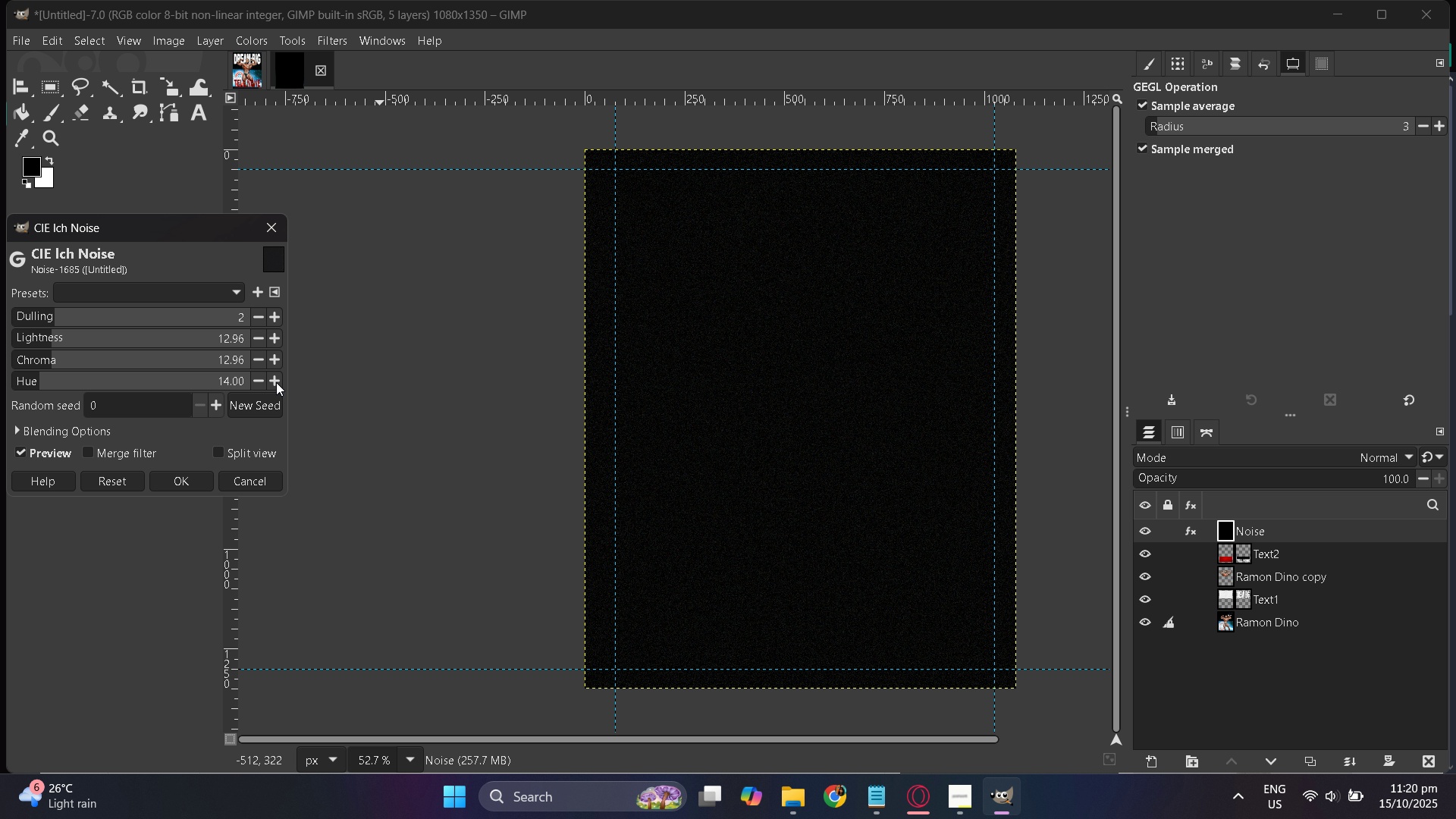 
triple_click([276, 382])
 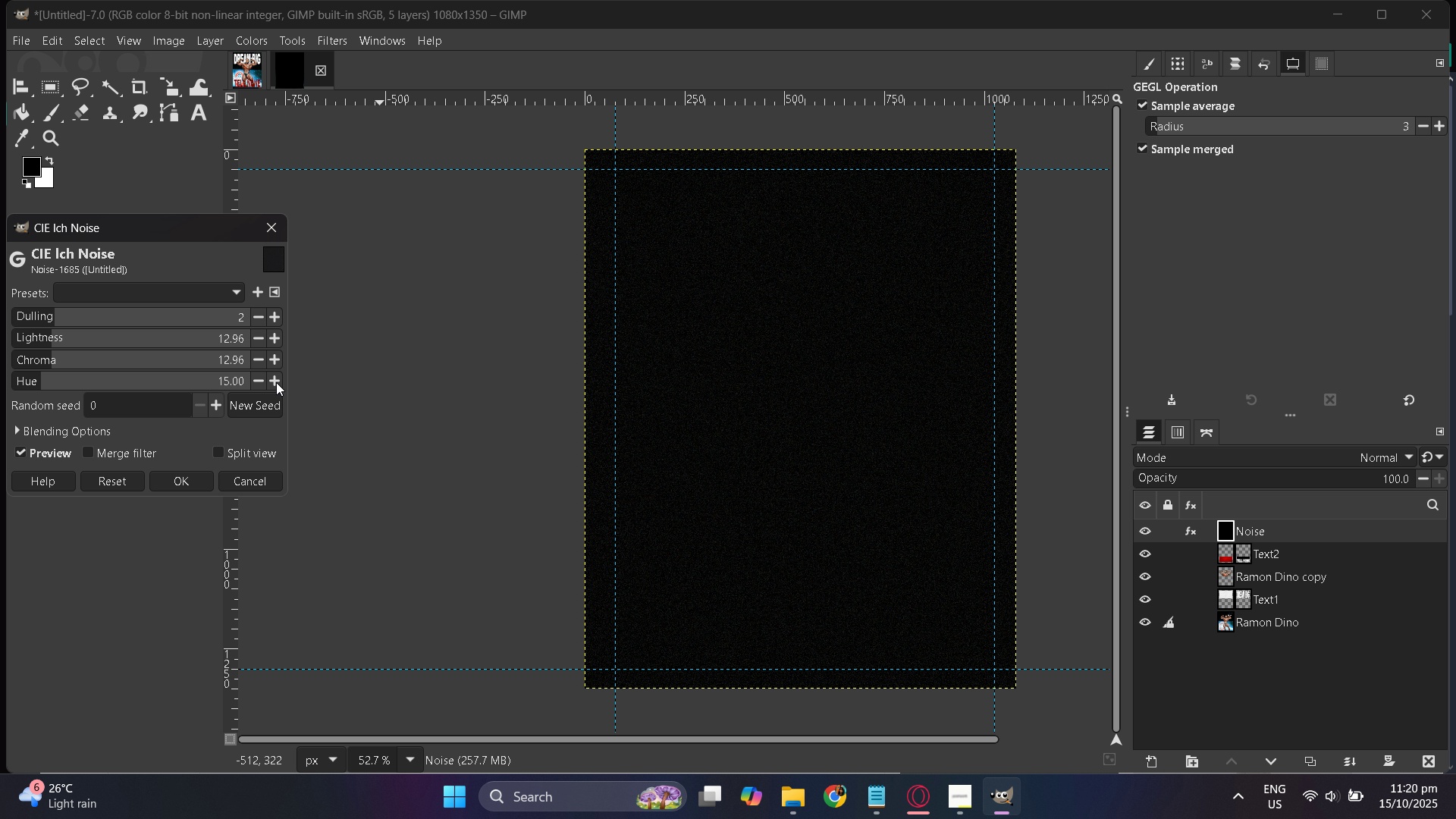 
triple_click([276, 382])
 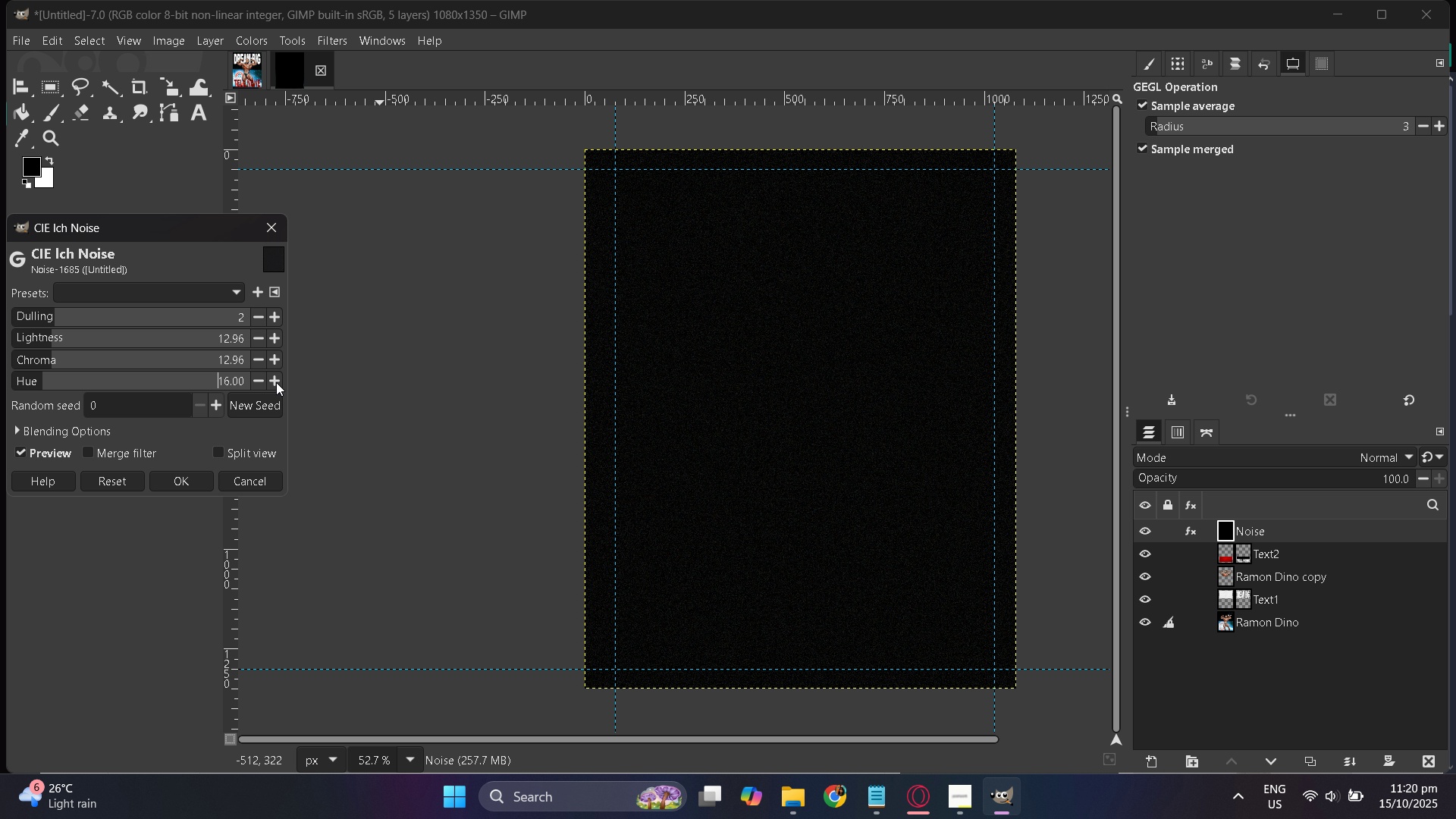 
triple_click([276, 382])
 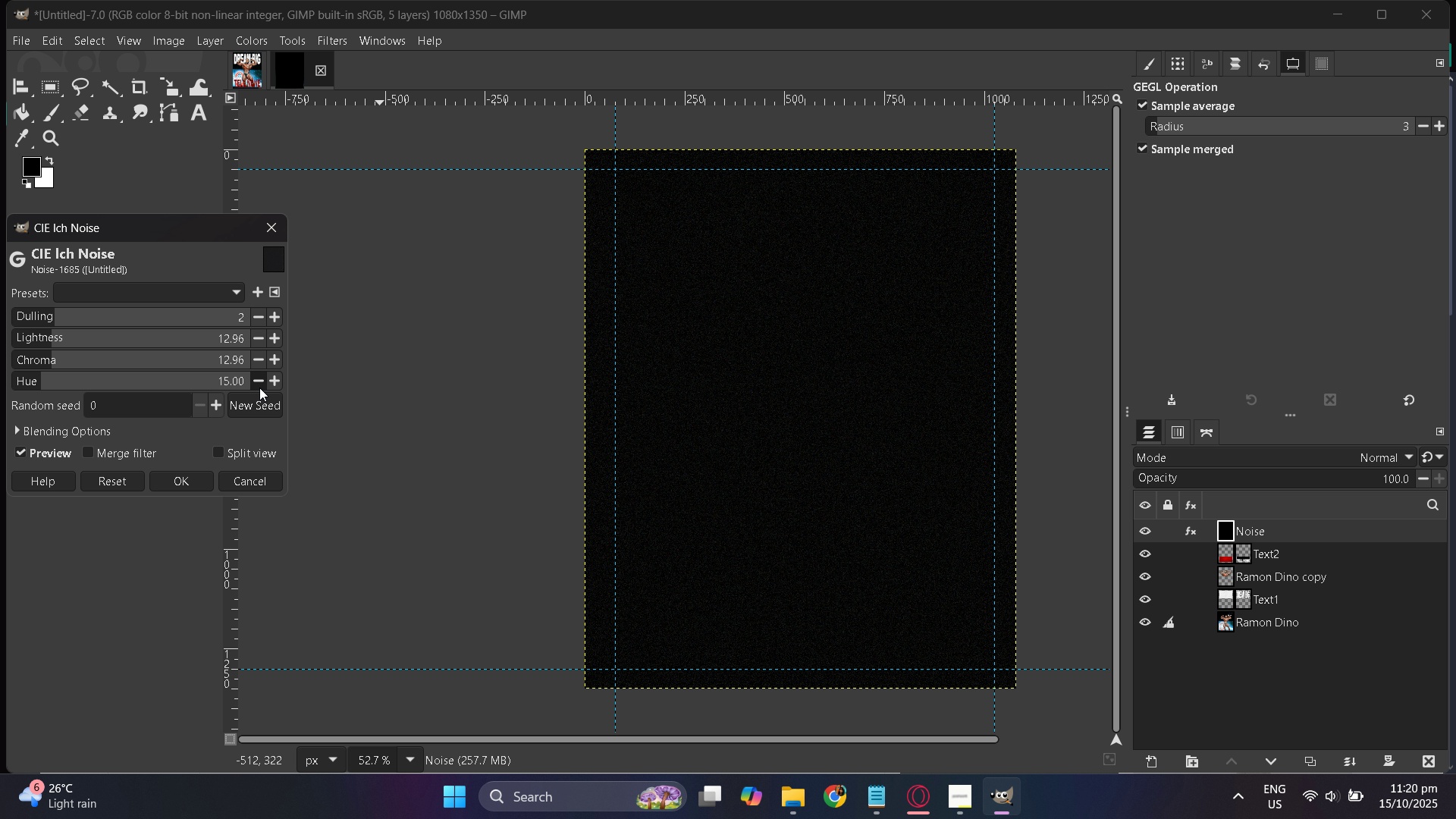 
double_click([259, 388])
 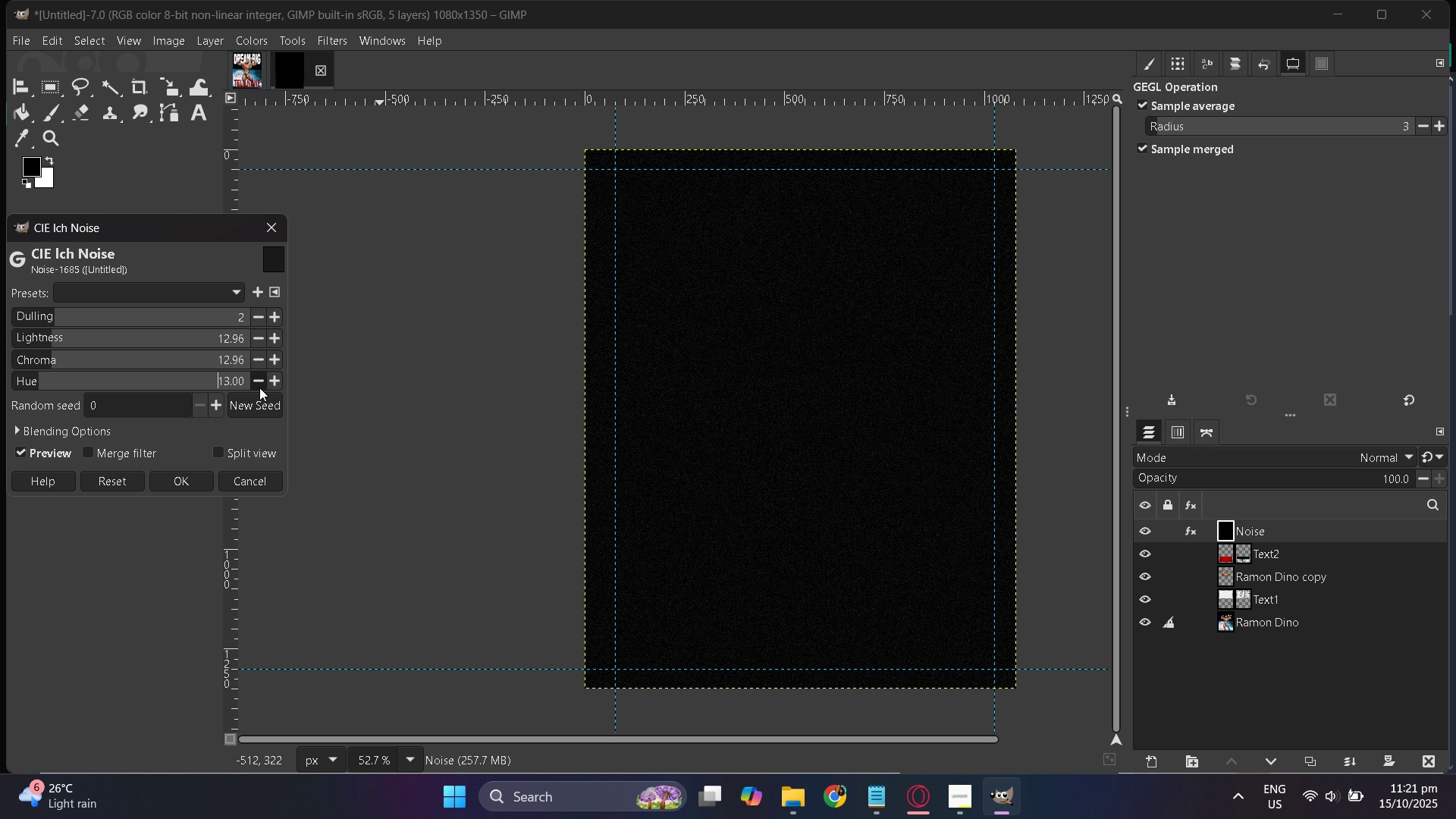 
triple_click([259, 388])
 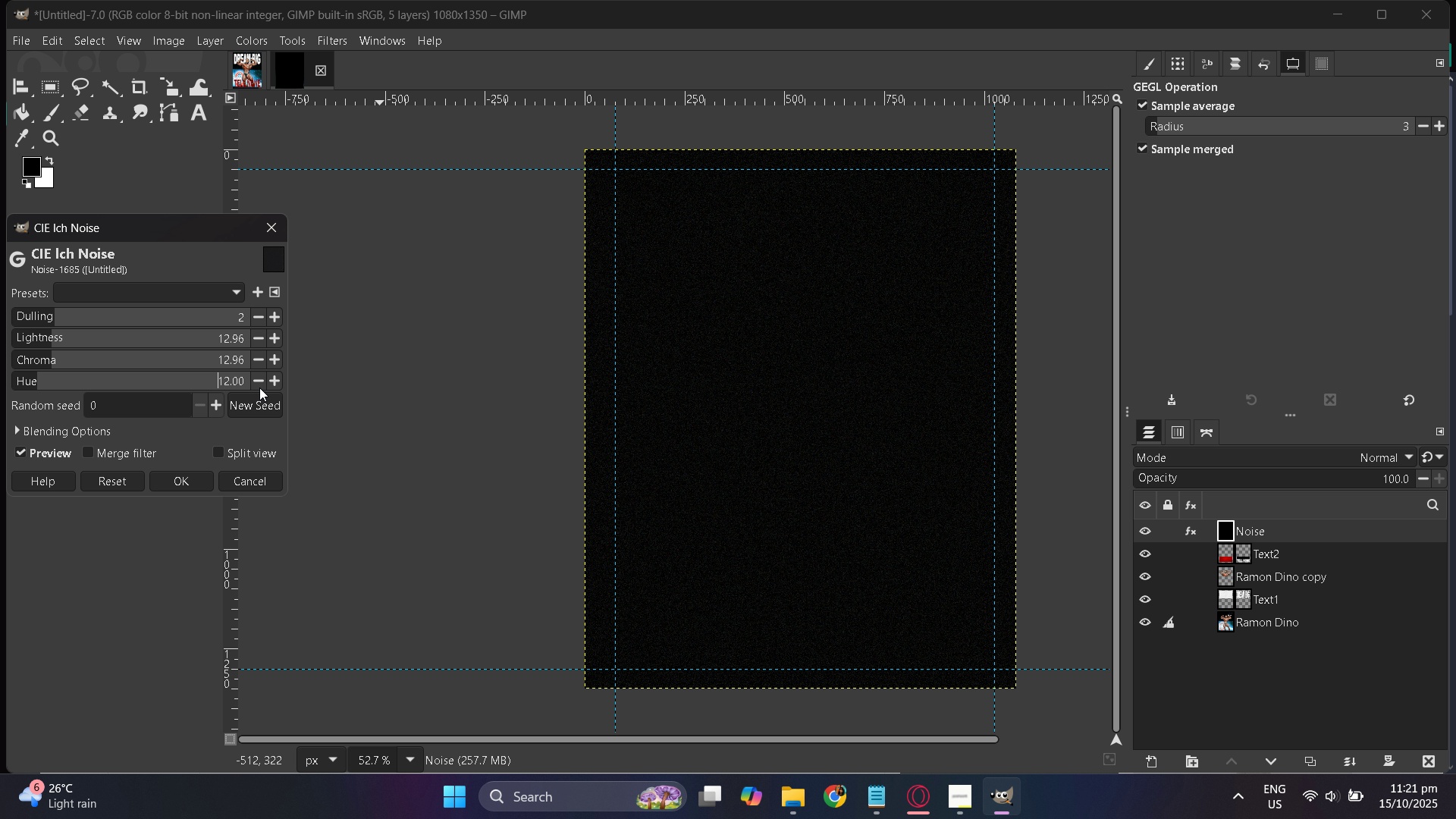 
triple_click([259, 388])
 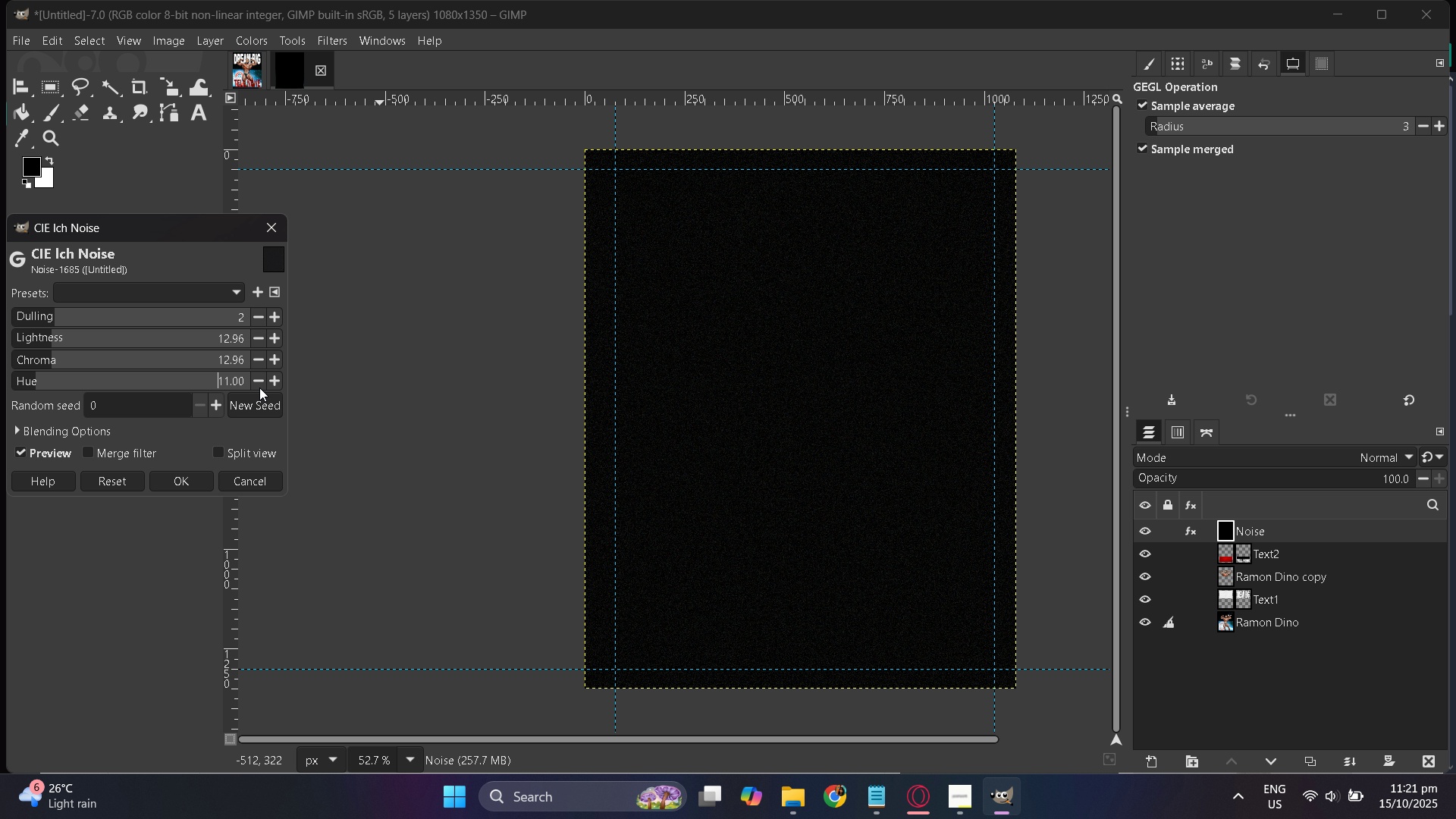 
triple_click([259, 388])
 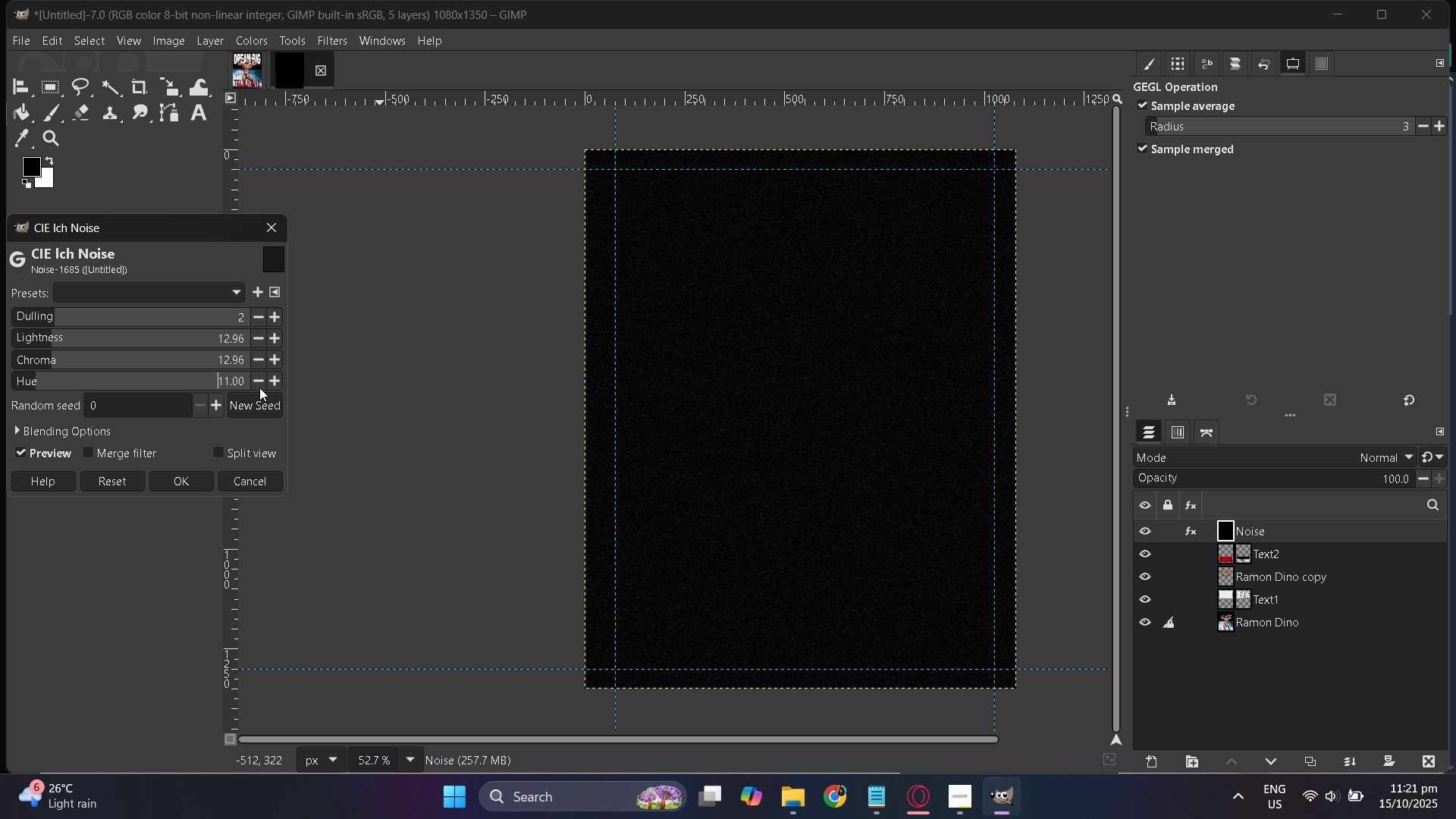 
triple_click([259, 388])
 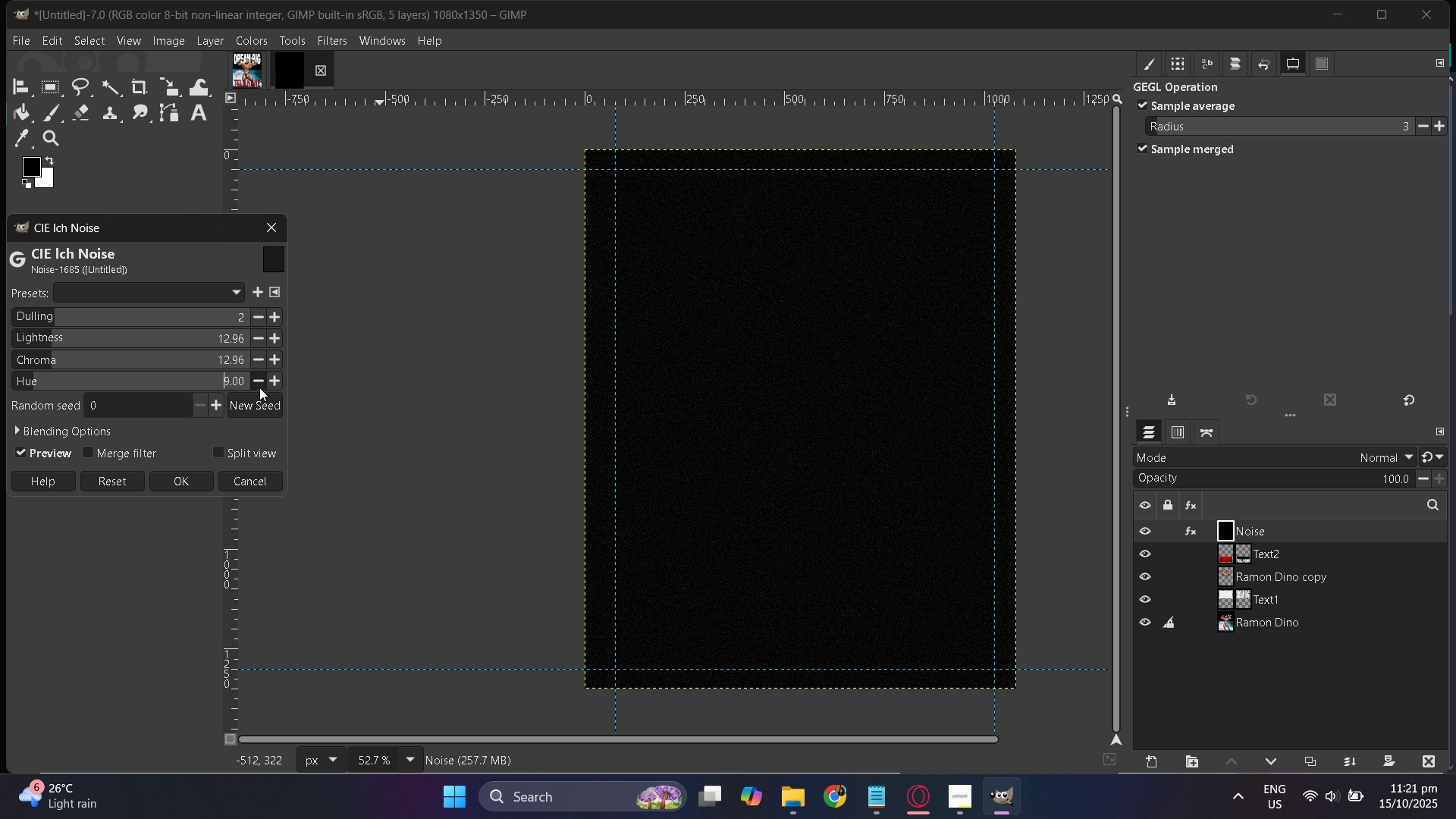 
triple_click([259, 388])
 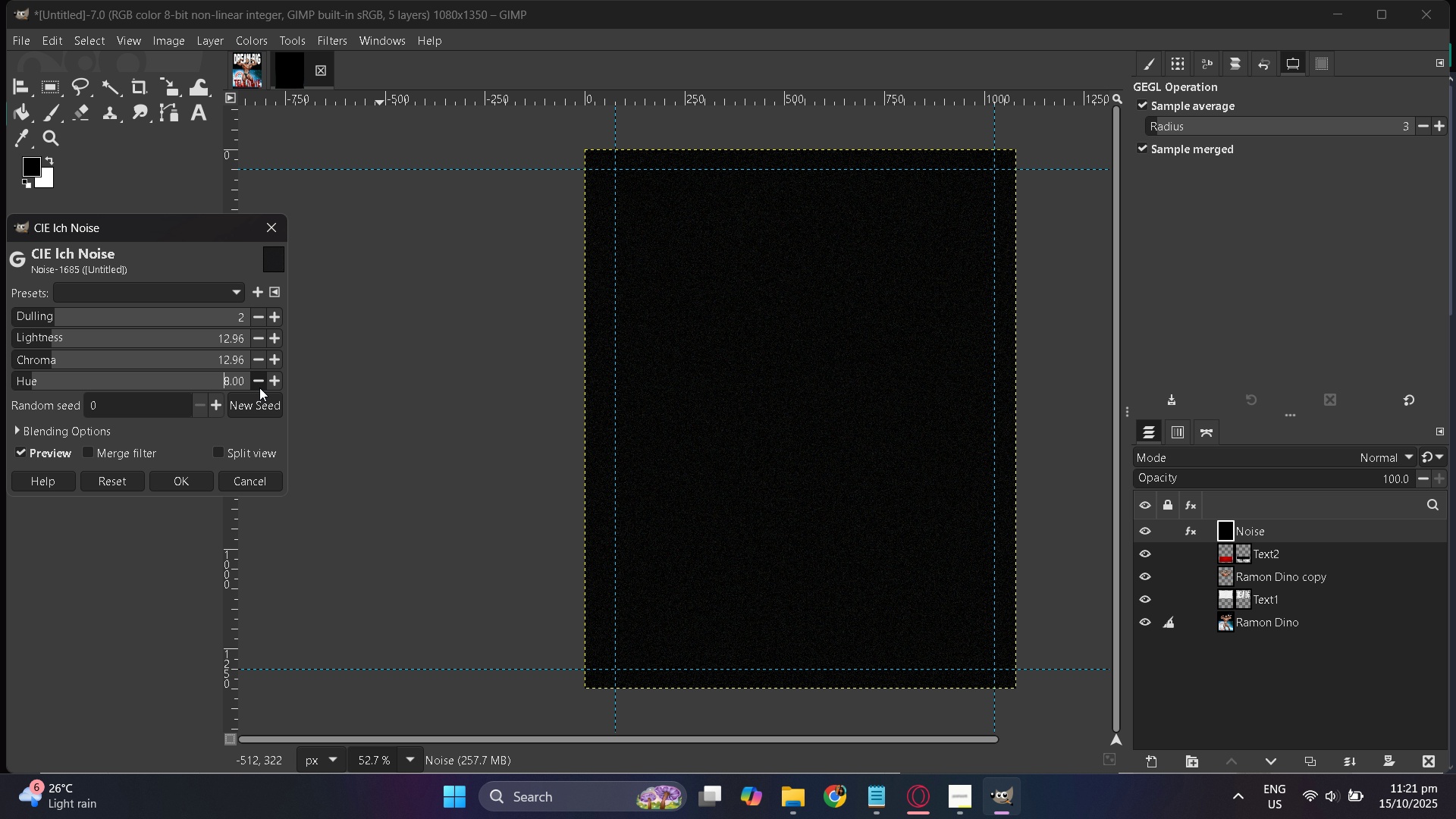 
double_click([259, 388])
 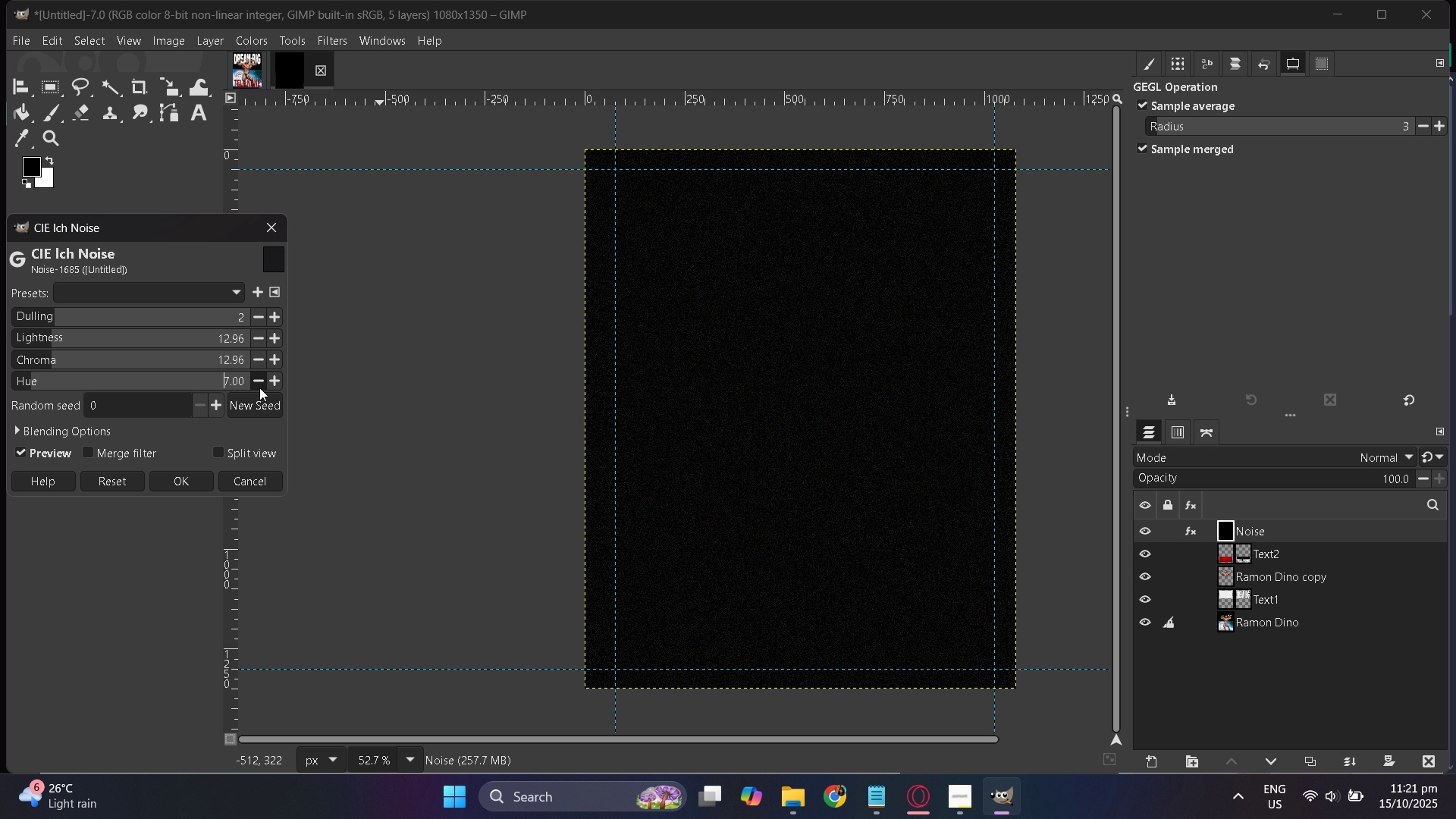 
triple_click([259, 388])
 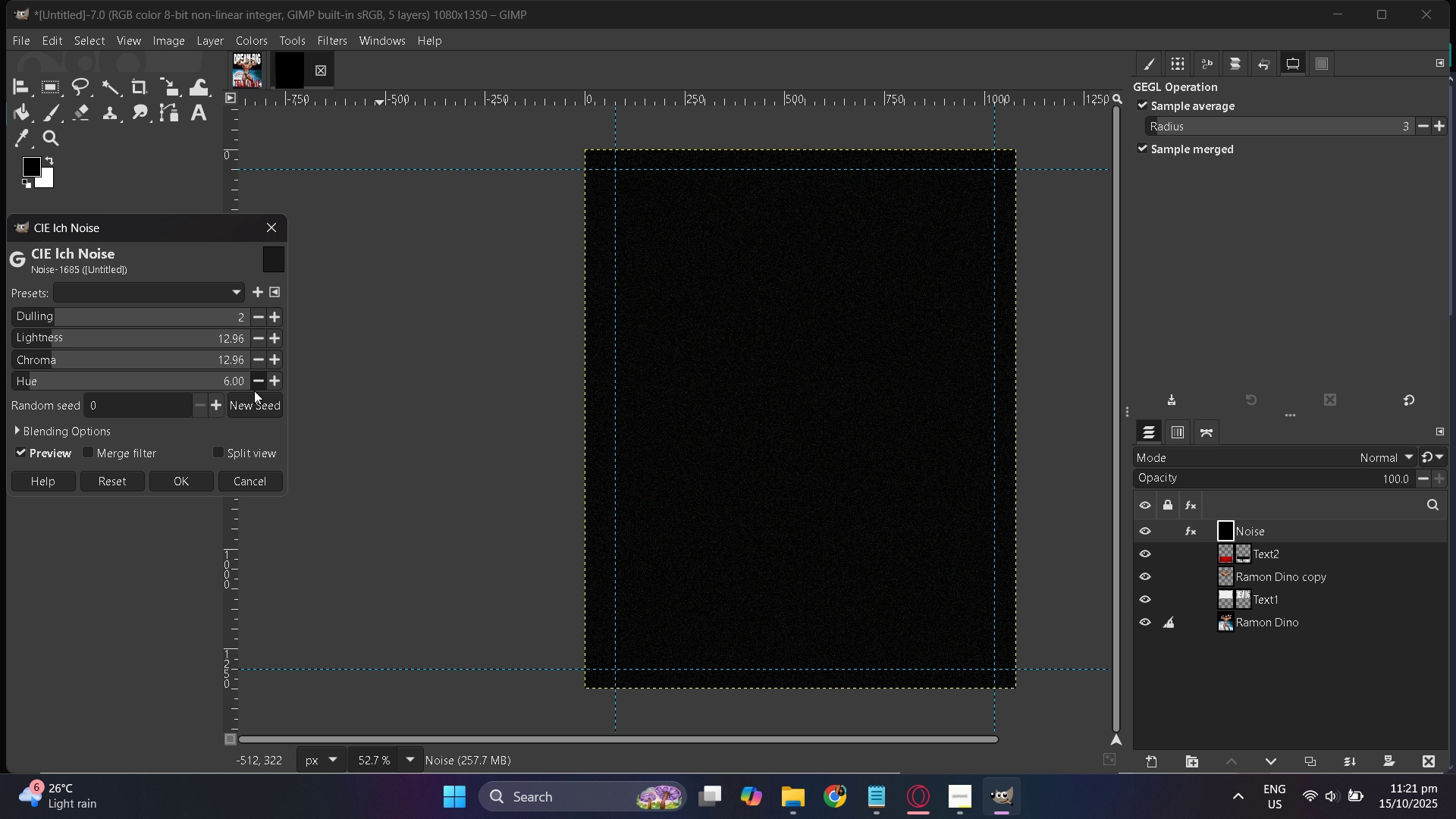 
left_click([114, 479])
 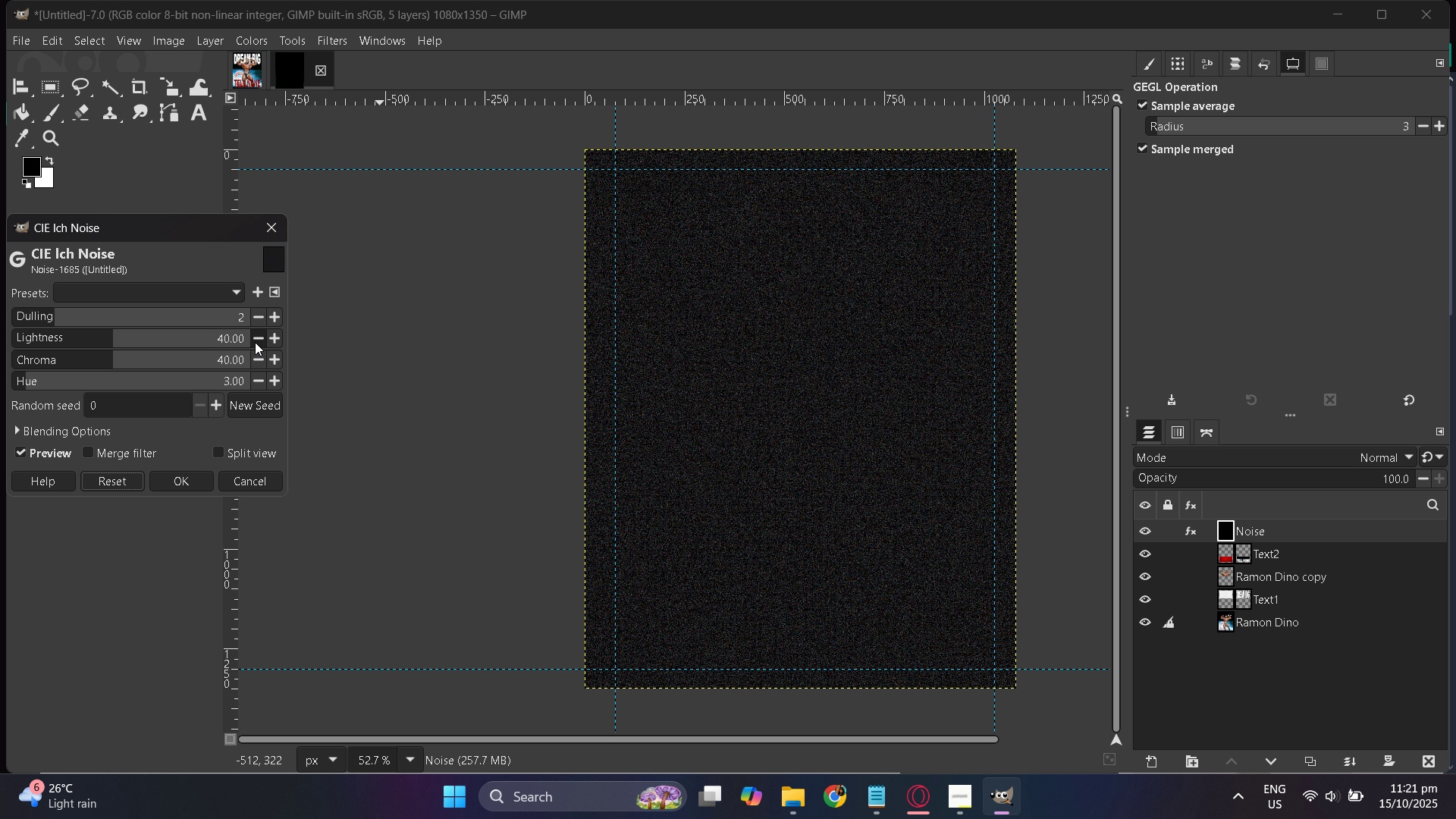 
double_click([255, 342])
 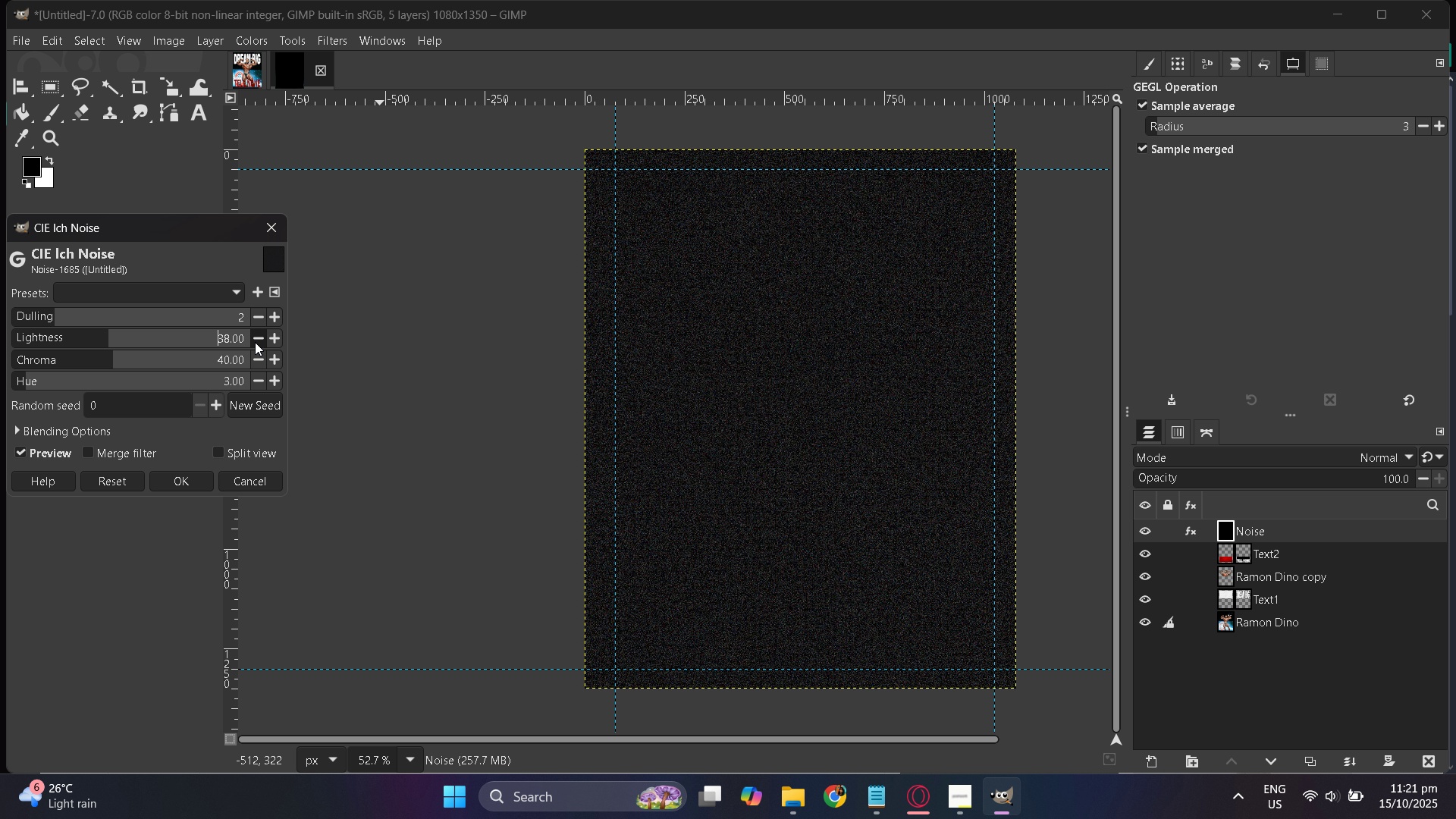 
triple_click([255, 342])
 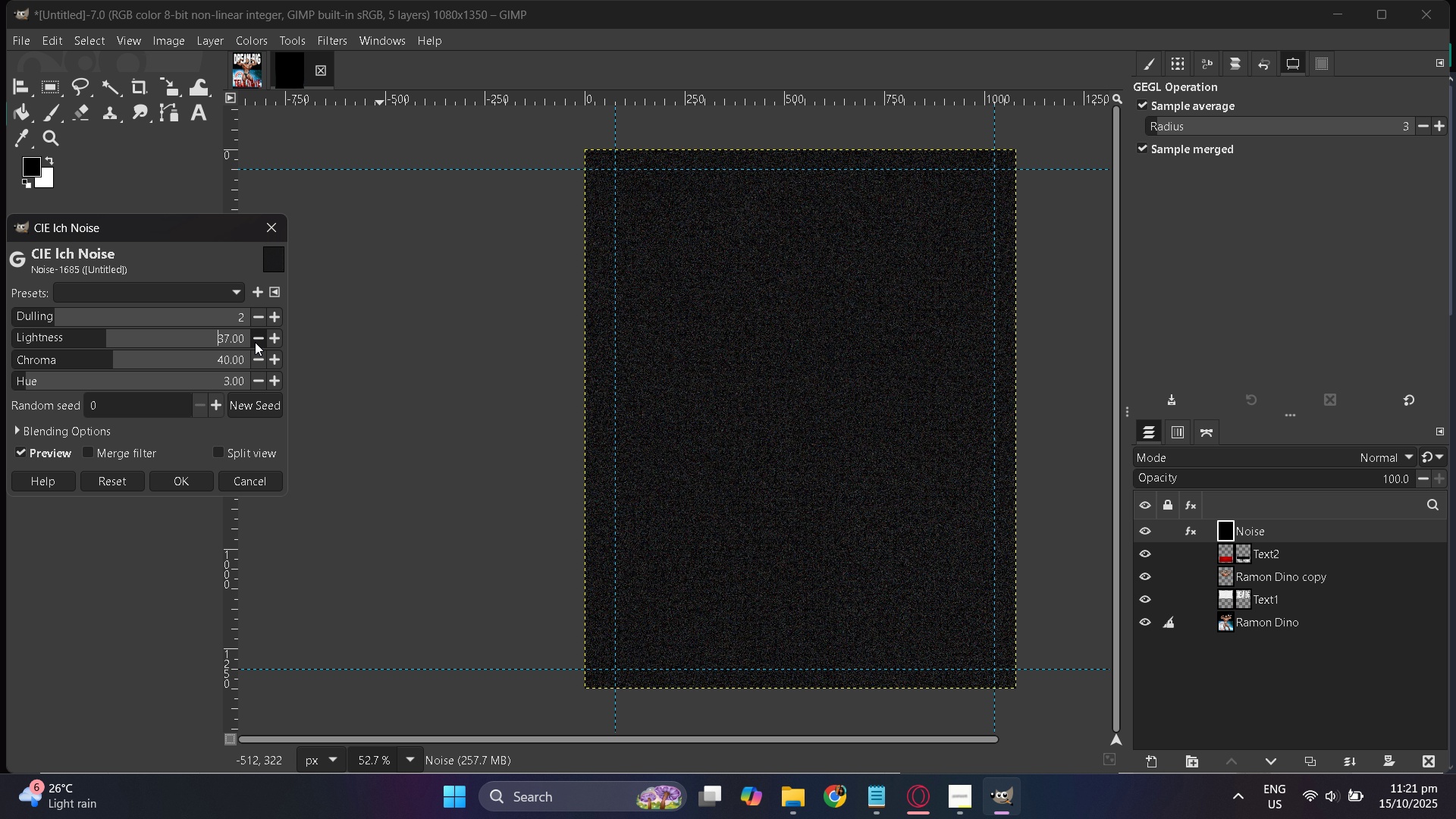 
triple_click([255, 342])
 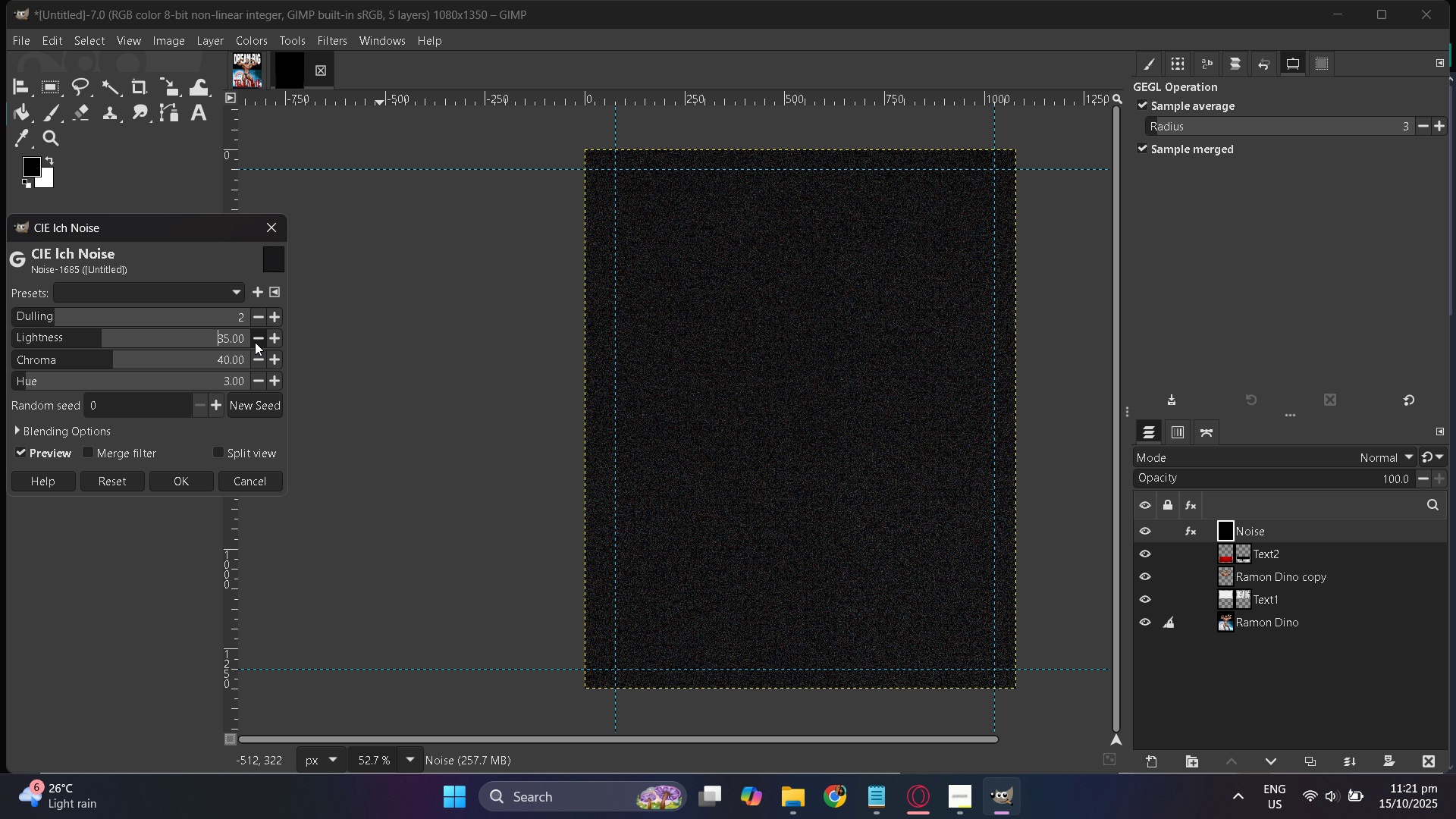 
triple_click([255, 342])
 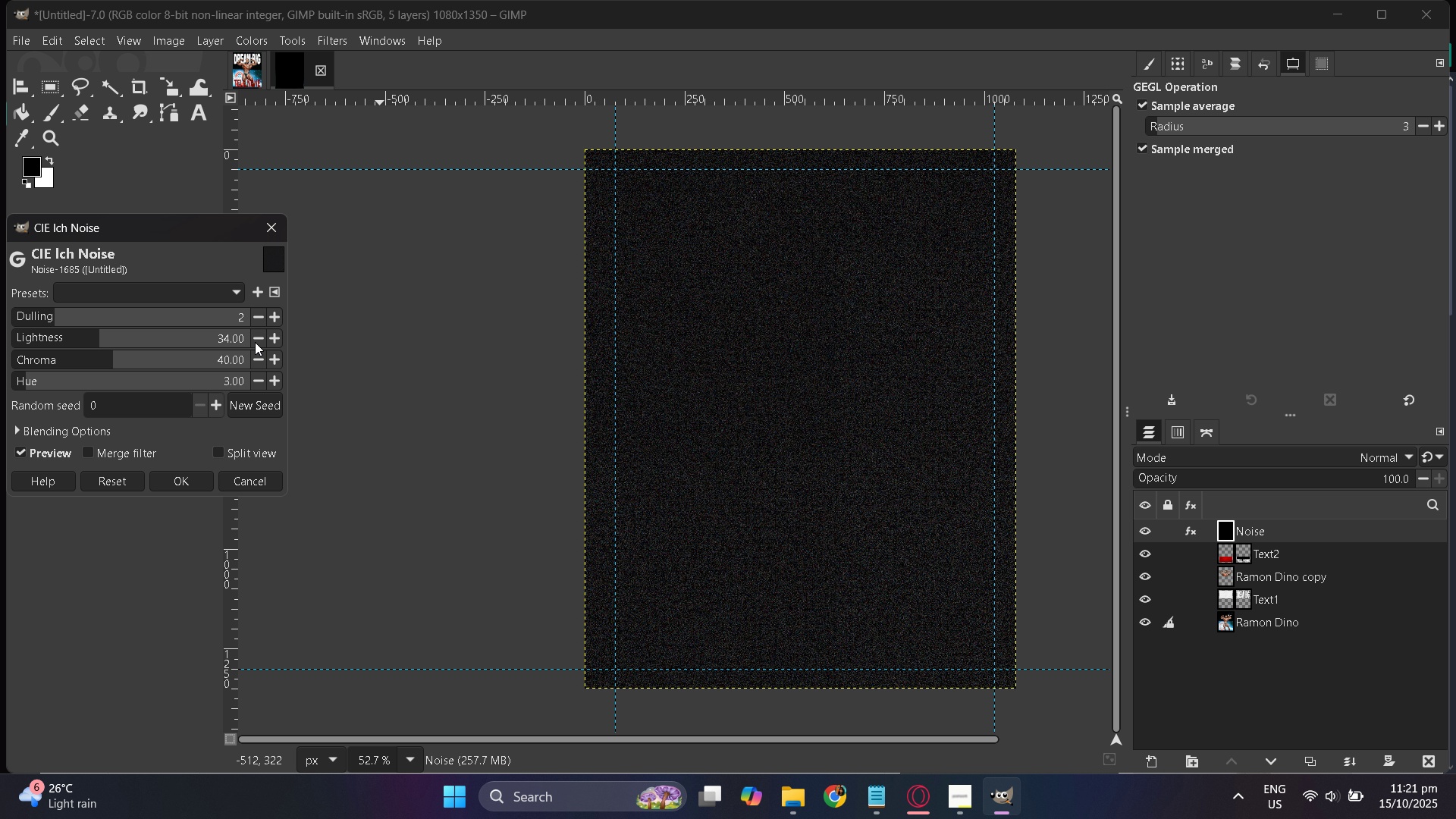 
triple_click([255, 342])
 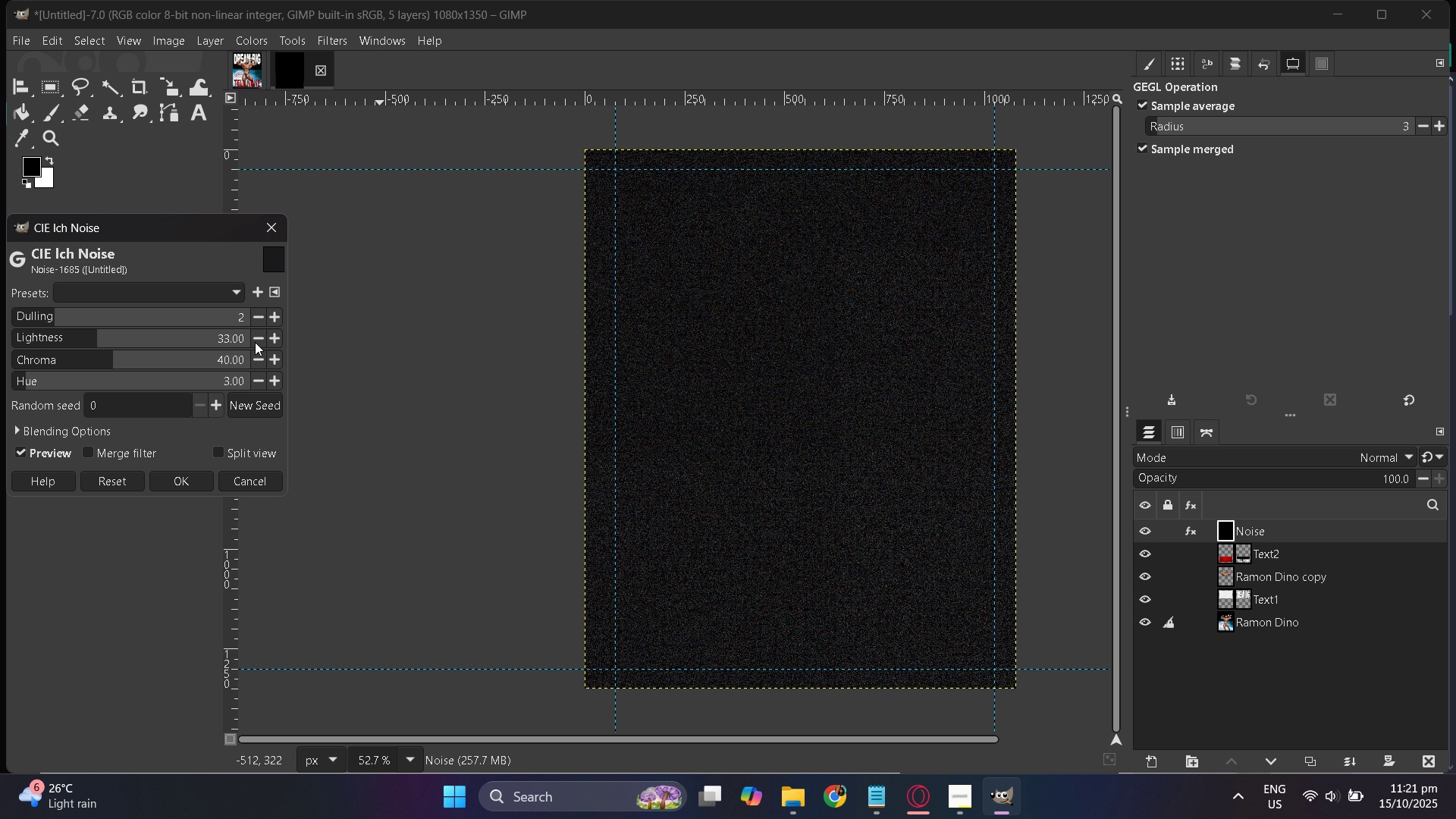 
triple_click([255, 342])
 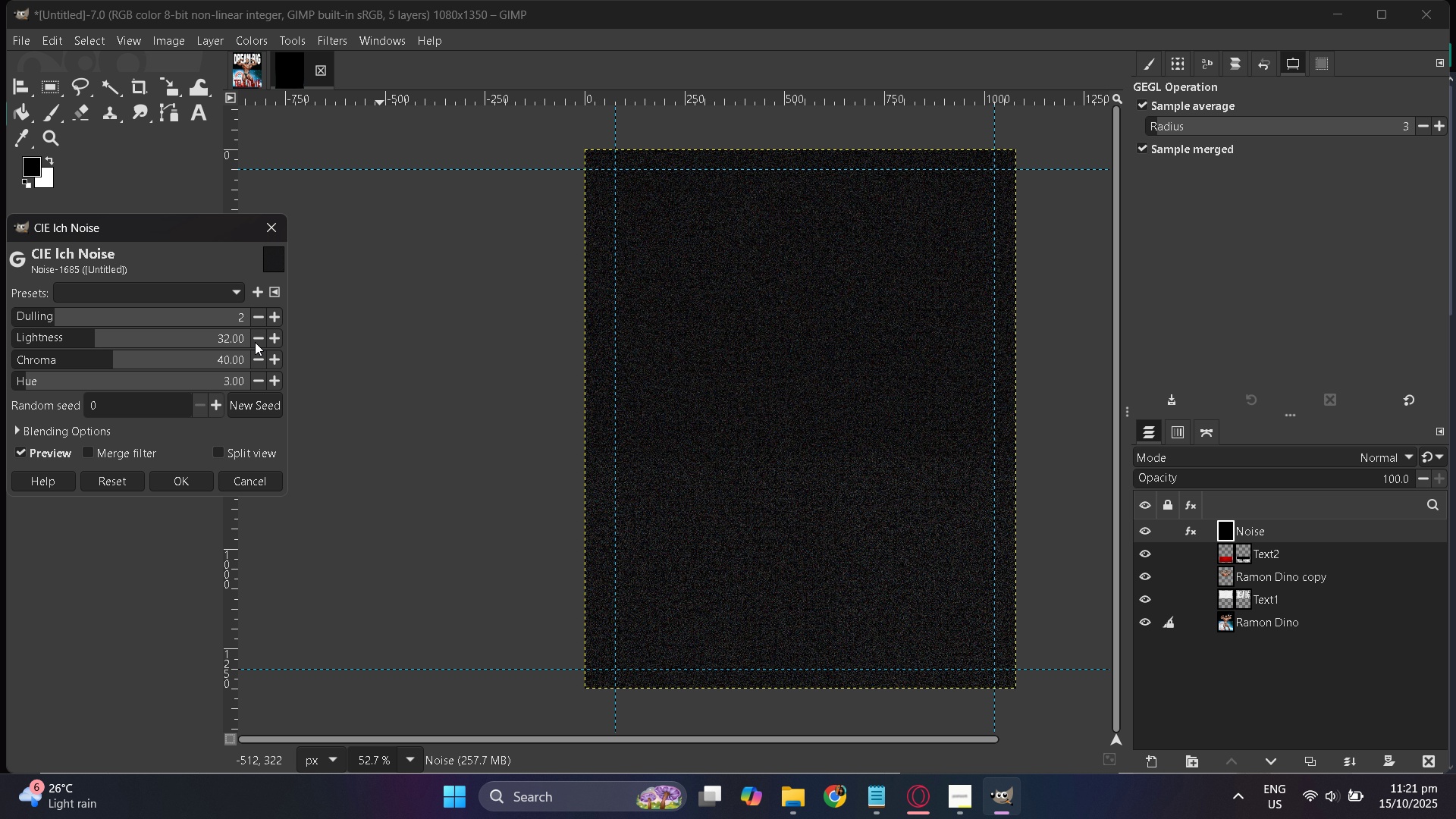 
triple_click([255, 342])
 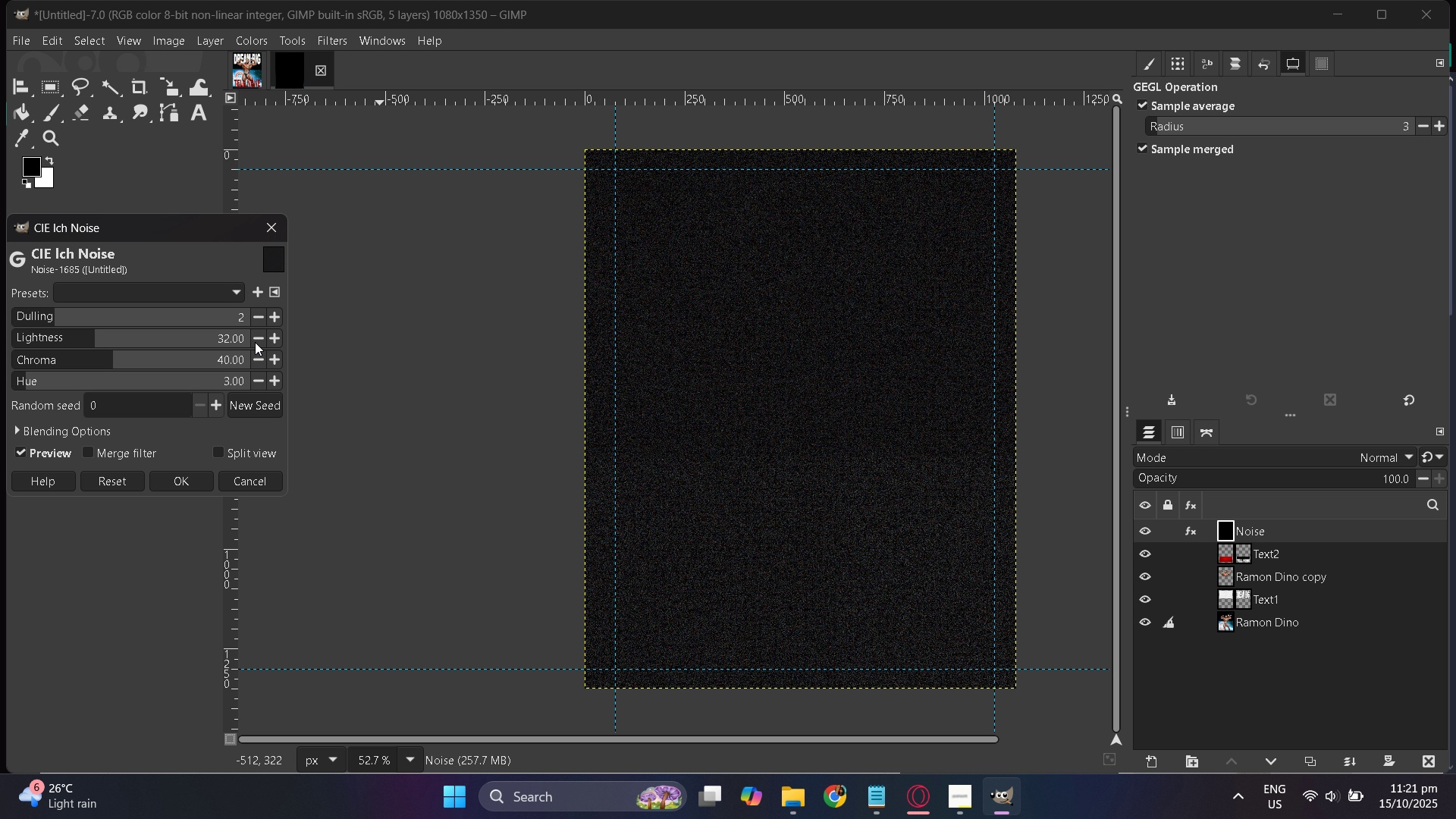 
triple_click([255, 342])
 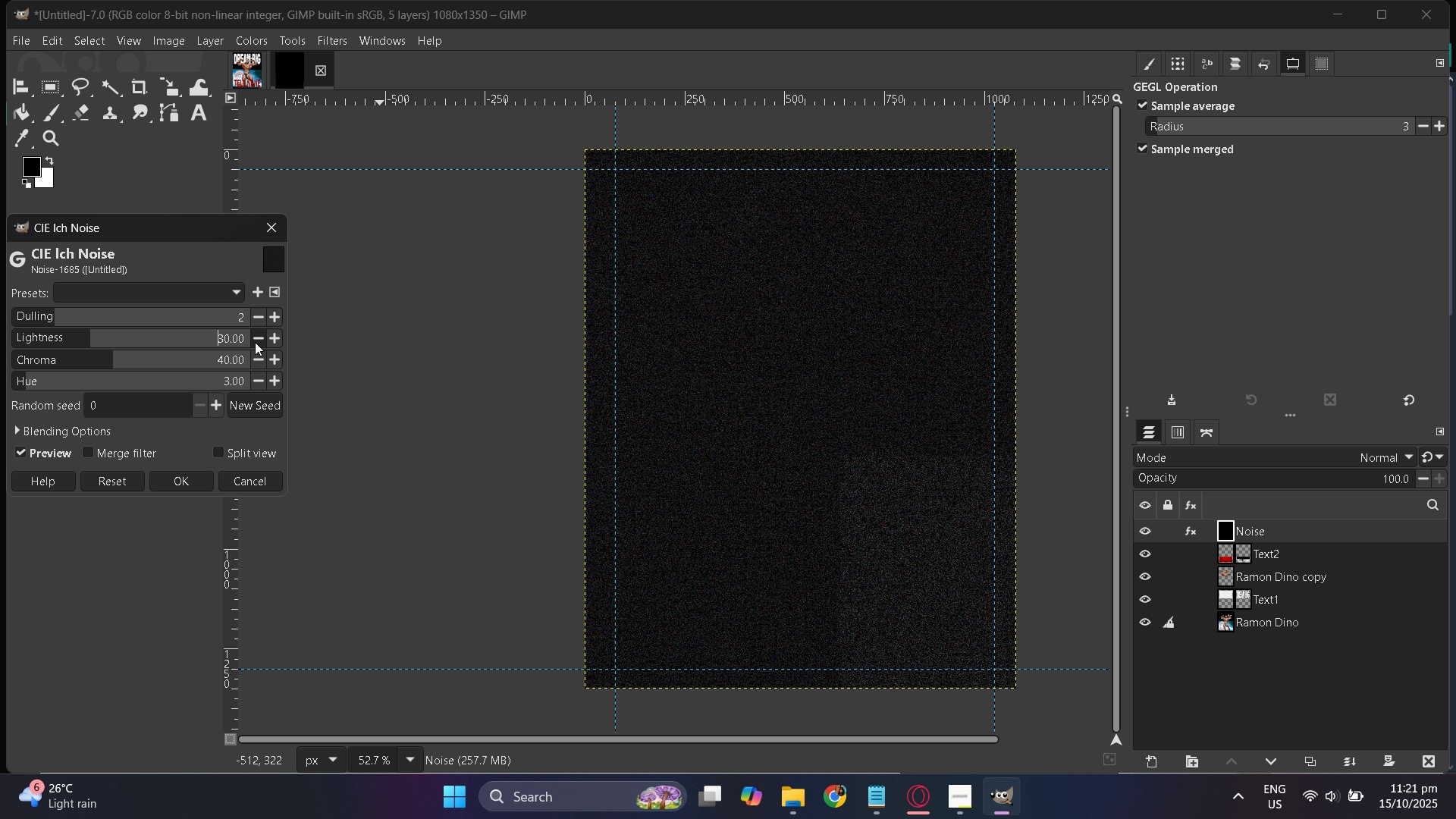 
triple_click([255, 342])
 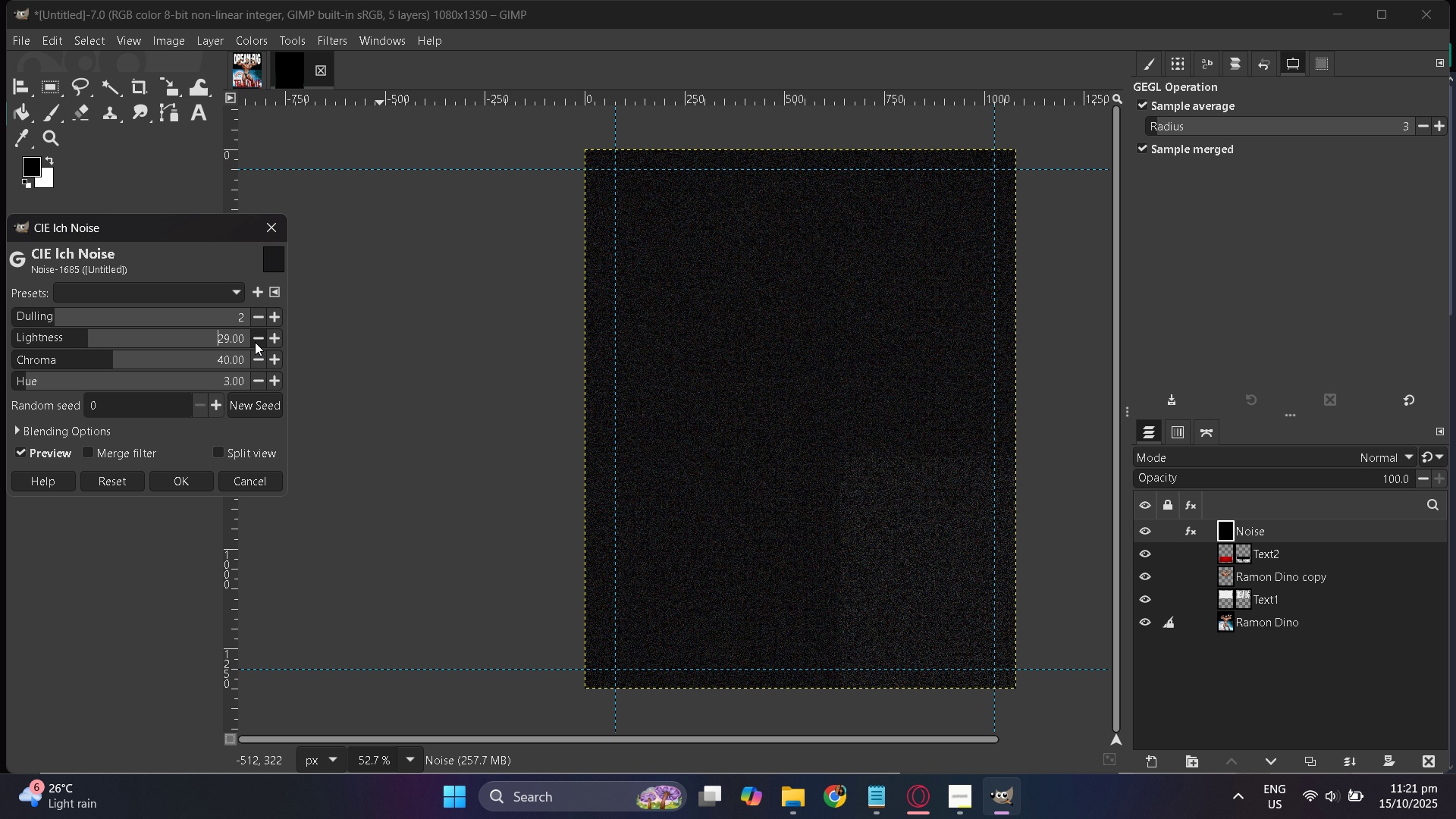 
triple_click([255, 342])
 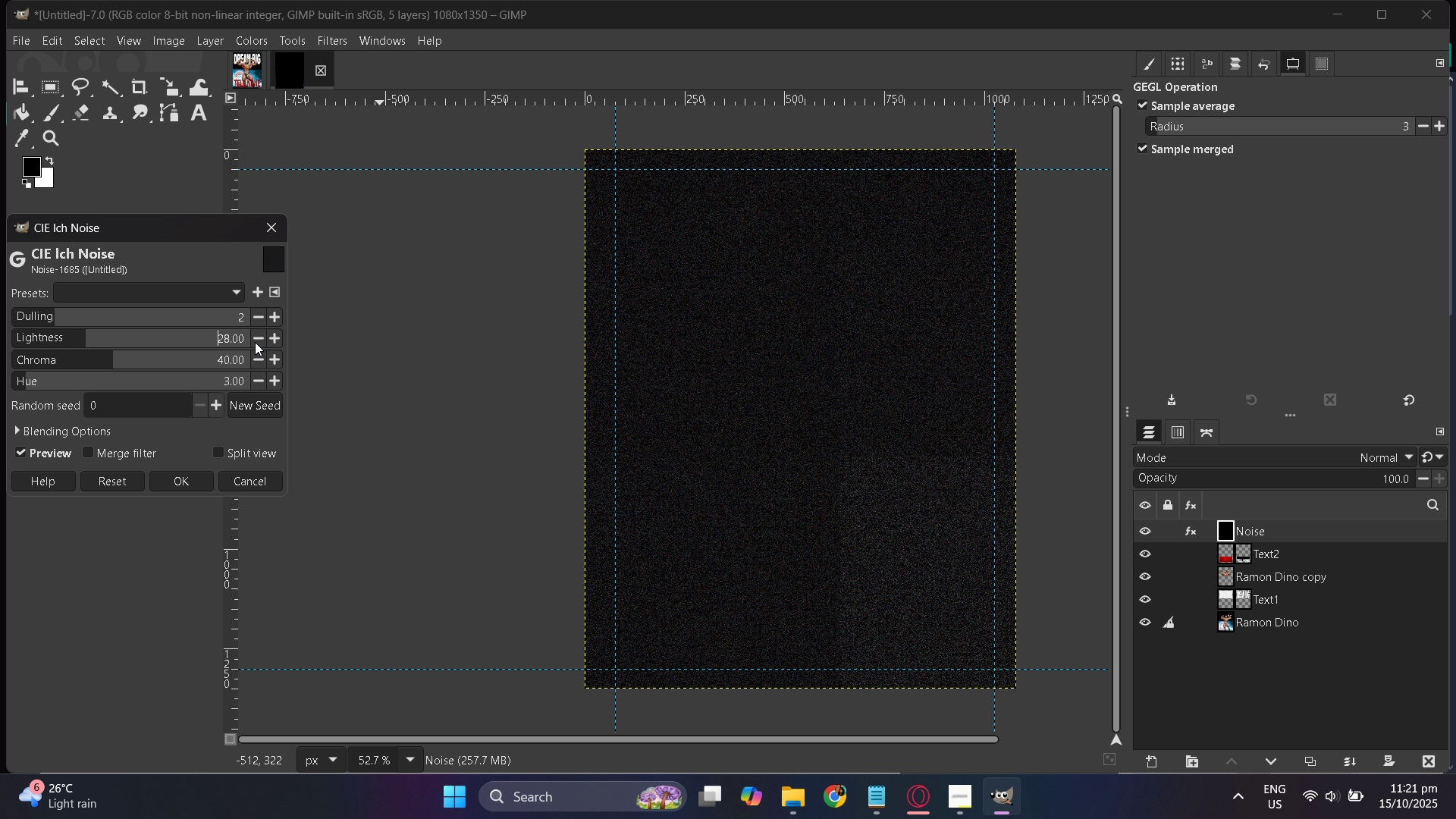 
triple_click([255, 342])
 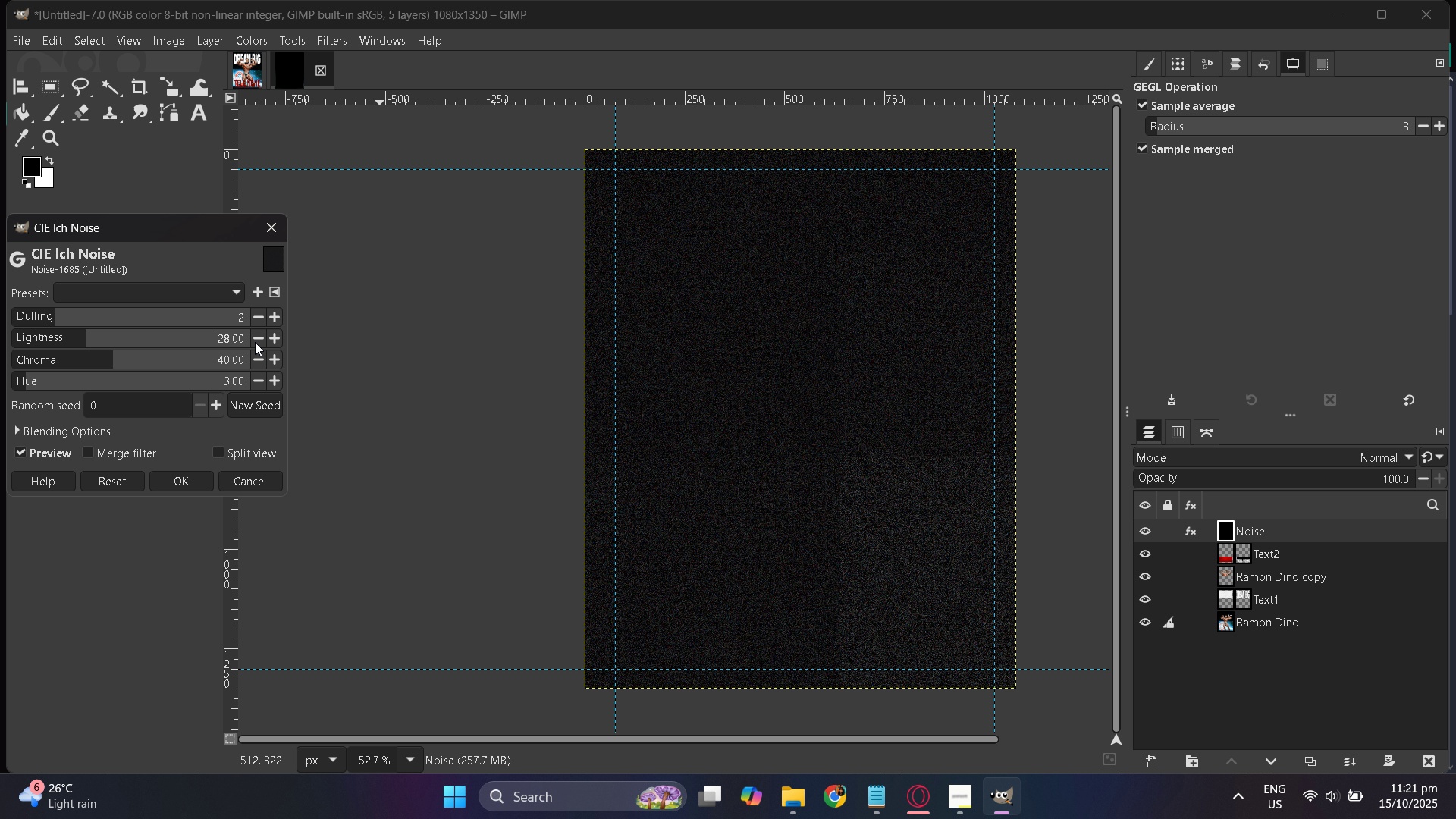 
triple_click([255, 342])
 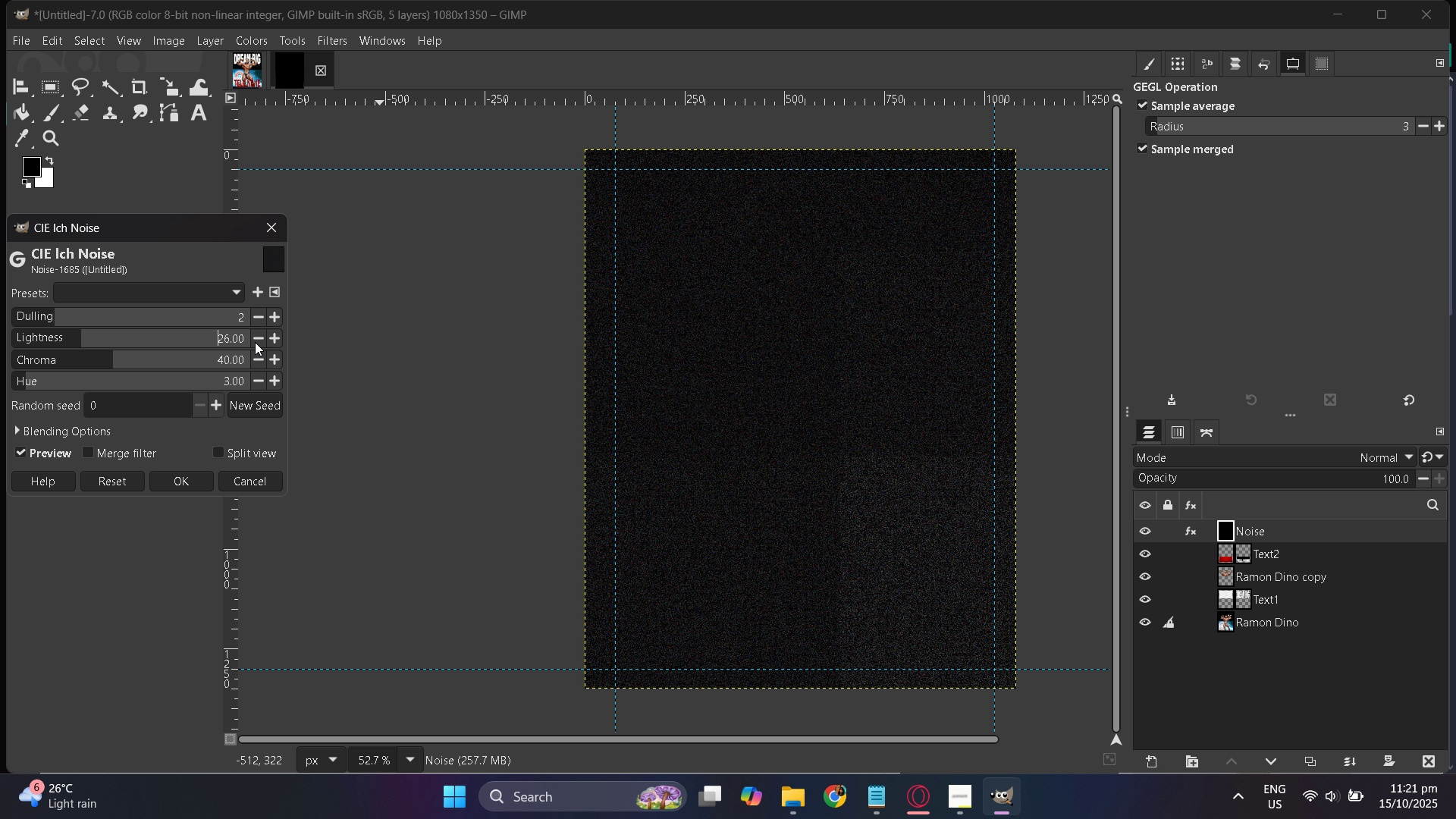 
triple_click([255, 342])
 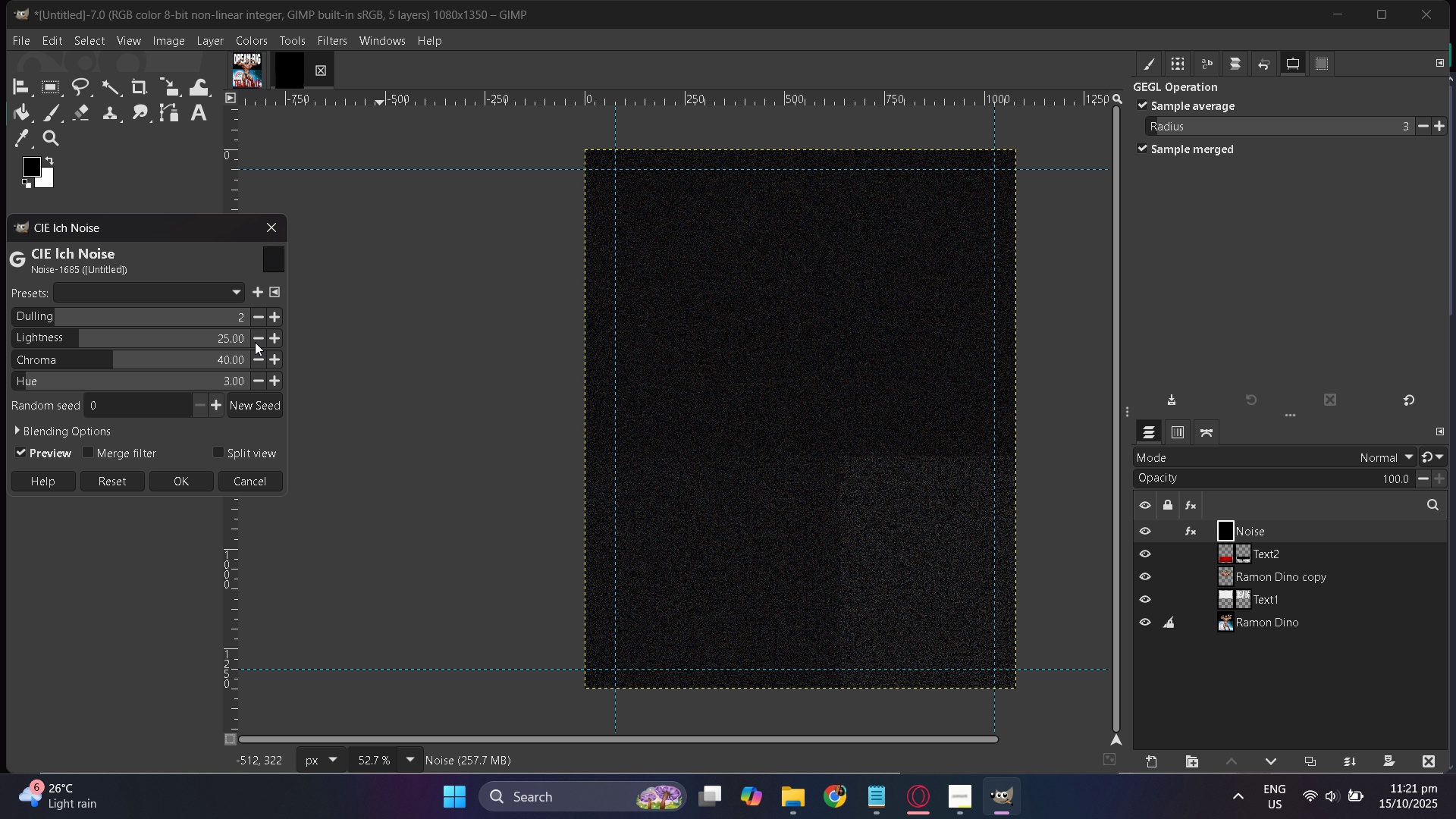 
triple_click([255, 342])
 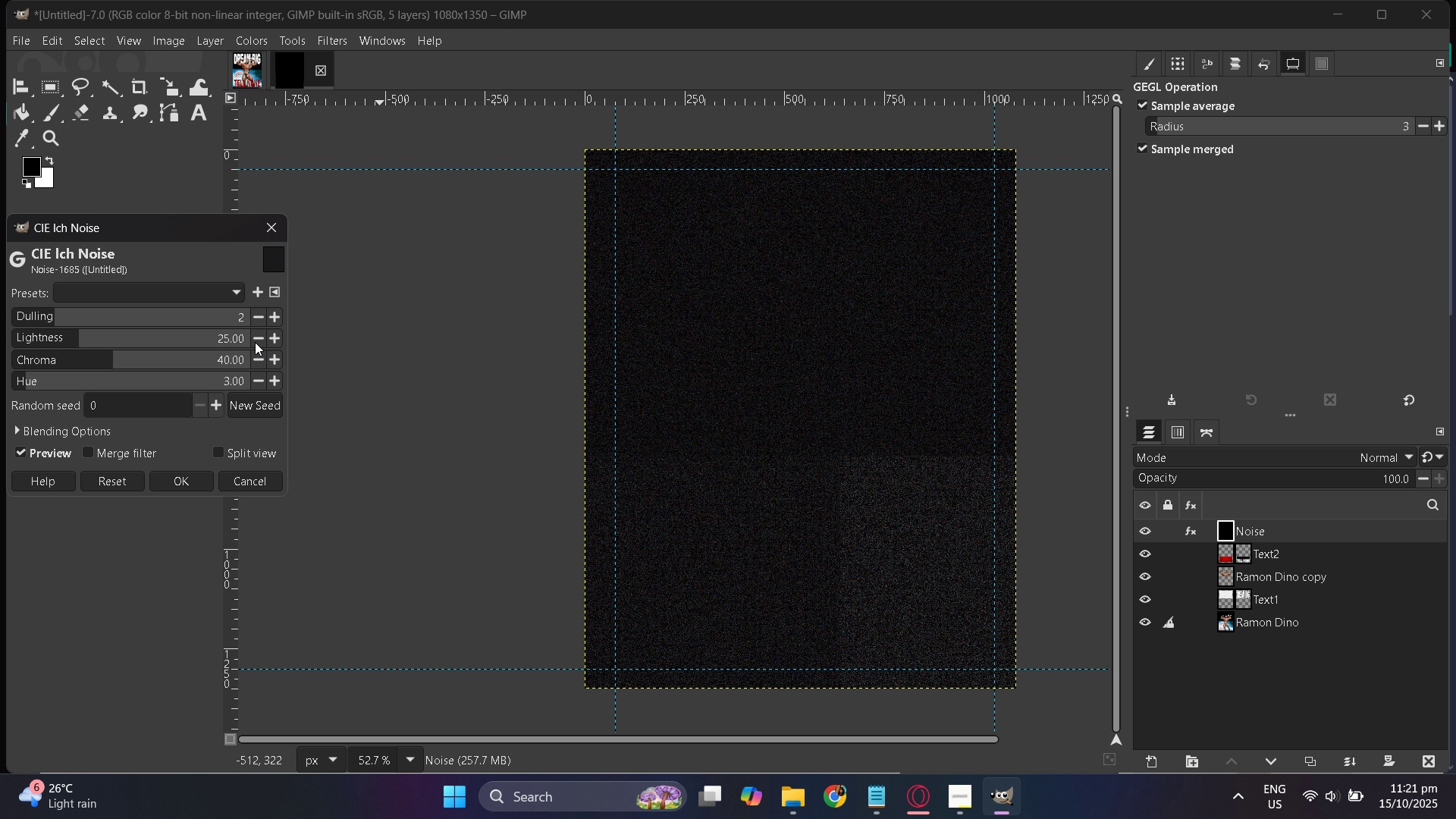 
triple_click([255, 342])
 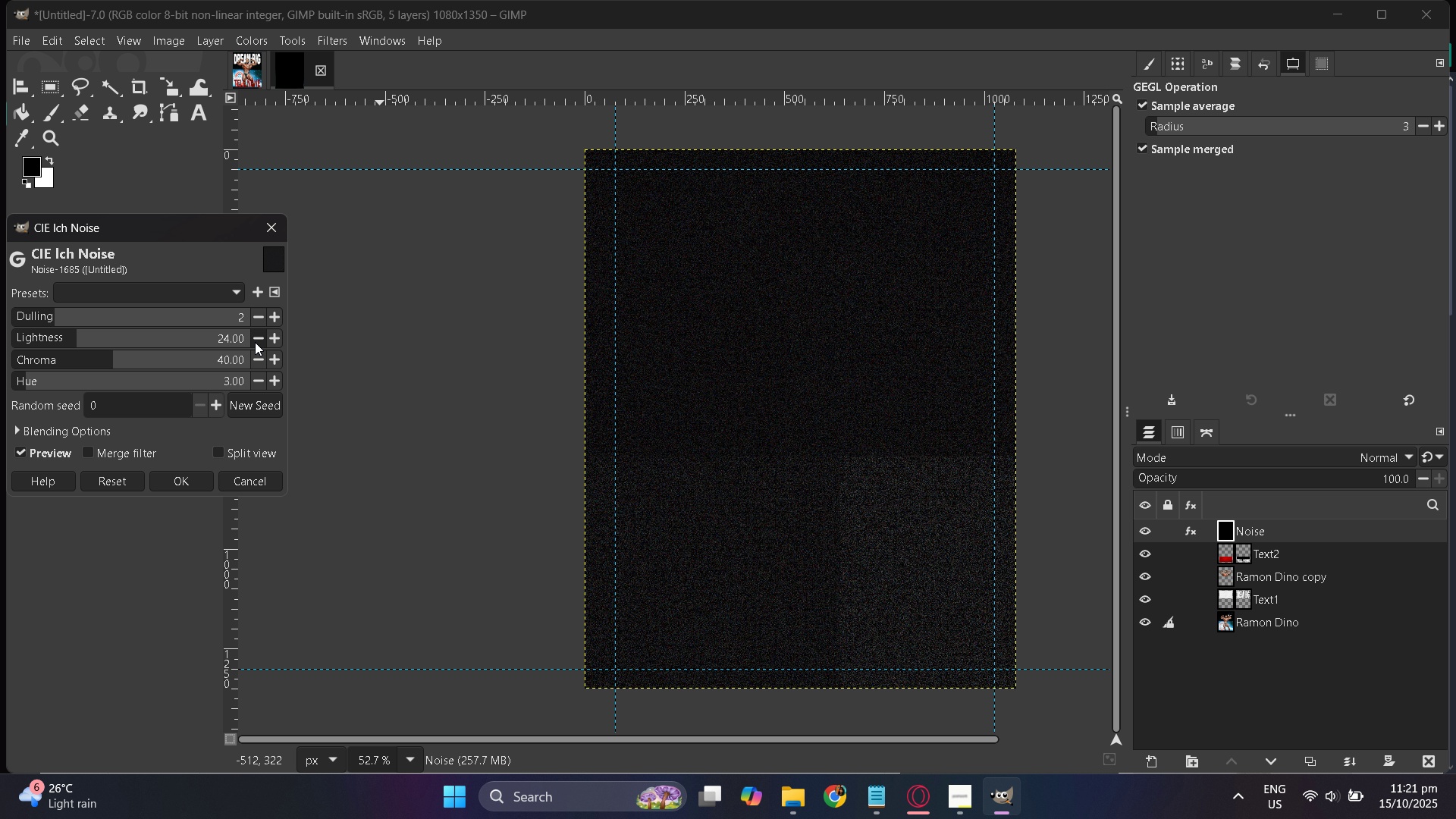 
triple_click([255, 342])
 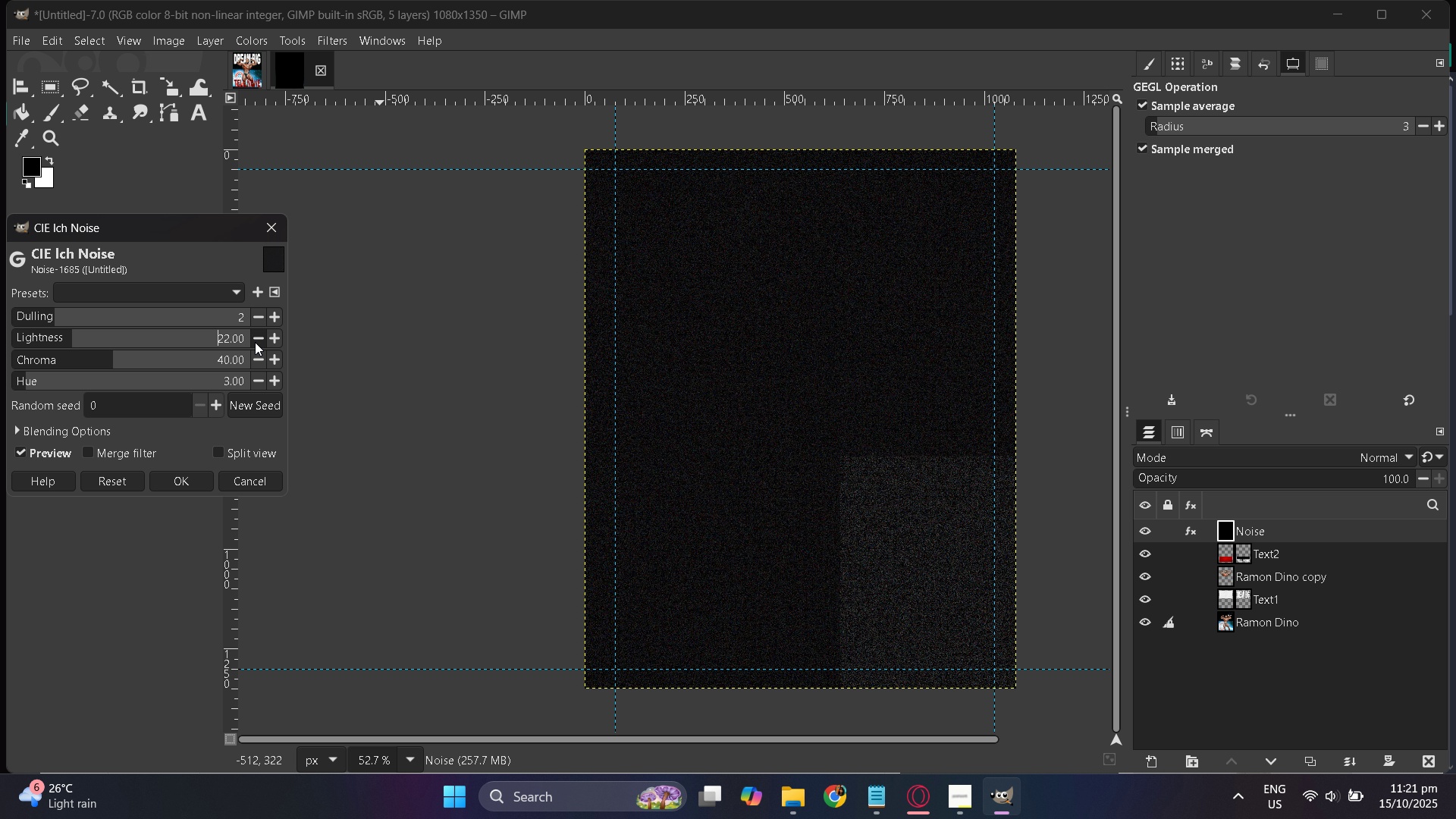 
triple_click([255, 342])
 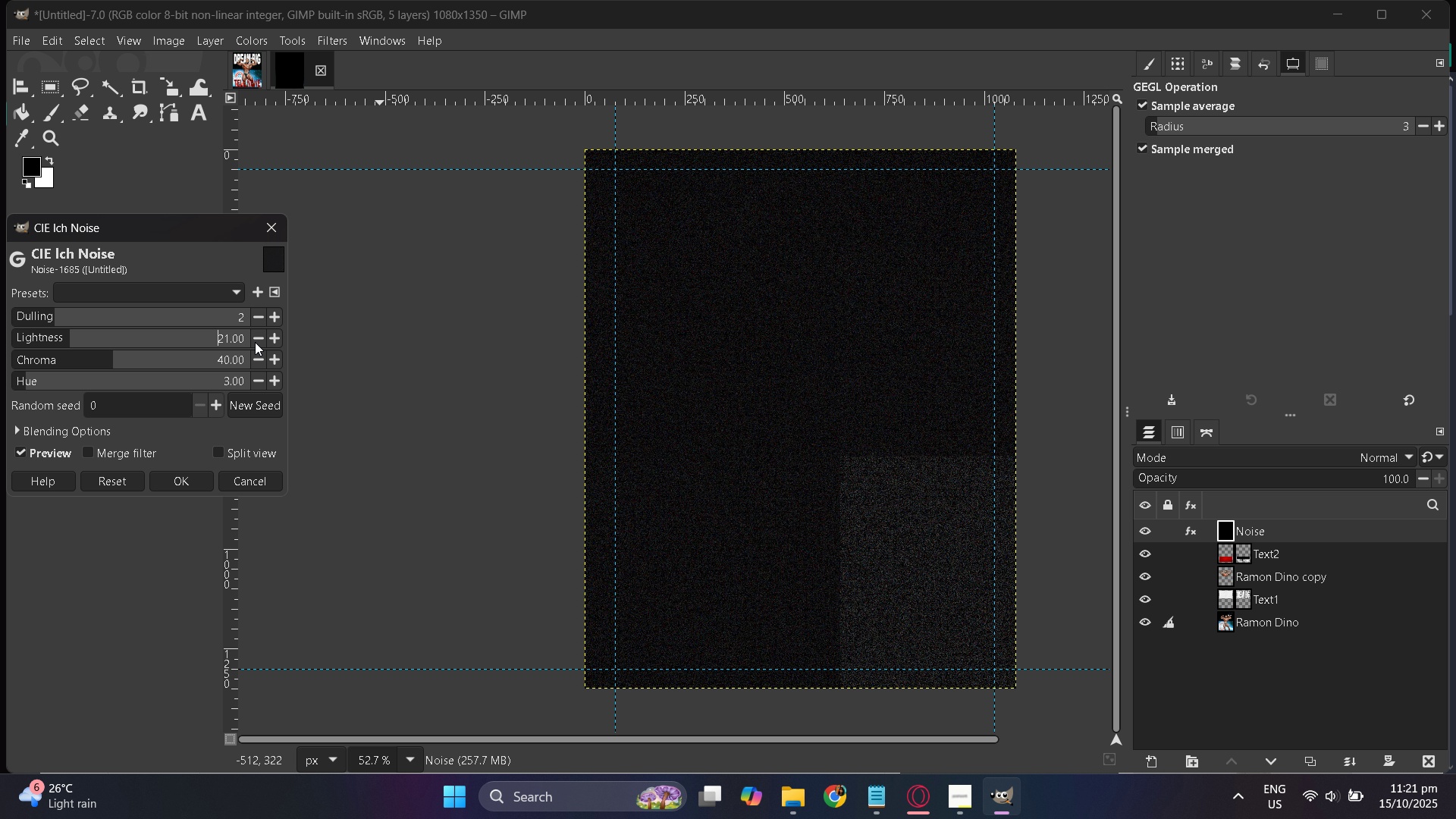 
triple_click([255, 342])
 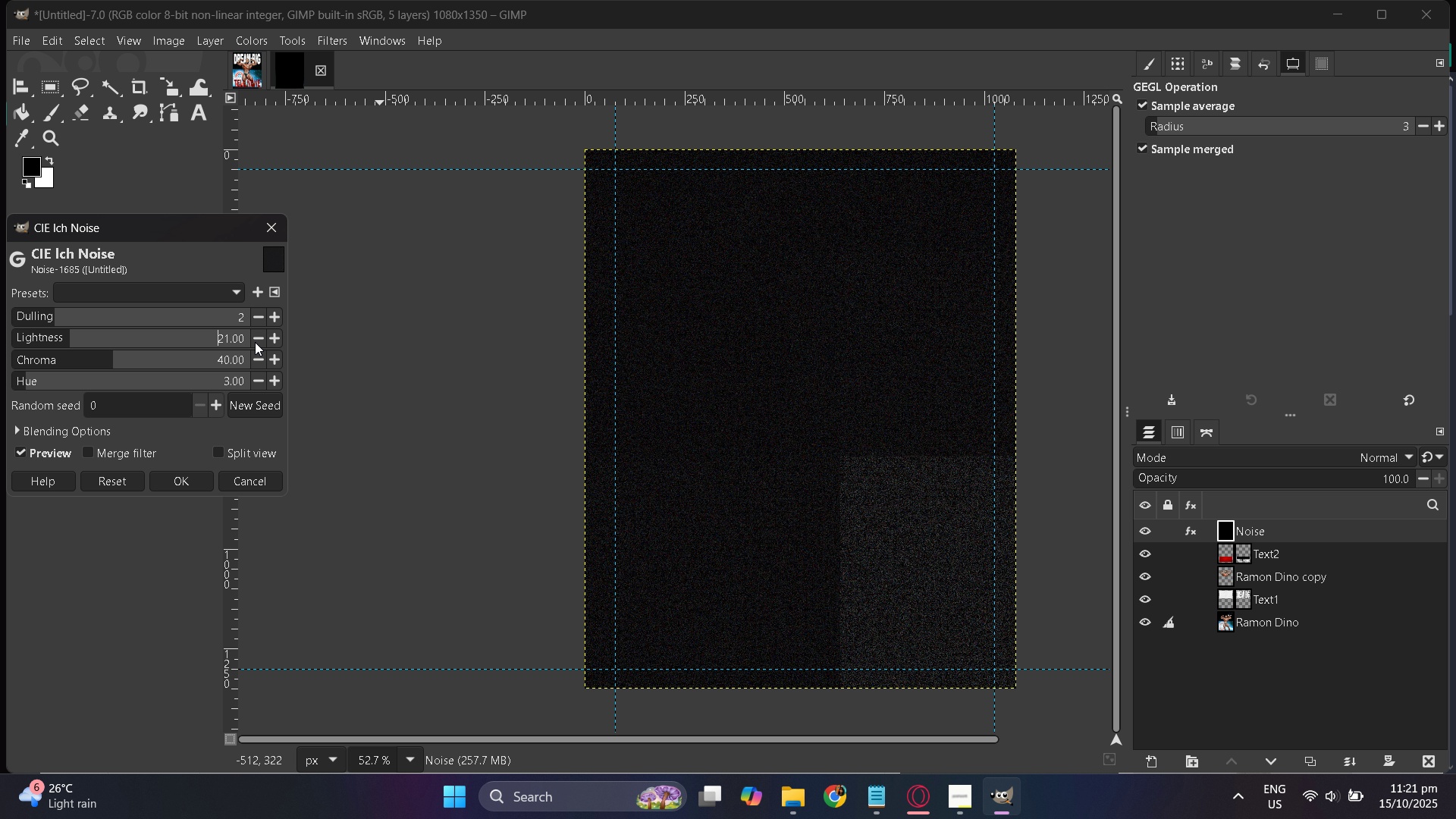 
triple_click([255, 342])
 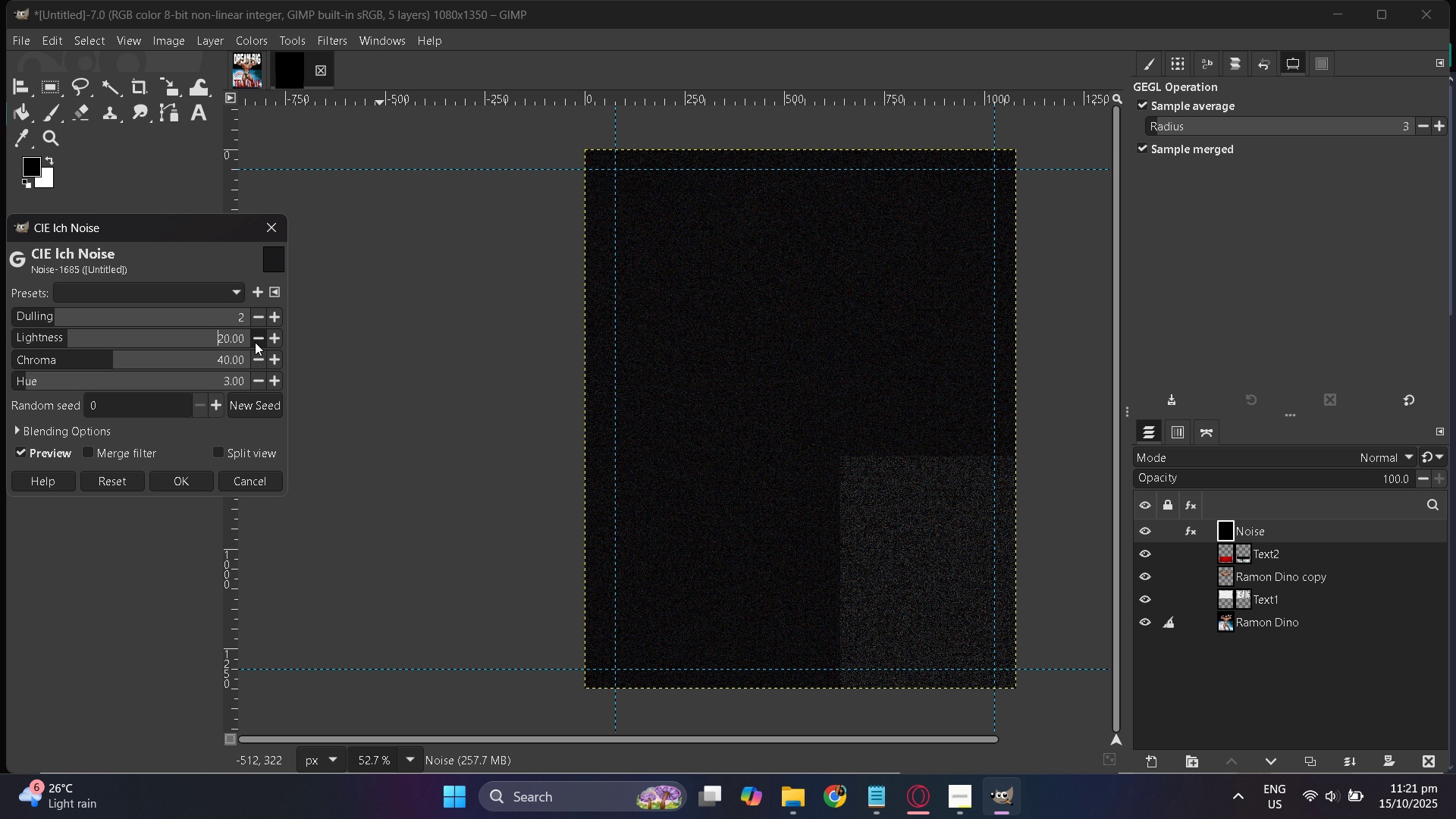 
triple_click([255, 342])
 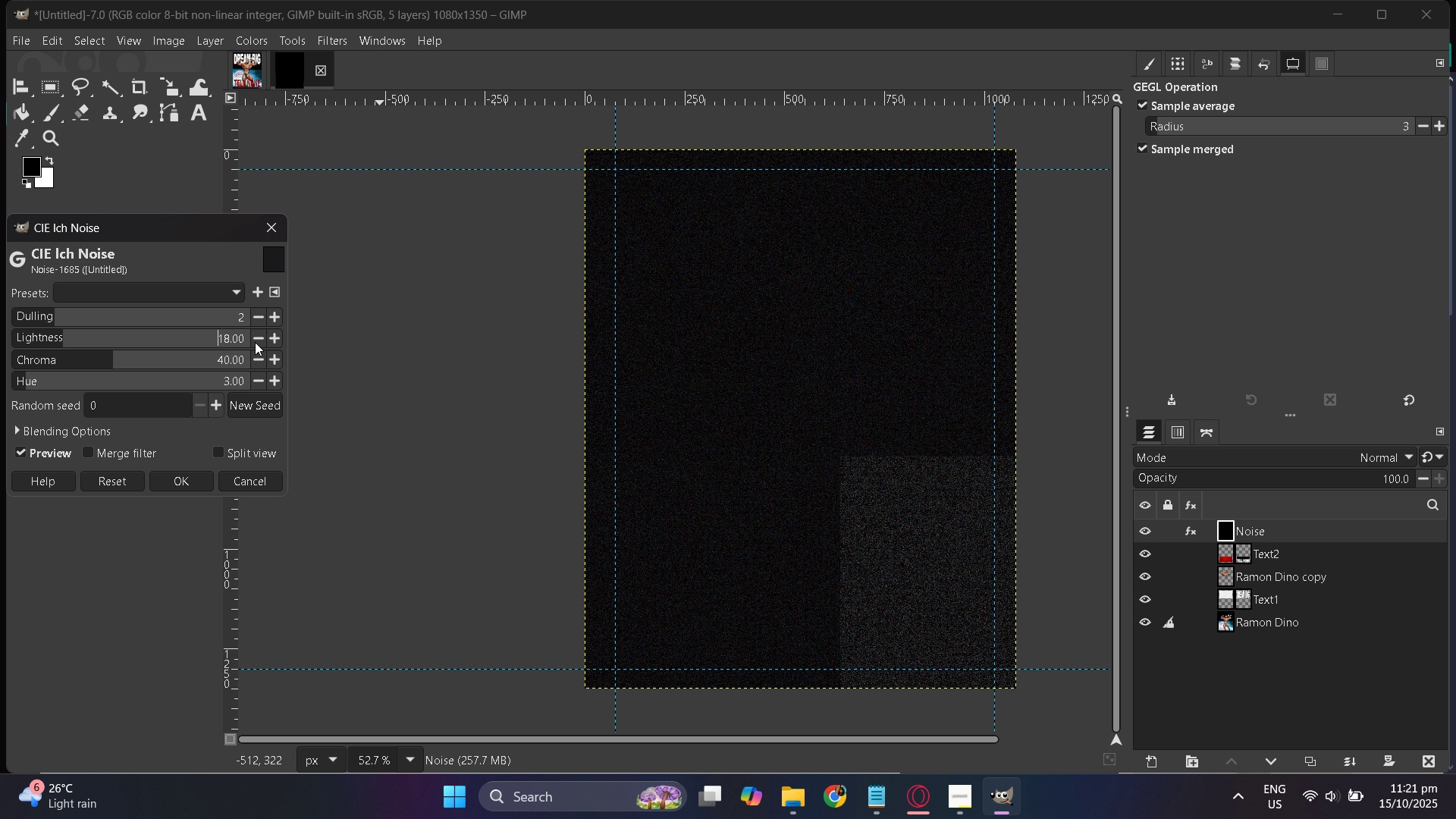 
triple_click([255, 342])
 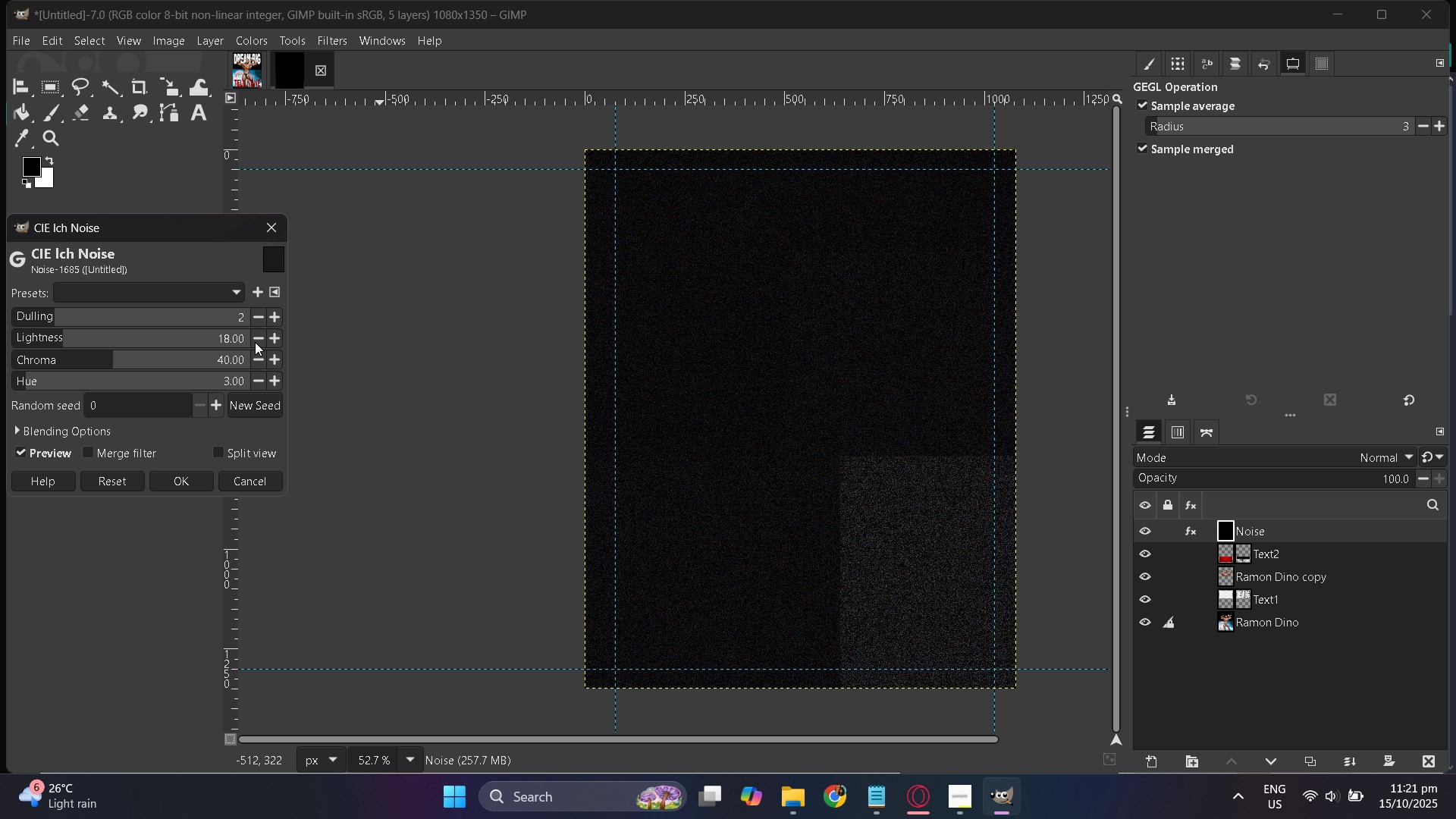 
triple_click([255, 342])
 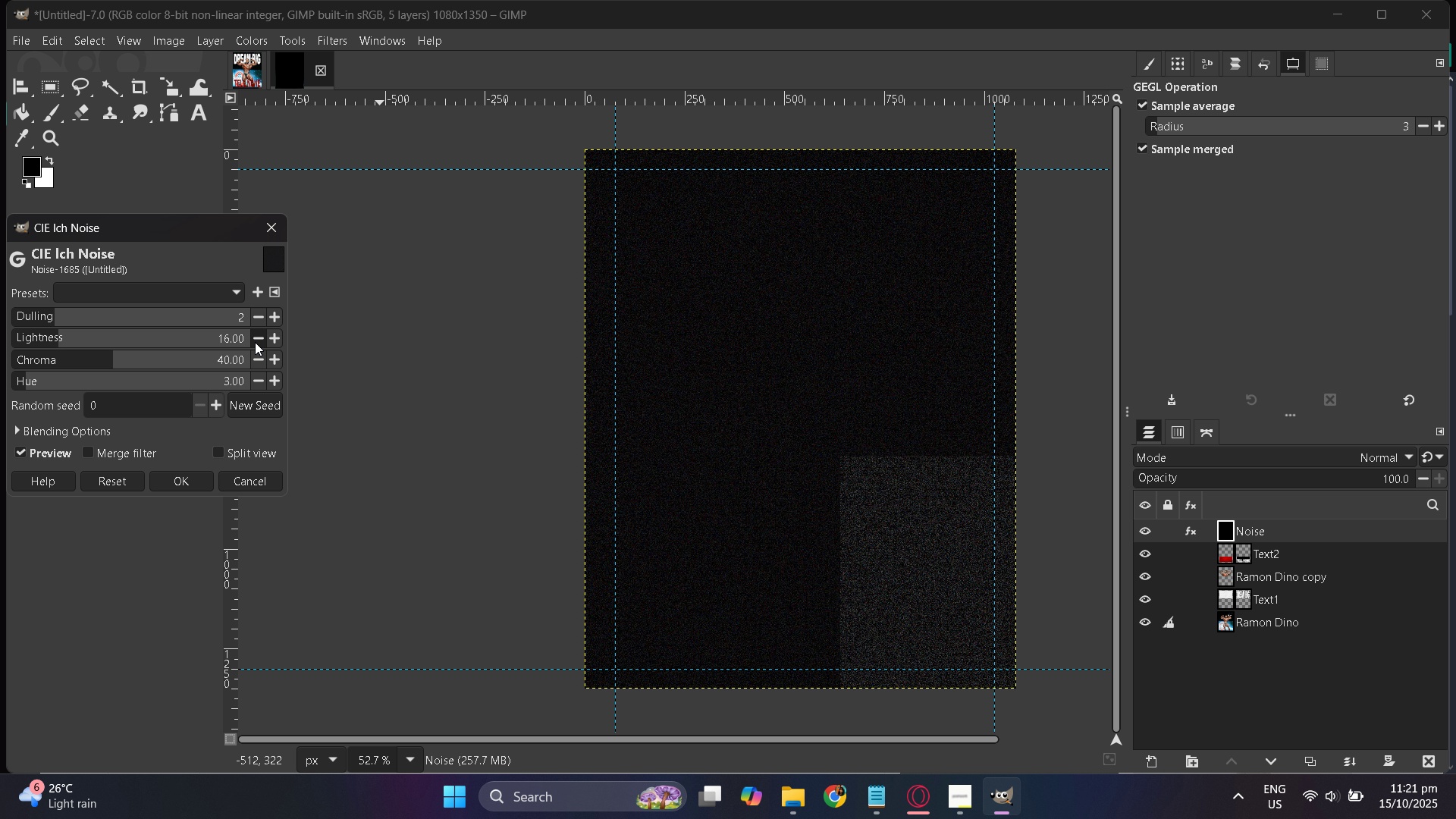 
triple_click([255, 342])
 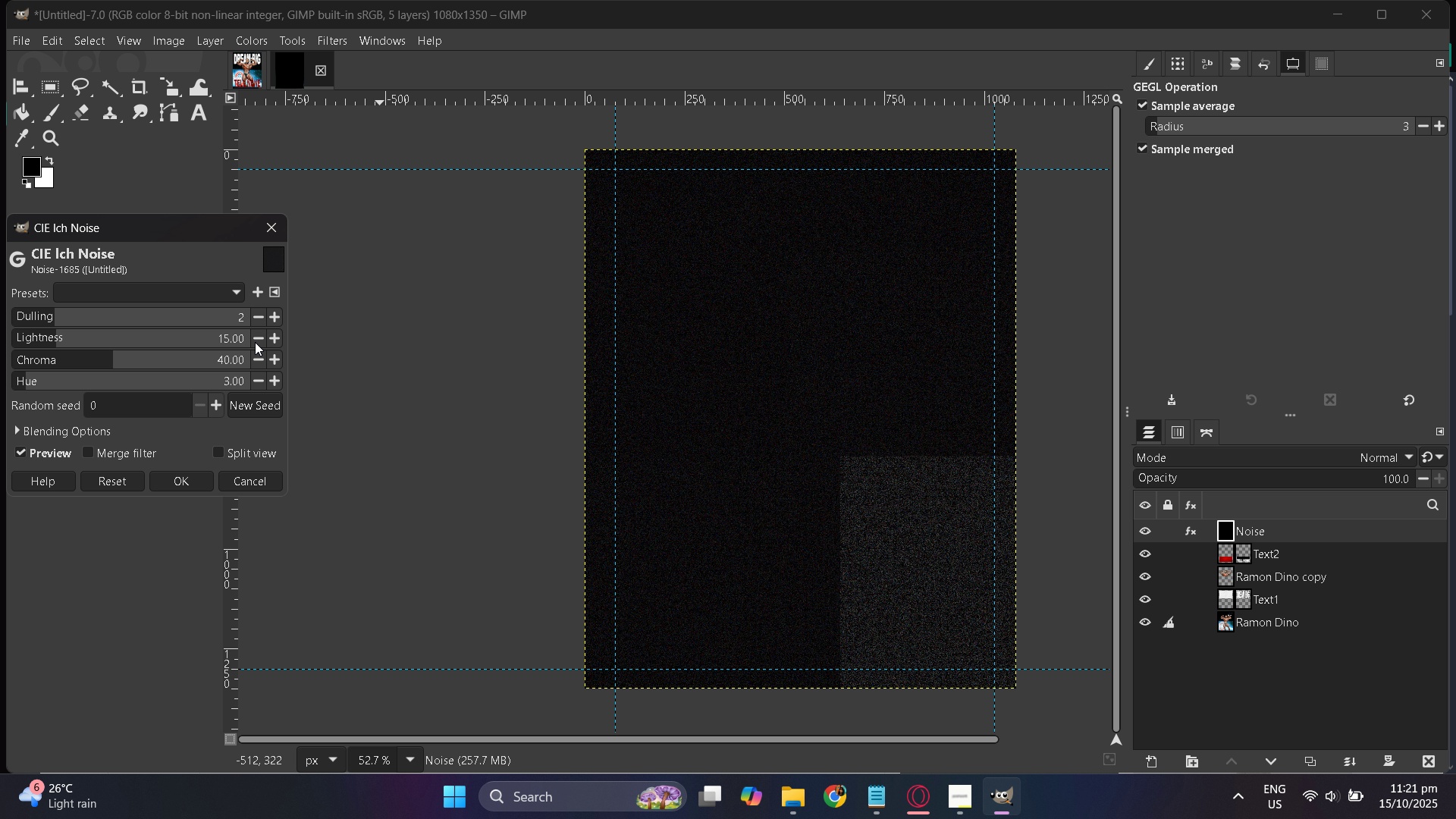 
triple_click([255, 342])
 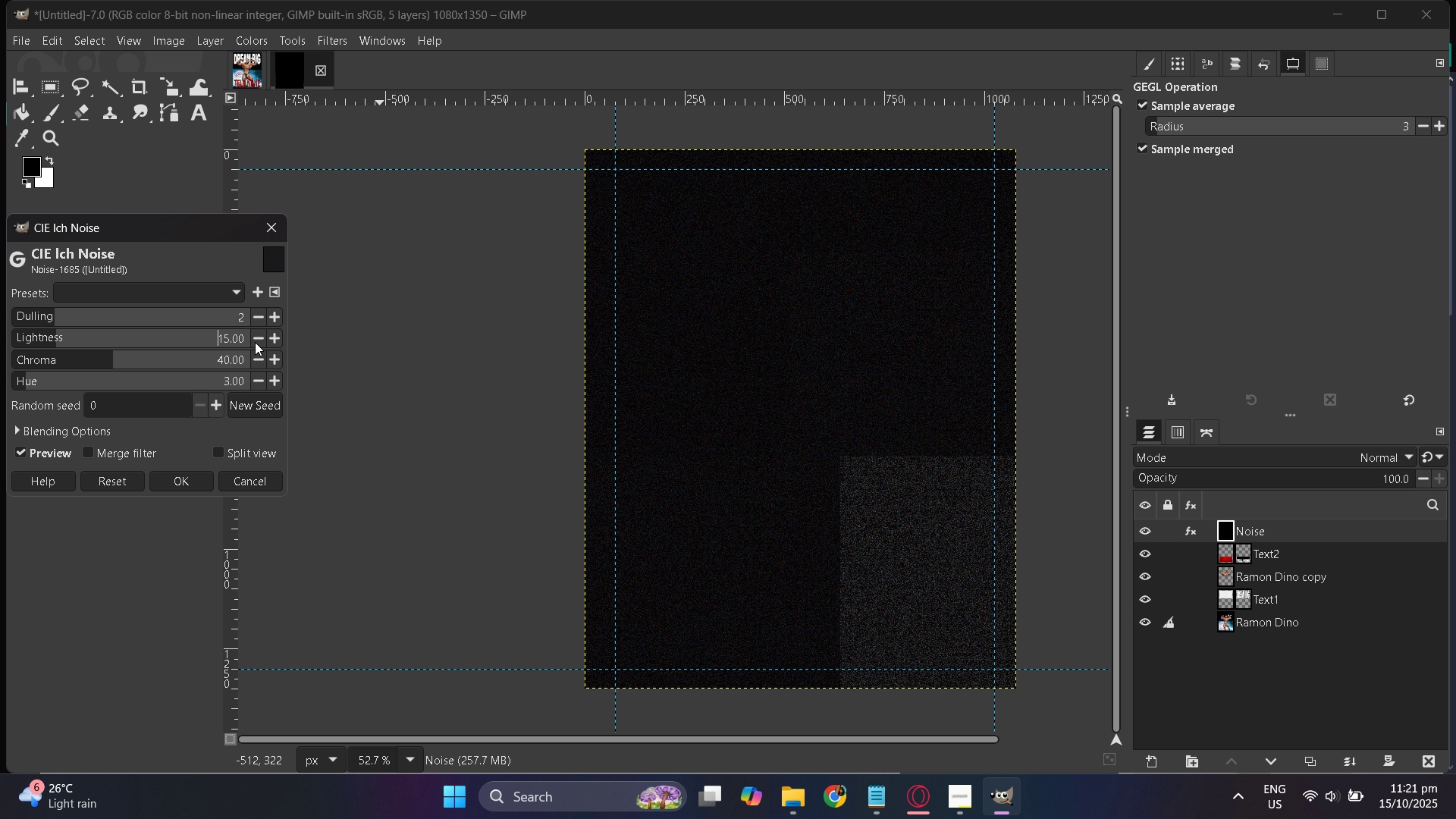 
triple_click([255, 342])
 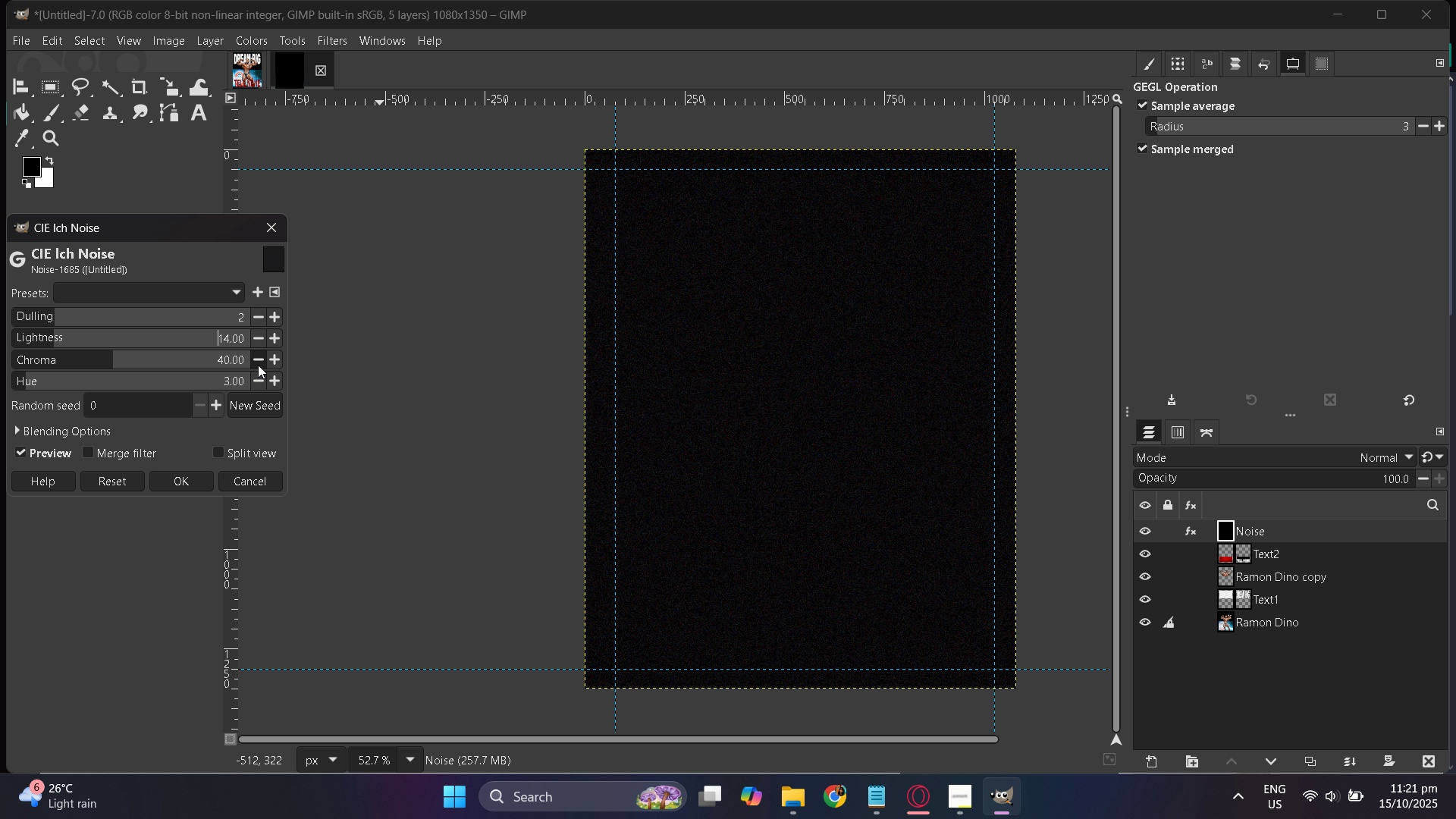 
double_click([258, 365])
 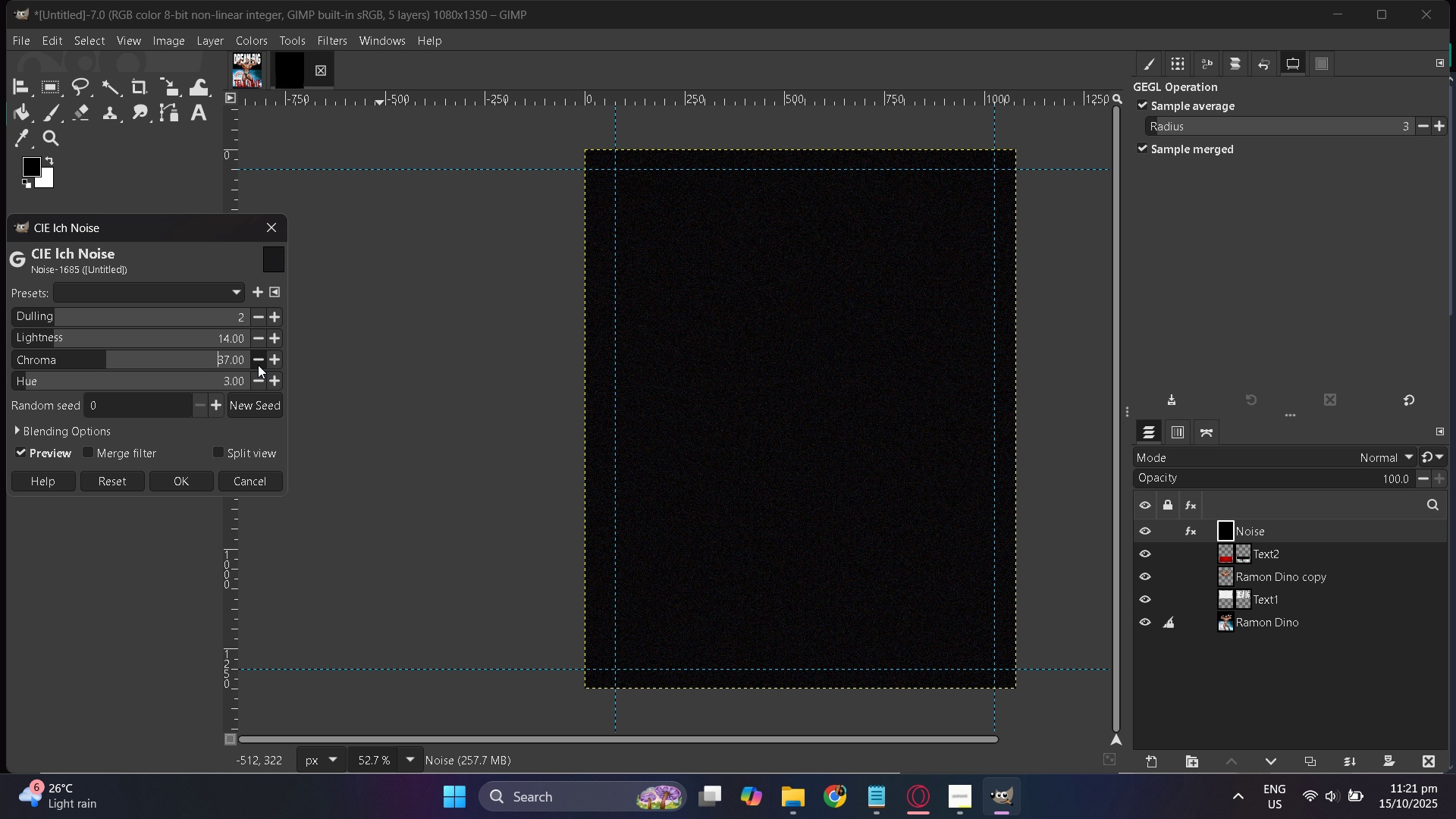 
triple_click([258, 365])
 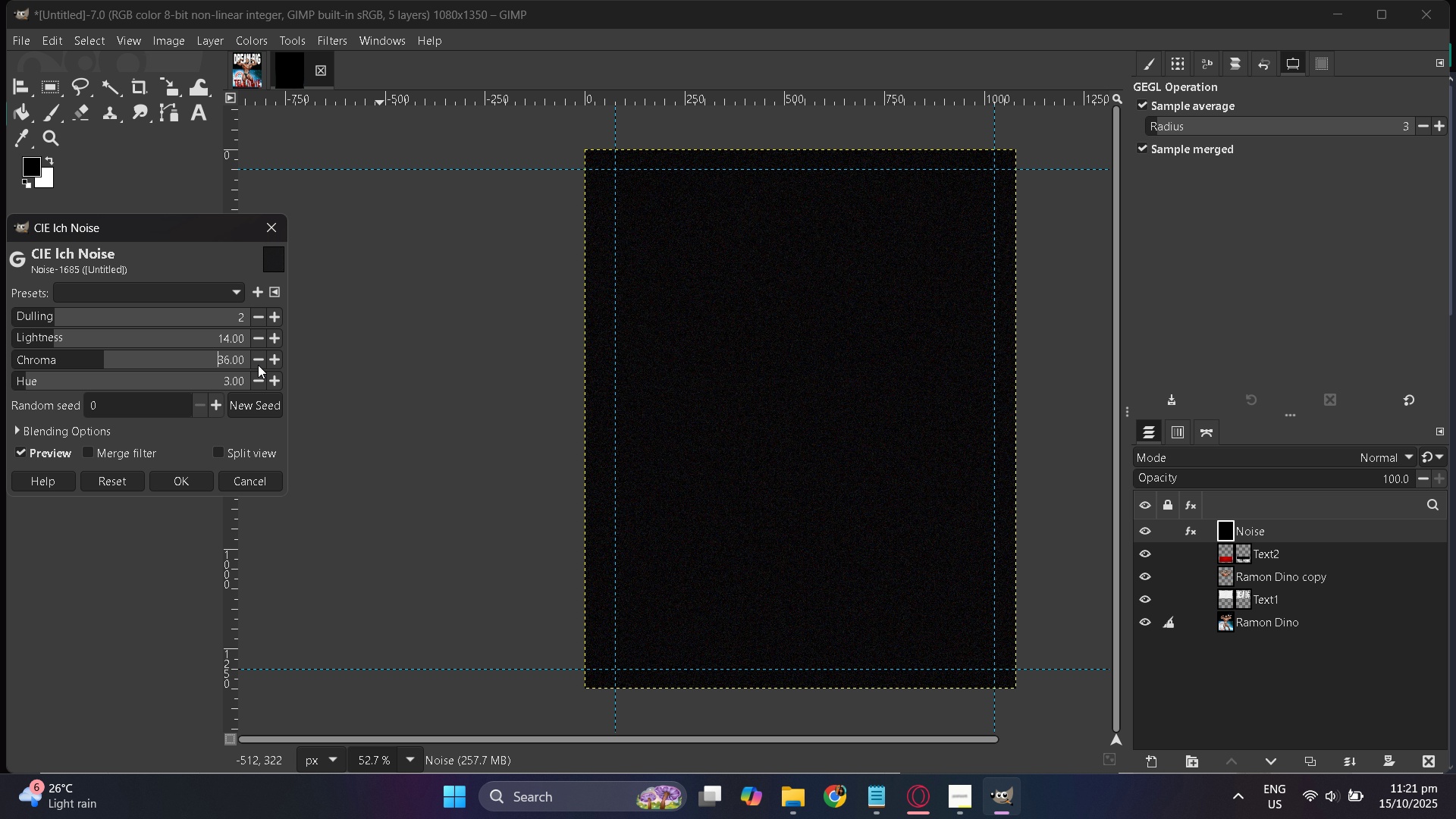 
triple_click([258, 365])
 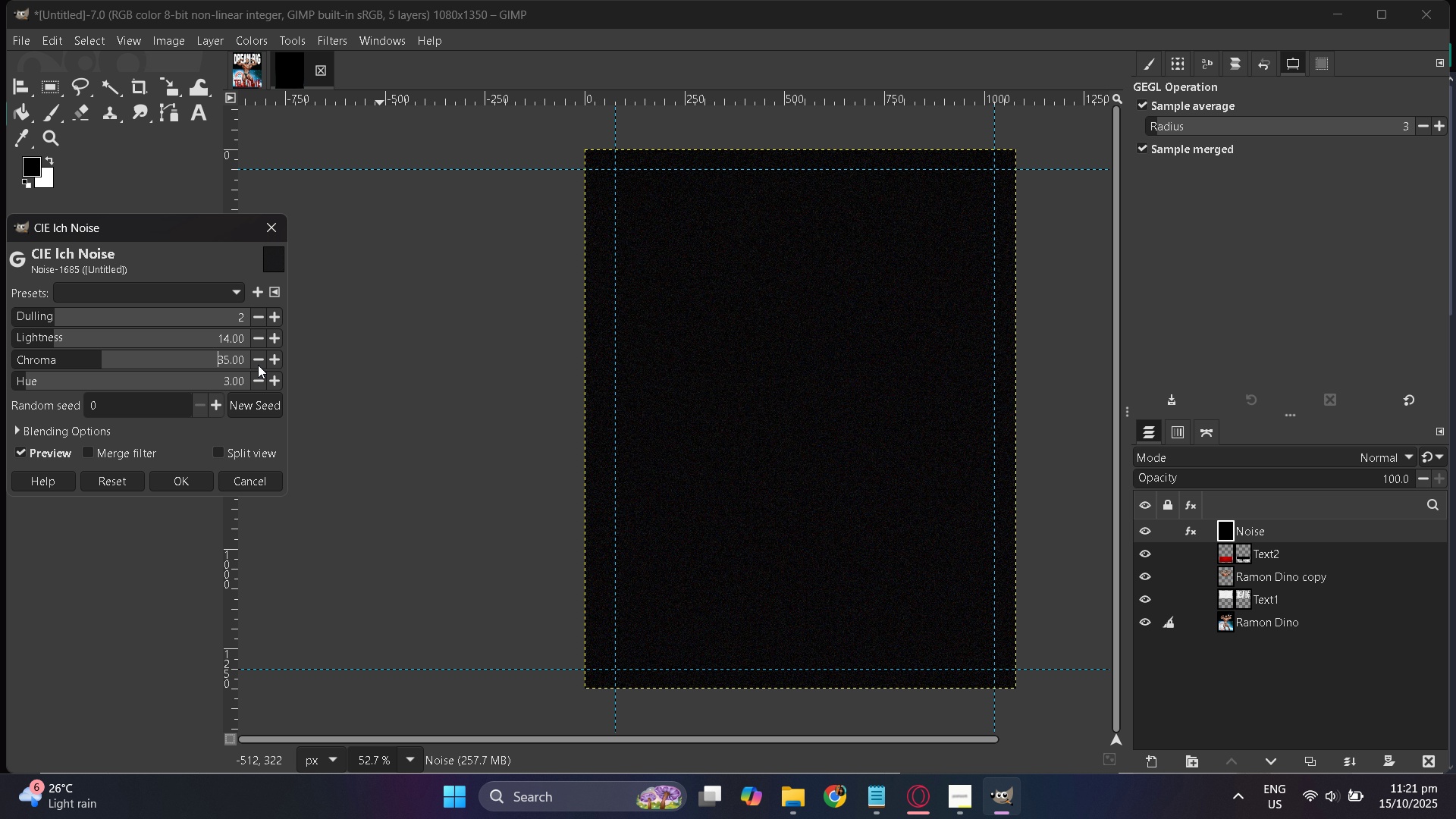 
triple_click([258, 365])
 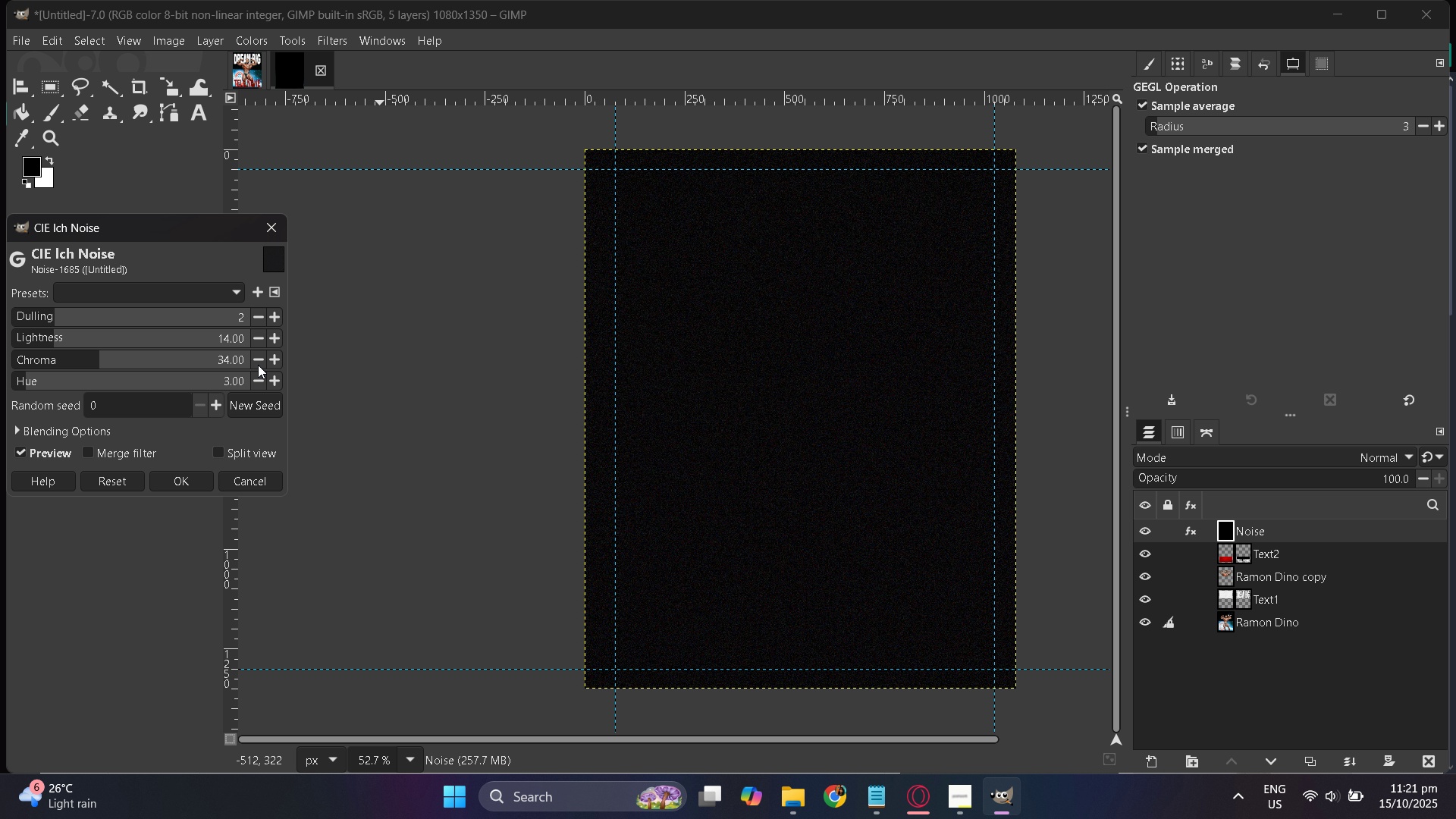 
triple_click([258, 365])
 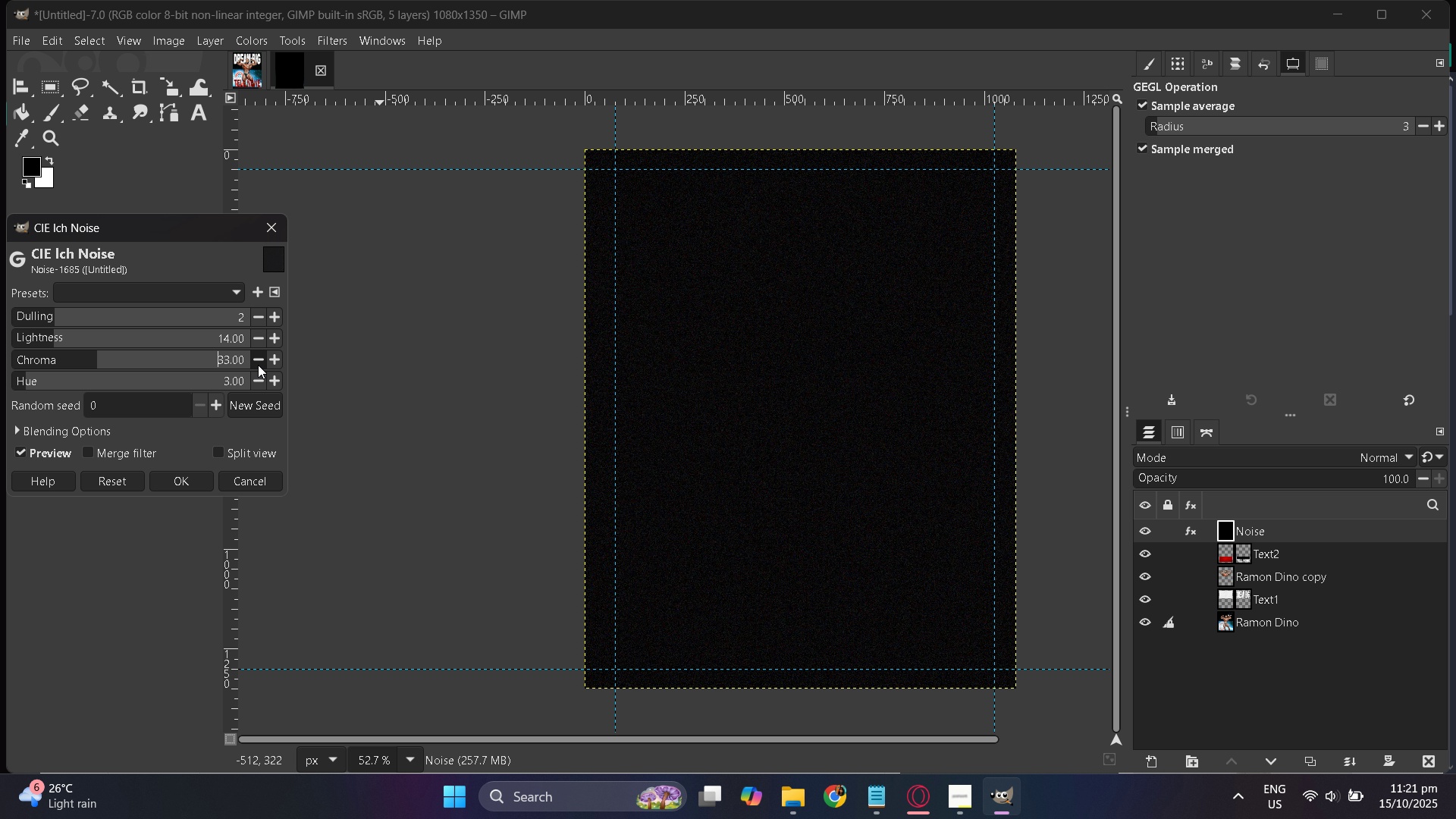 
double_click([258, 365])
 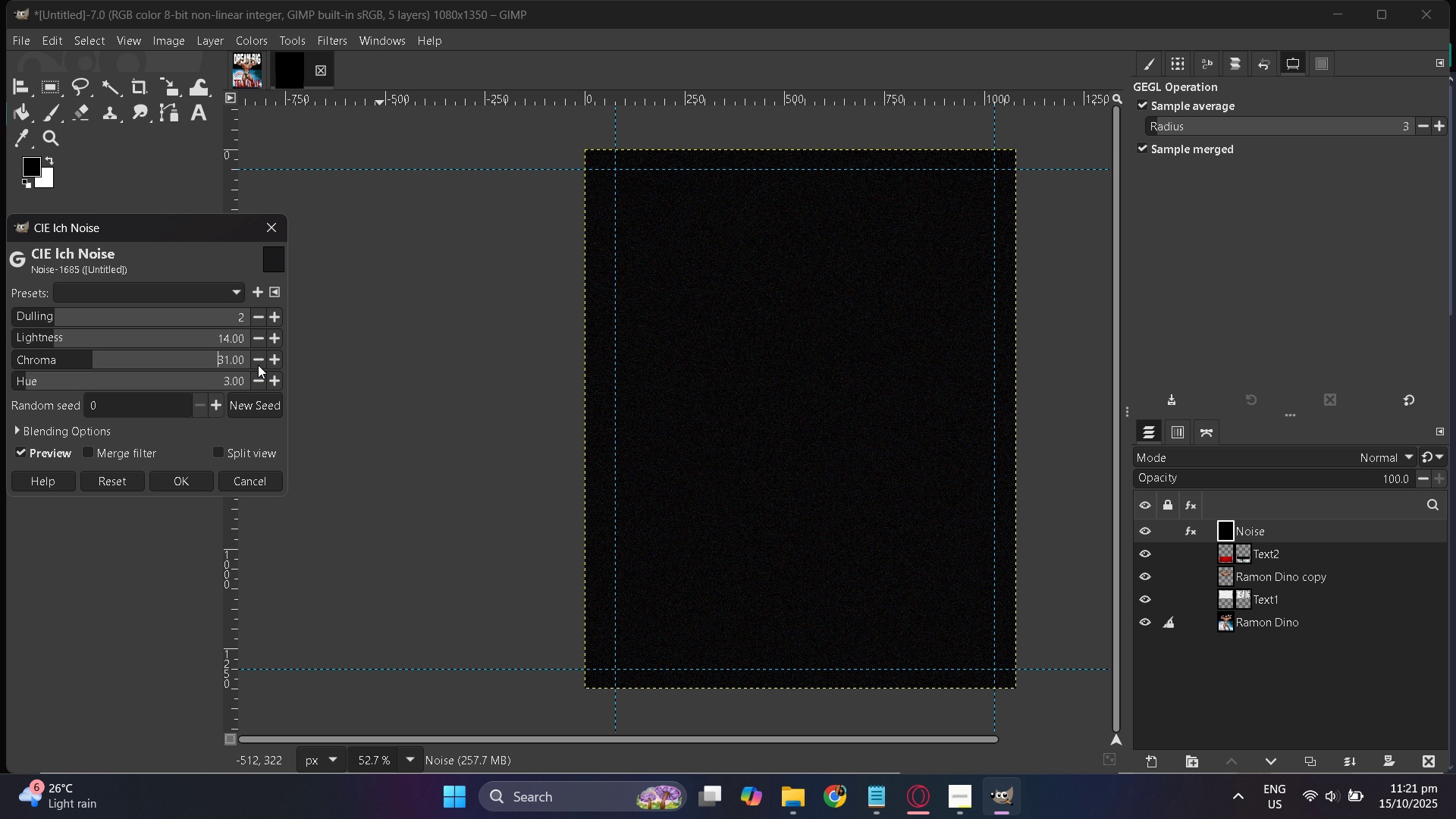 
triple_click([258, 365])
 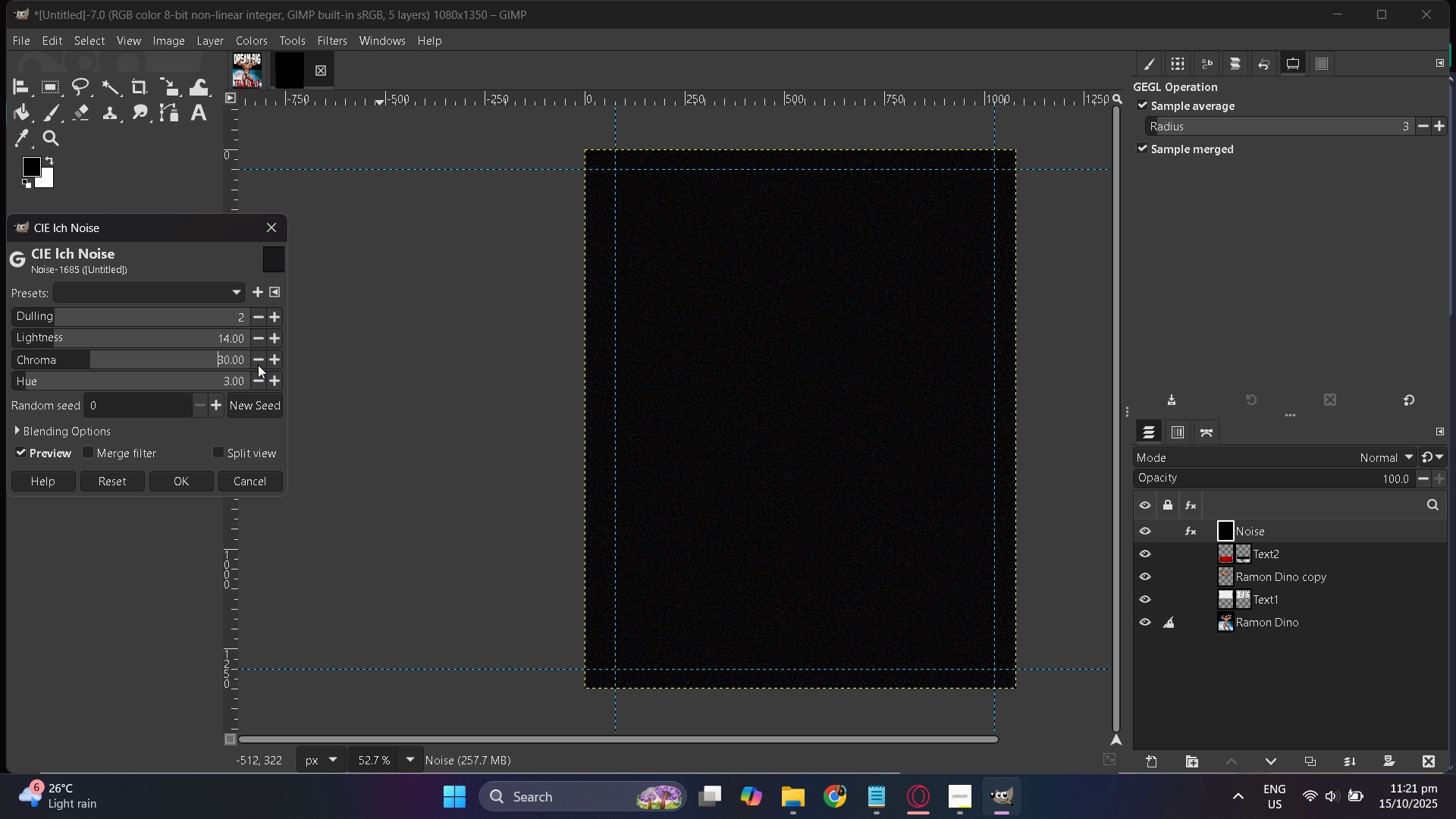 
triple_click([258, 365])
 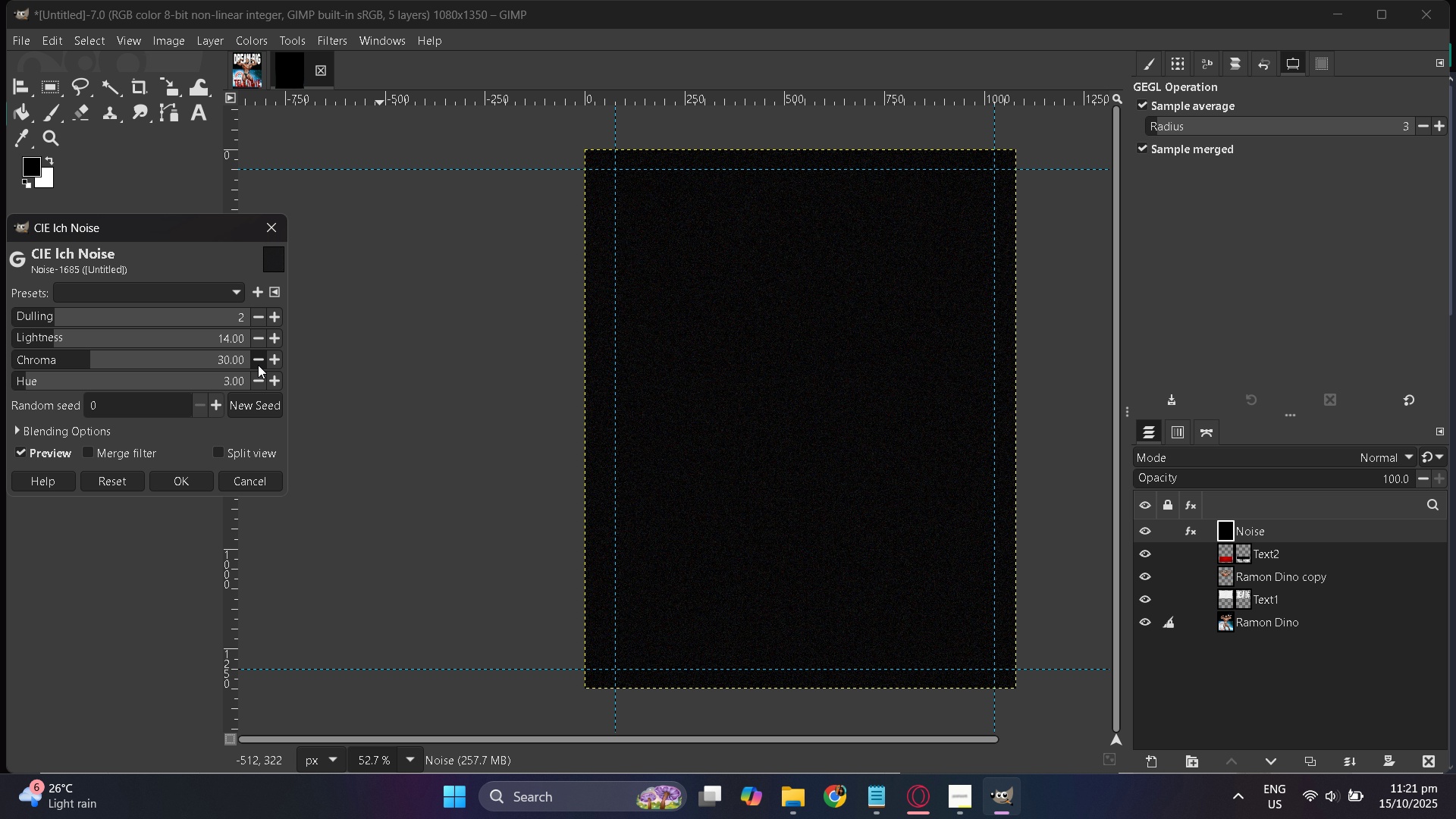 
triple_click([258, 365])
 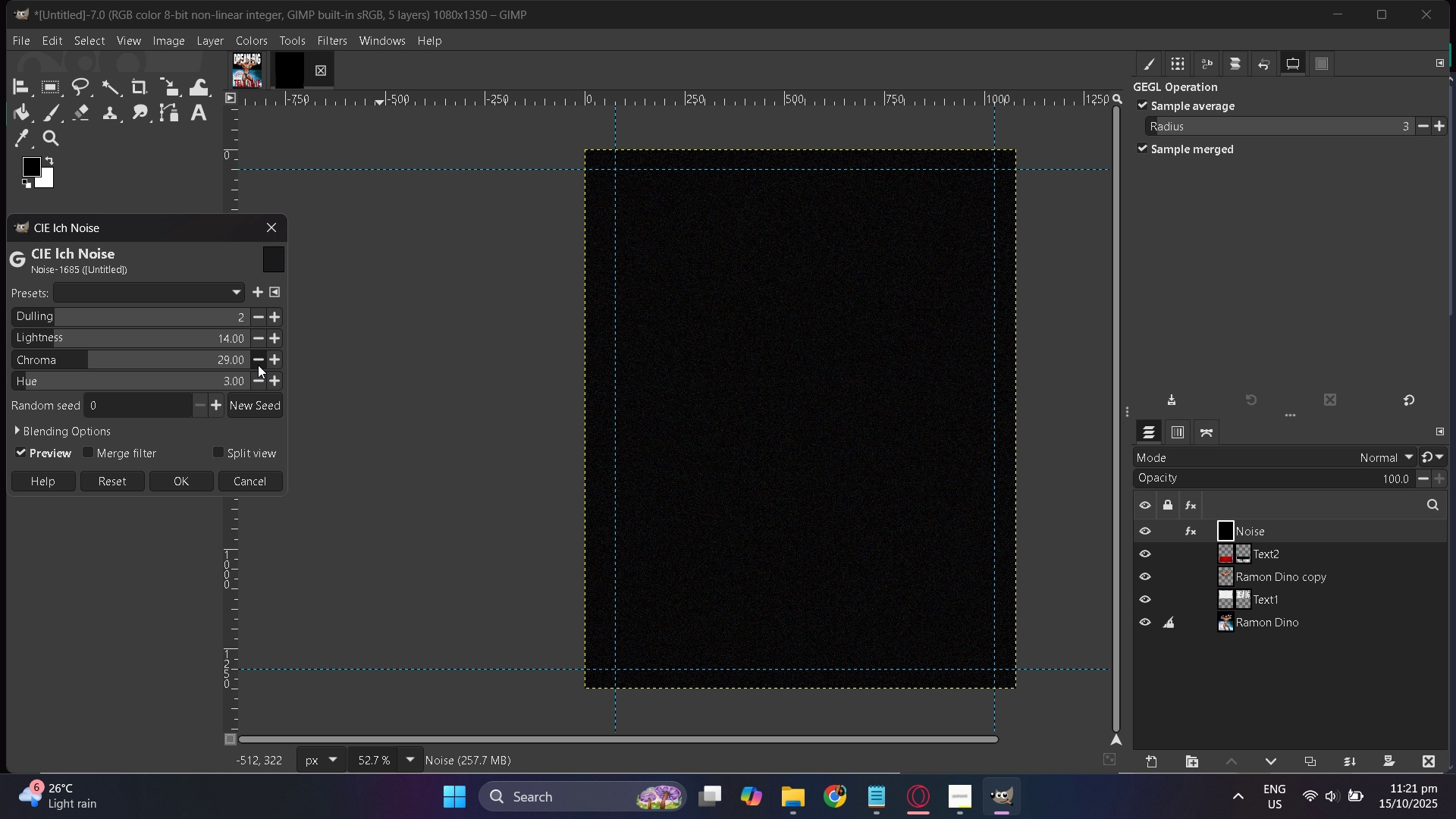 
triple_click([258, 365])
 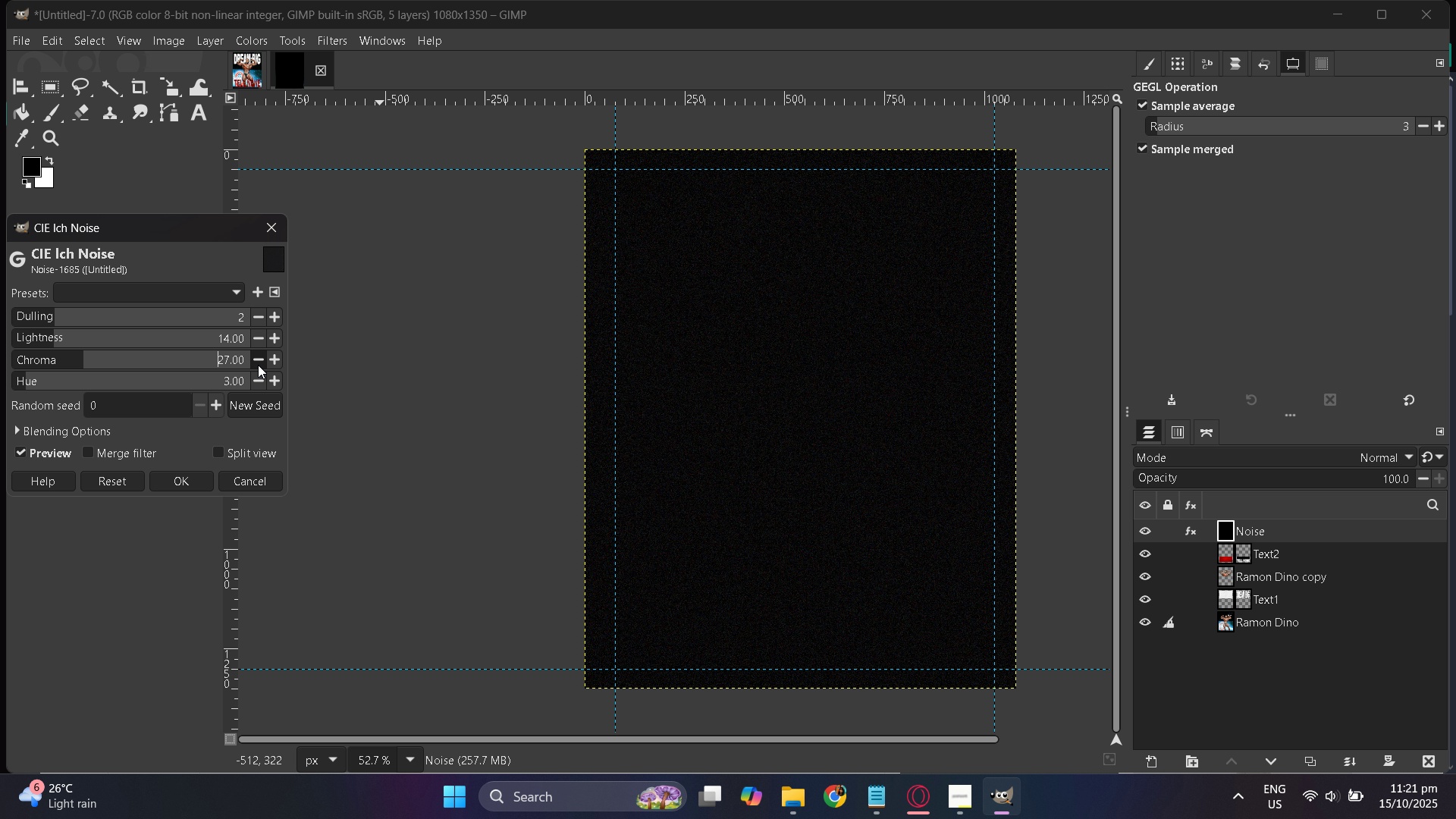 
triple_click([258, 365])
 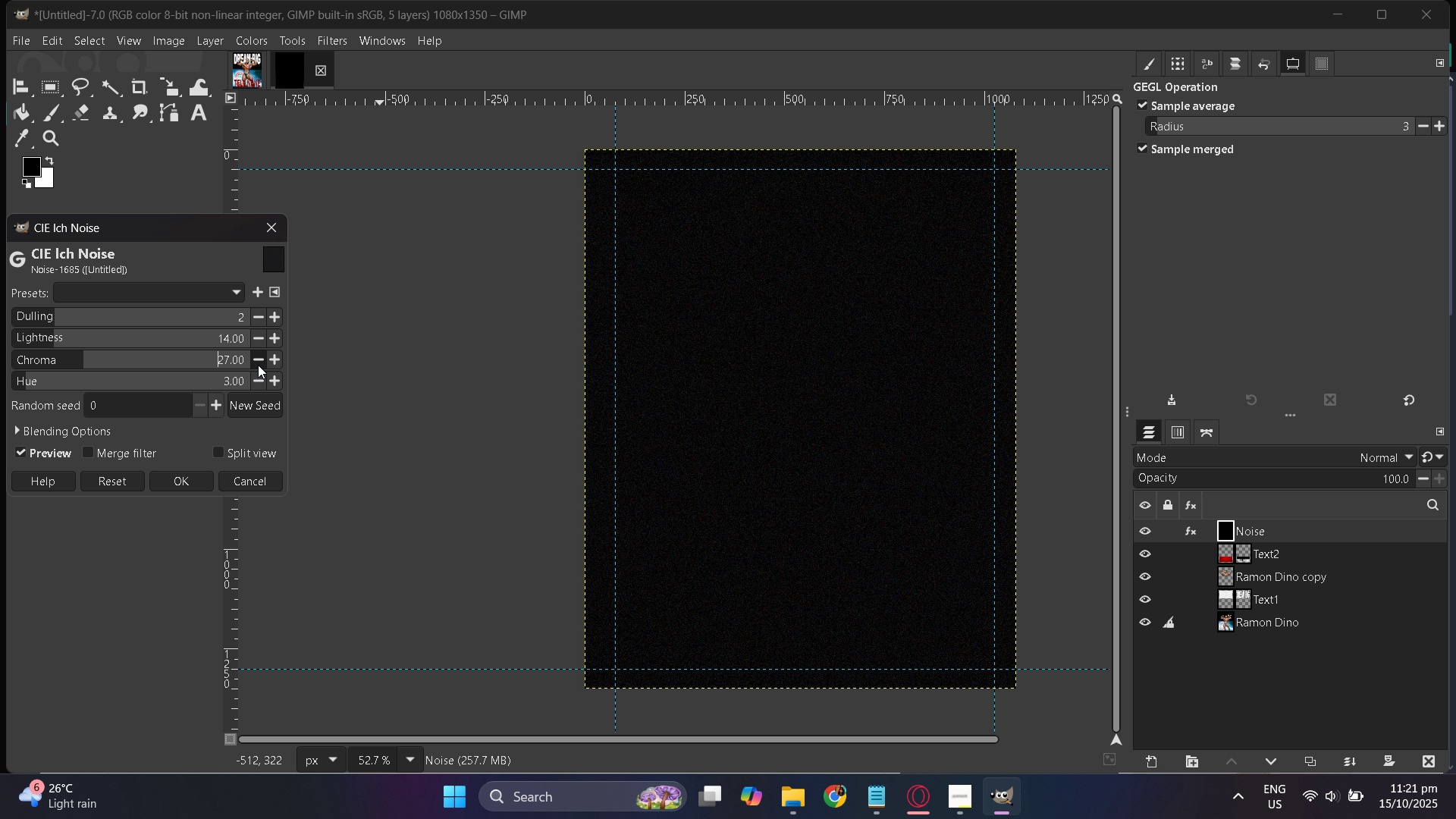 
triple_click([258, 365])
 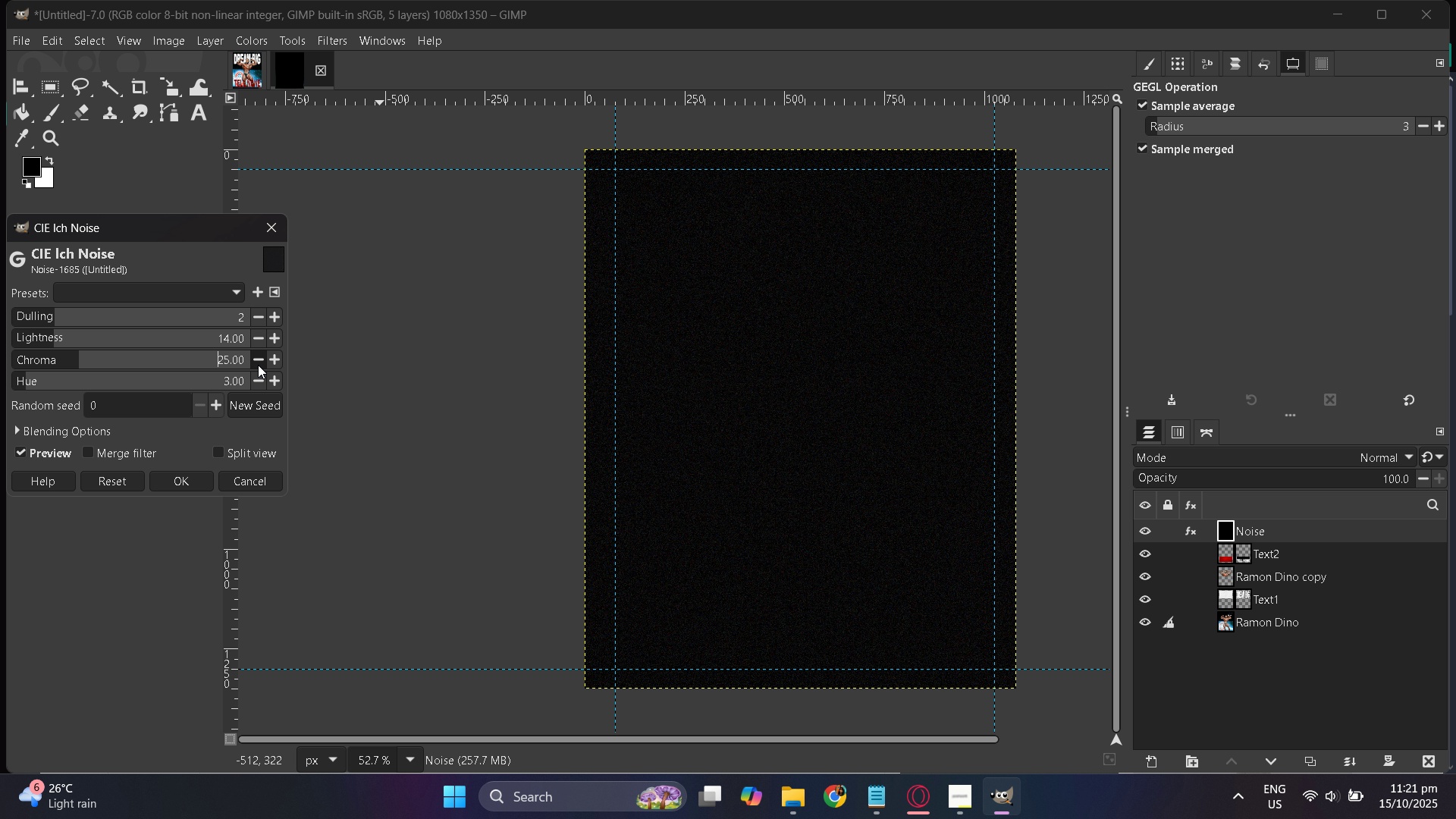 
triple_click([258, 365])
 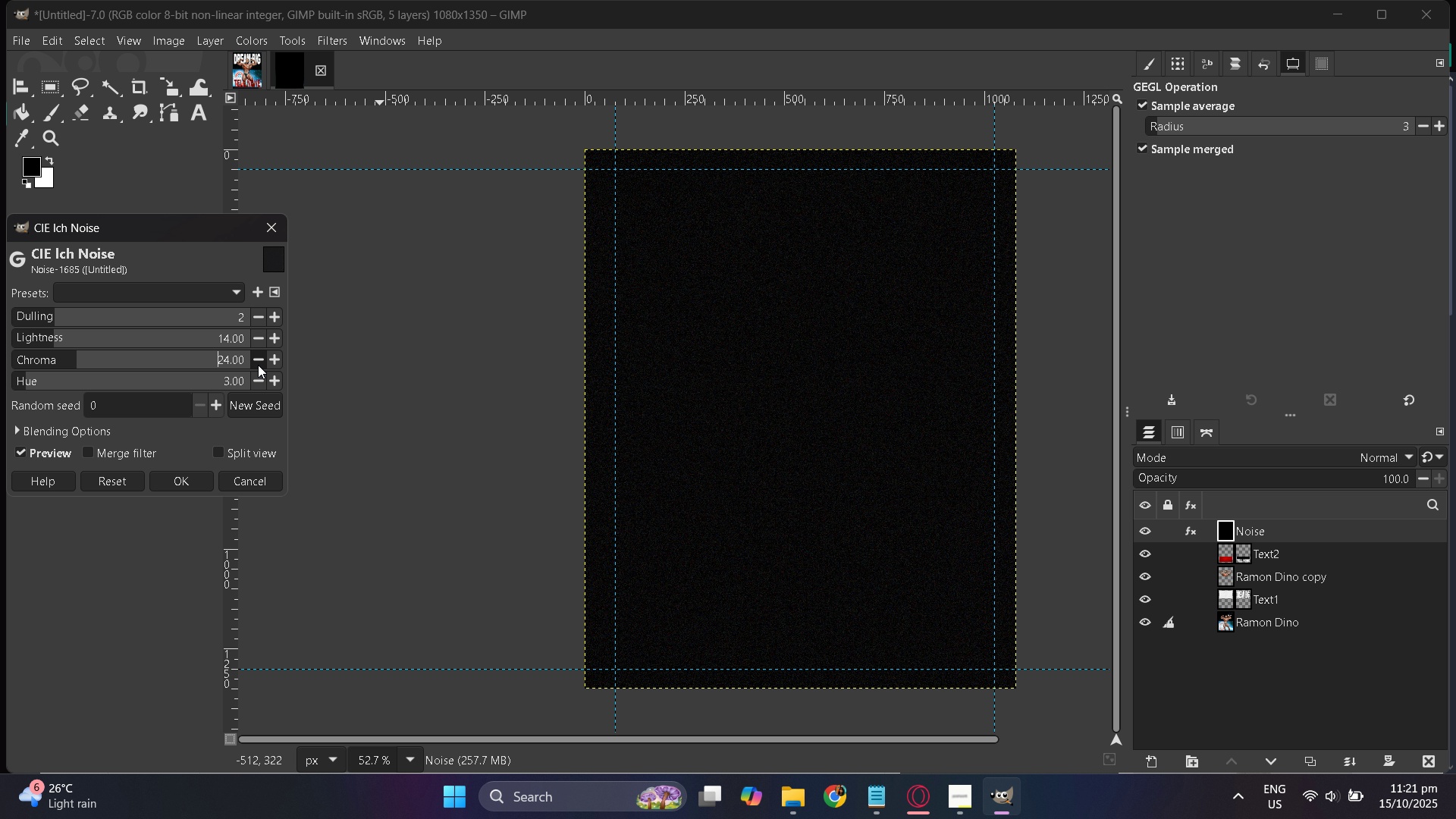 
triple_click([258, 365])
 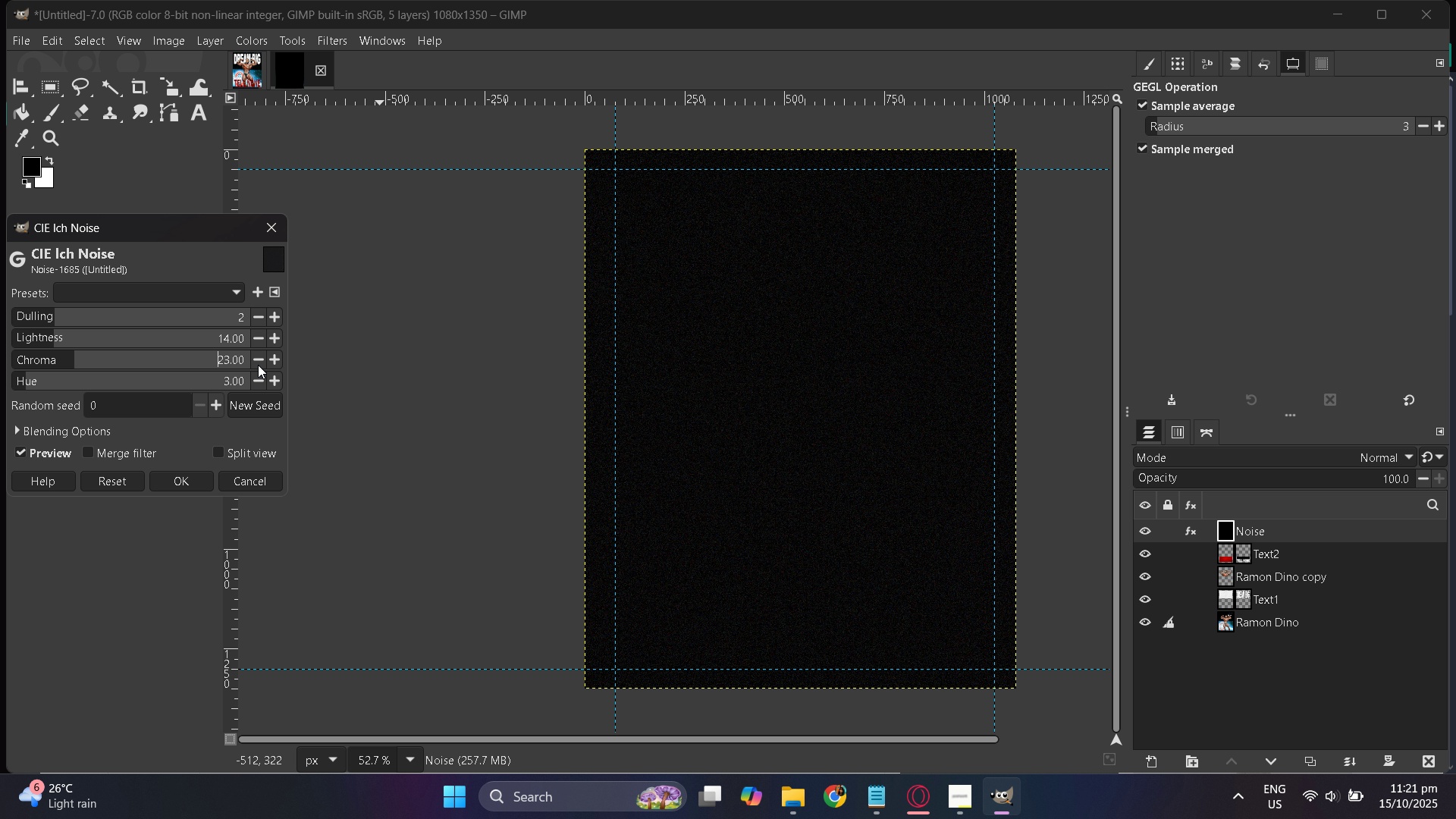 
triple_click([258, 365])
 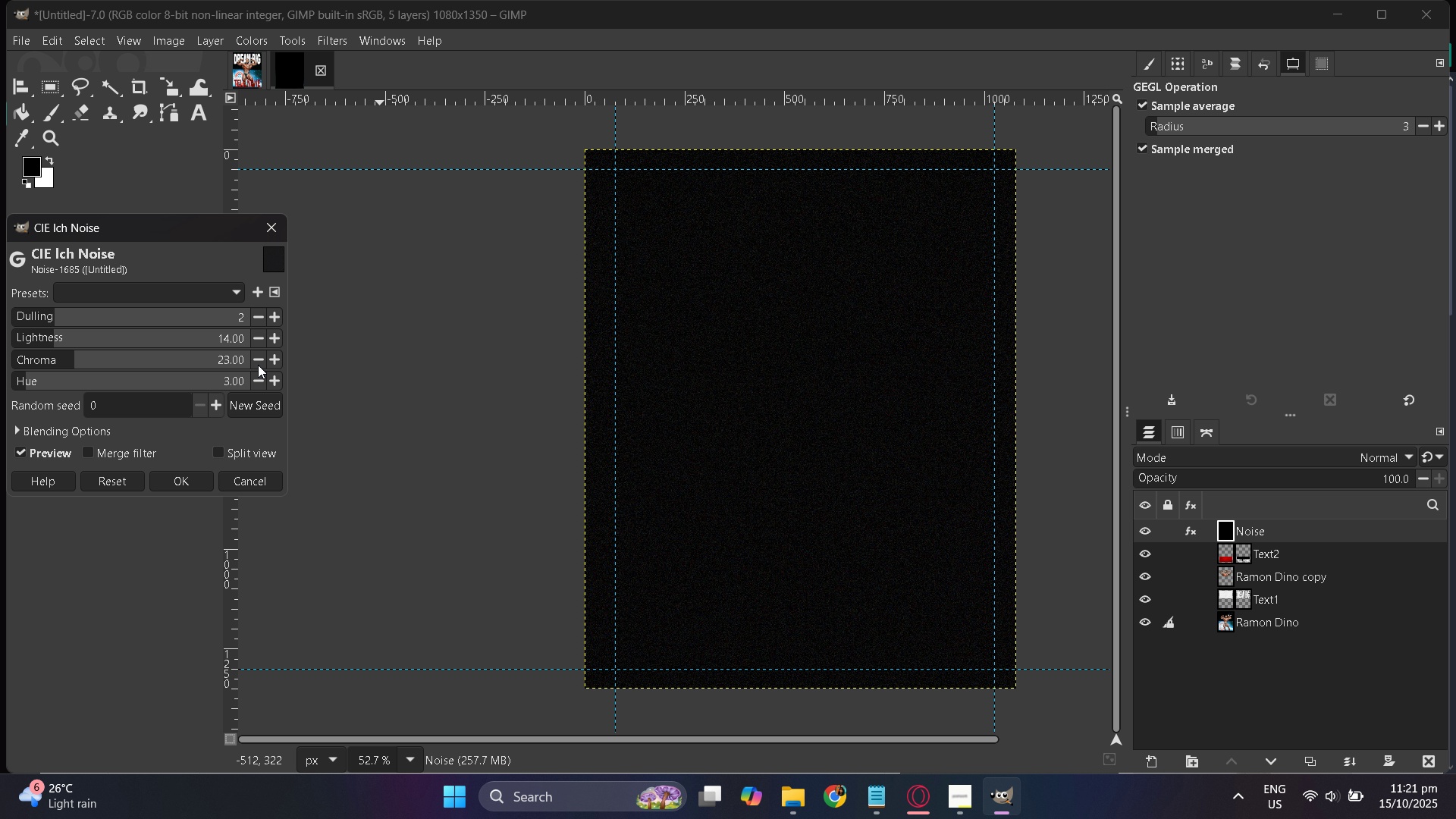 
triple_click([258, 365])
 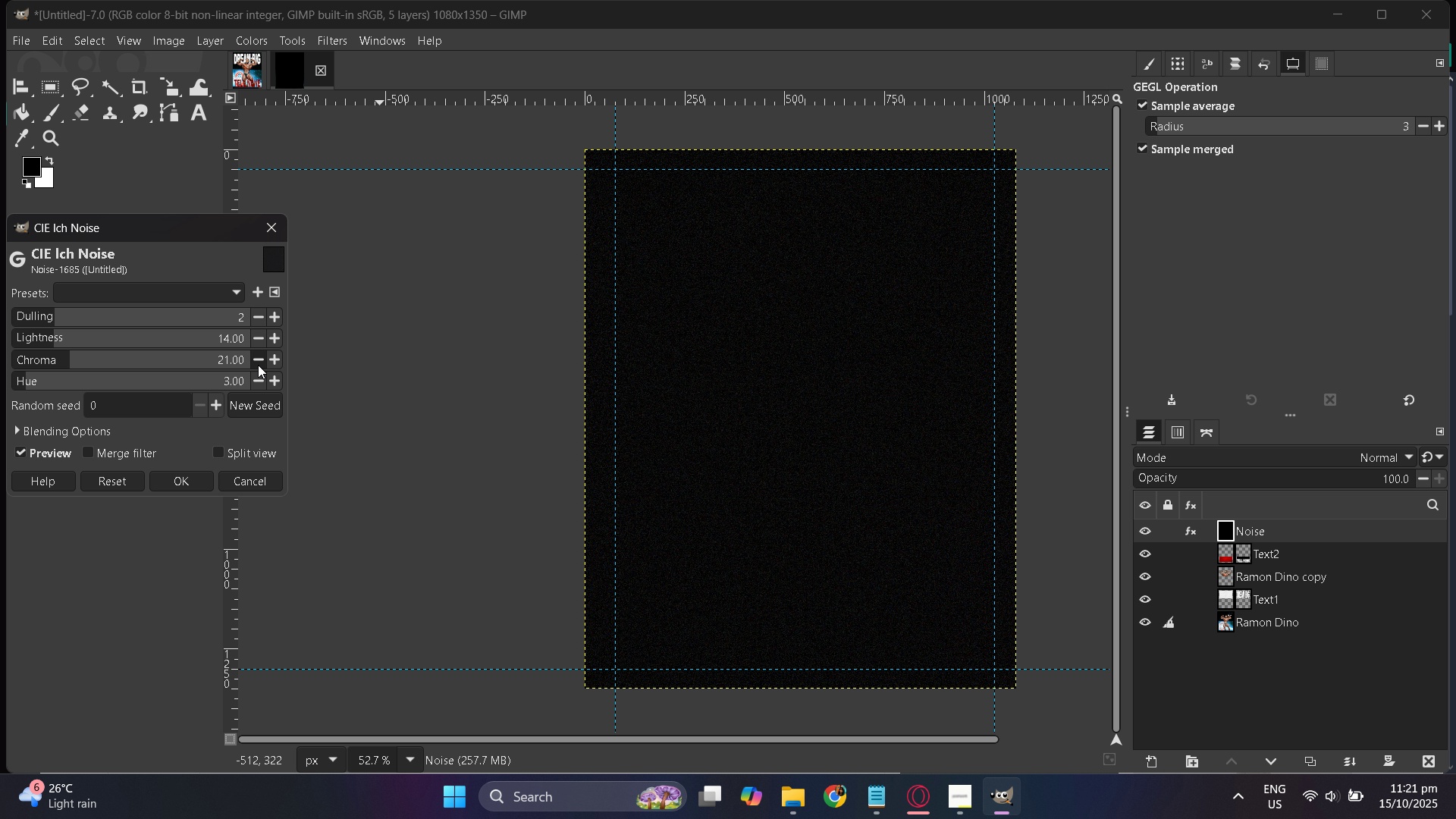 
triple_click([258, 365])
 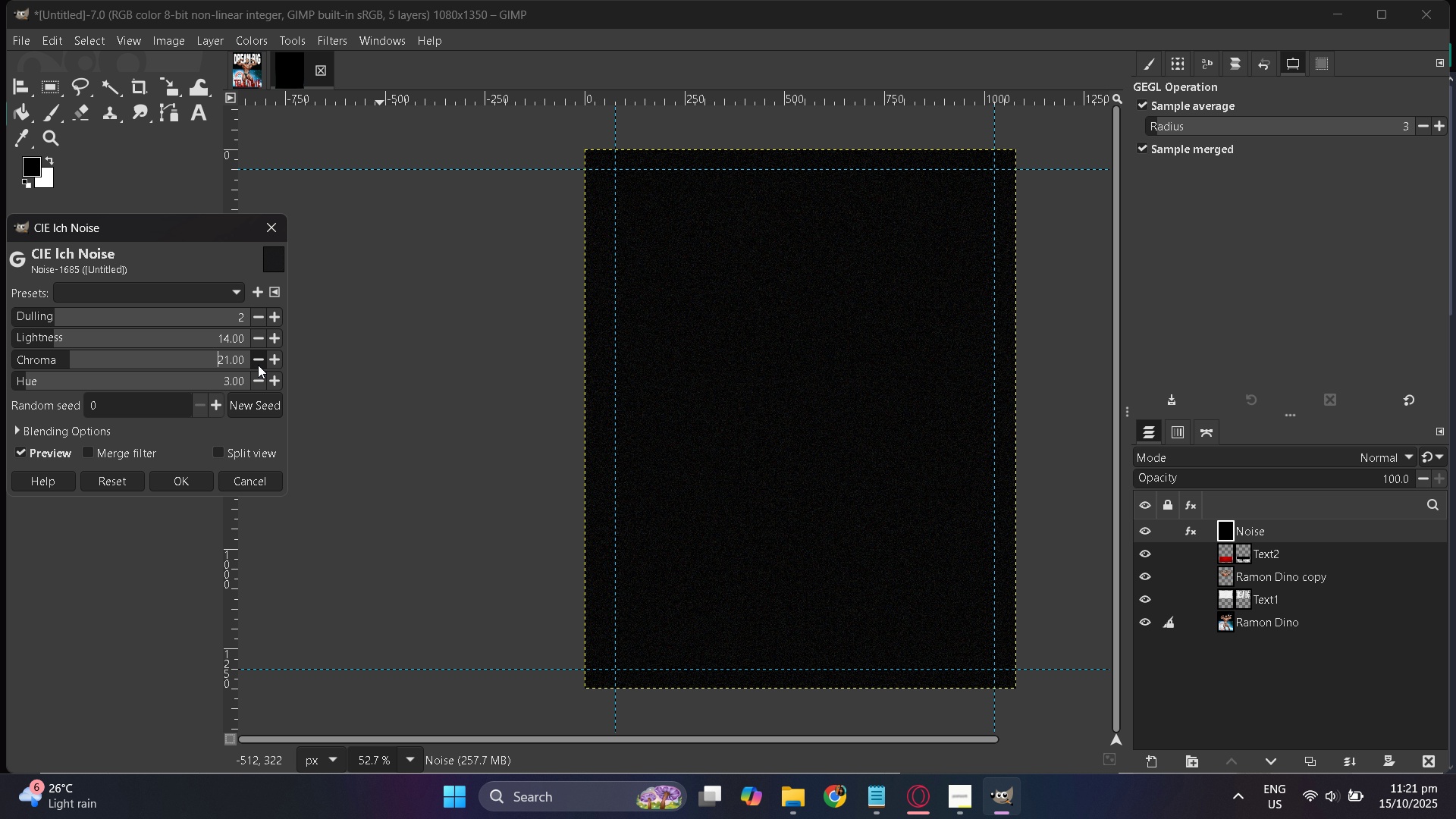 
triple_click([258, 365])
 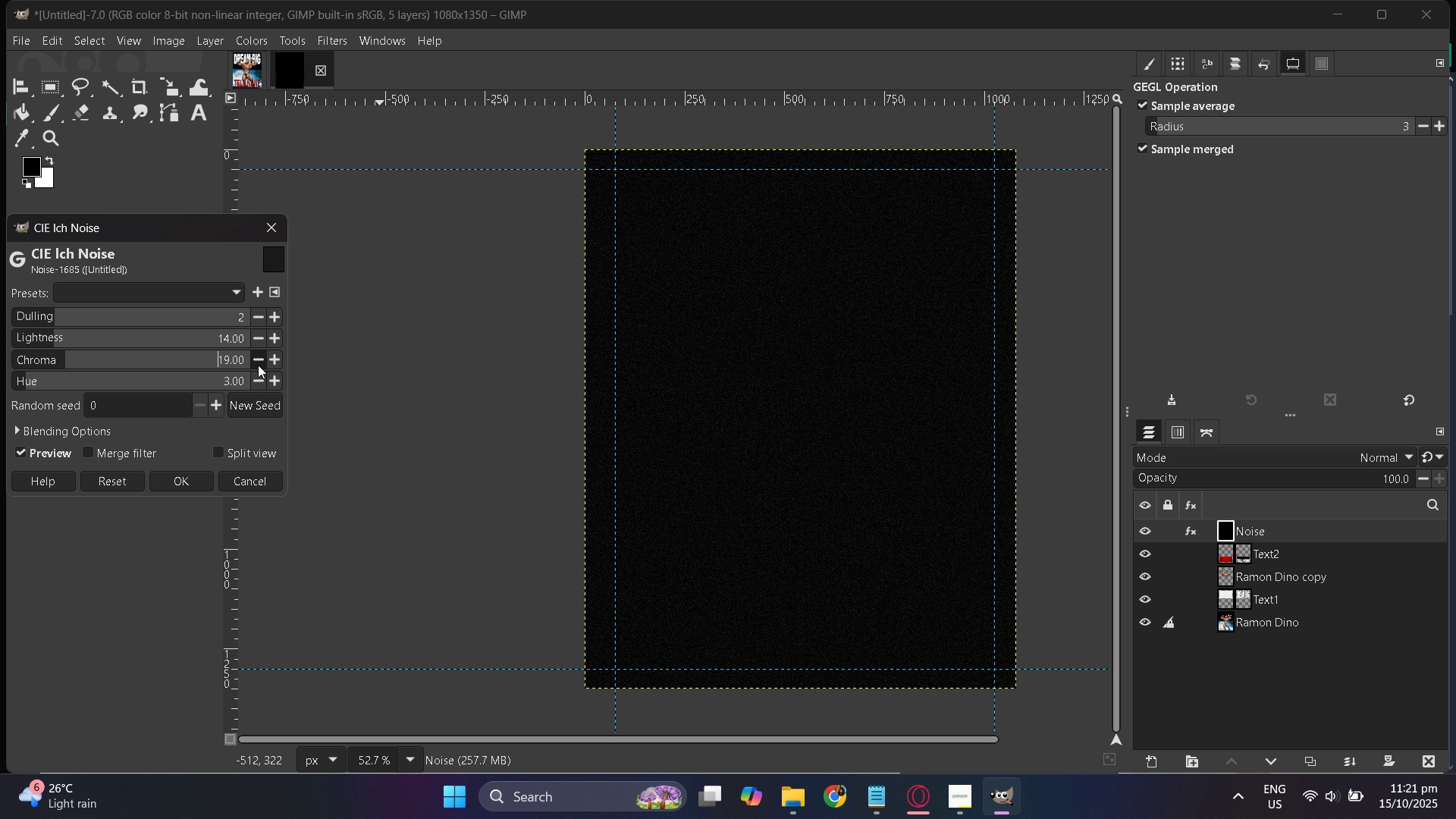 
triple_click([258, 365])
 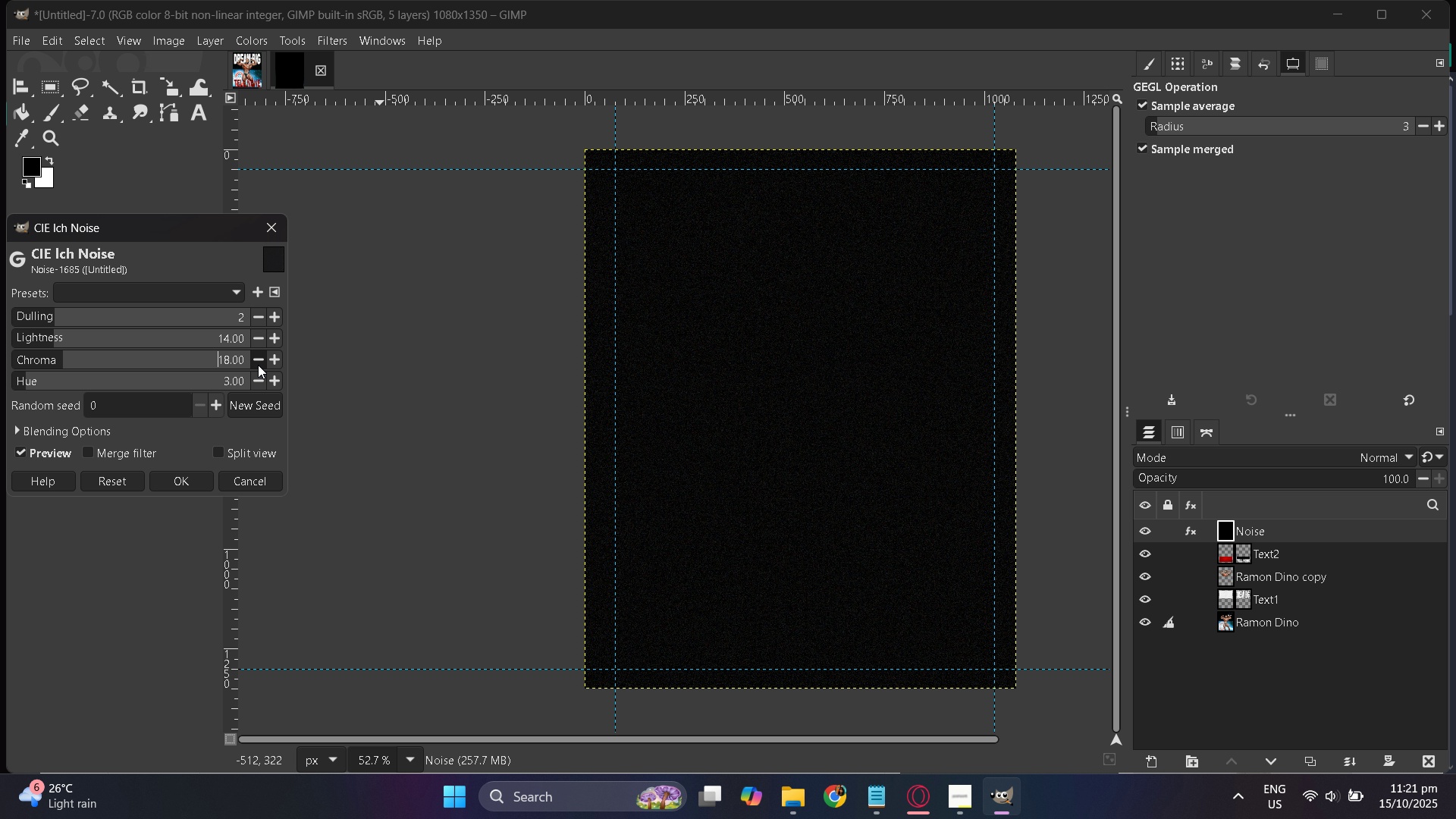 
triple_click([258, 365])
 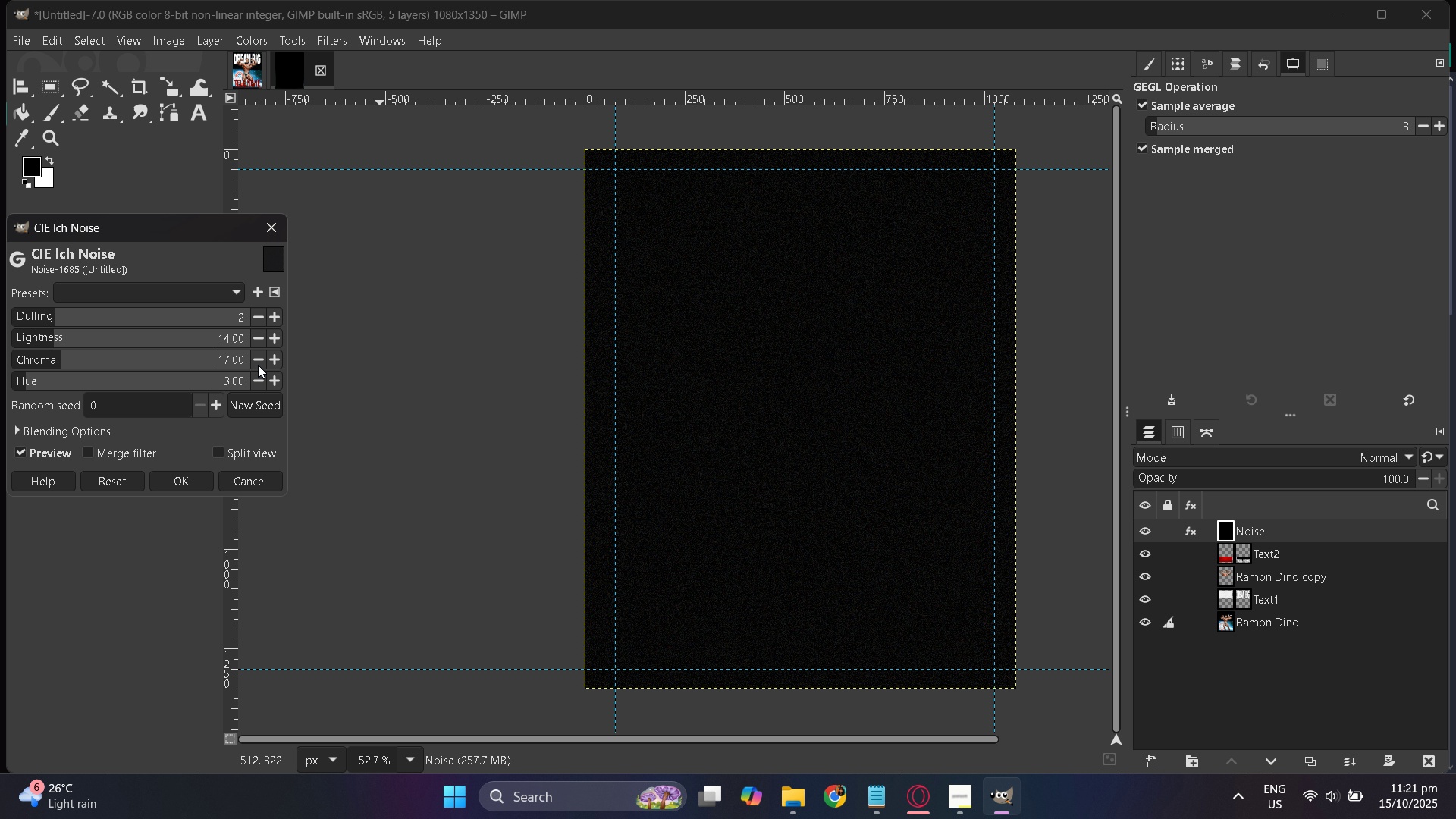 
triple_click([258, 365])
 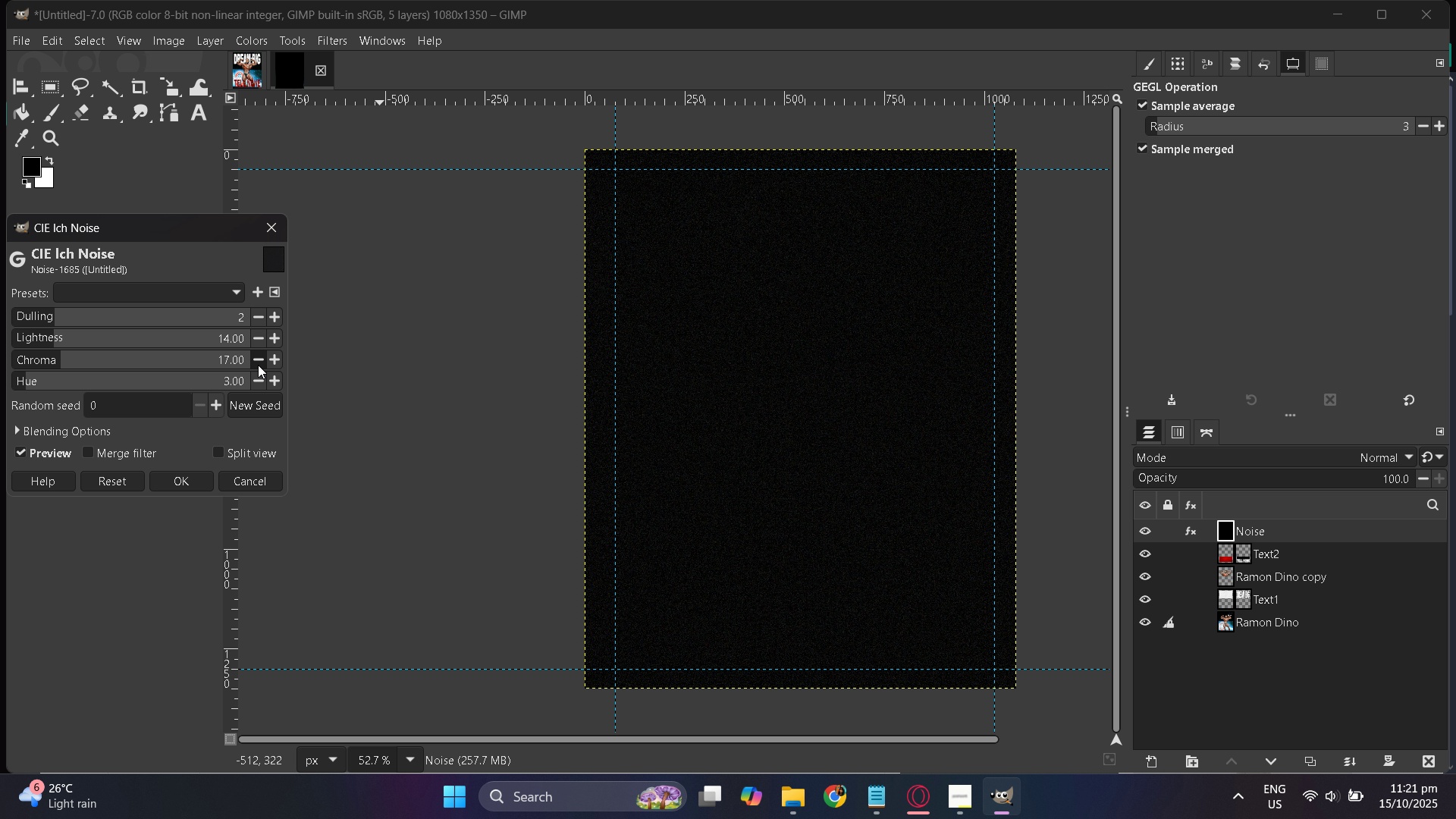 
triple_click([258, 365])
 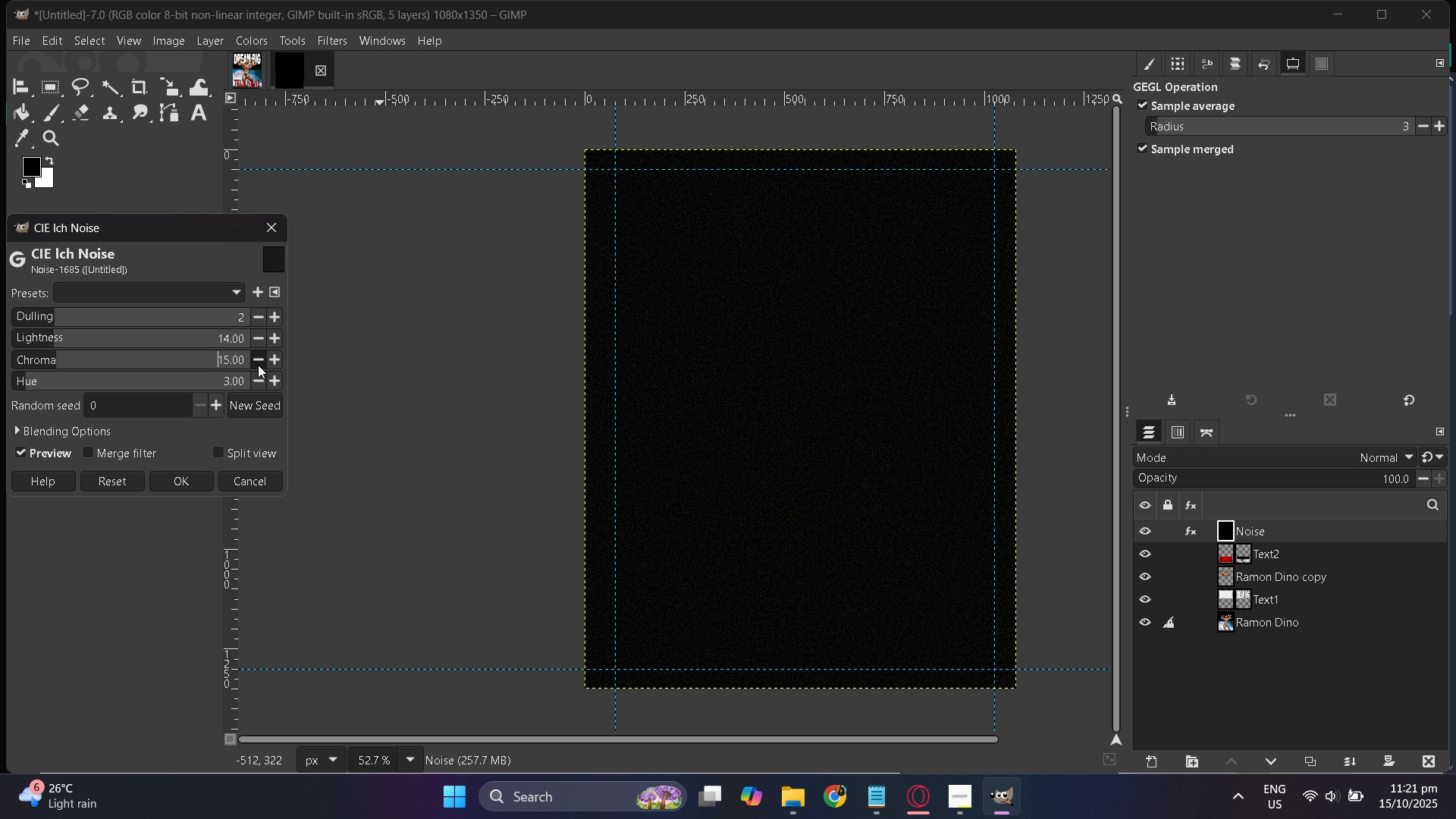 
triple_click([258, 365])
 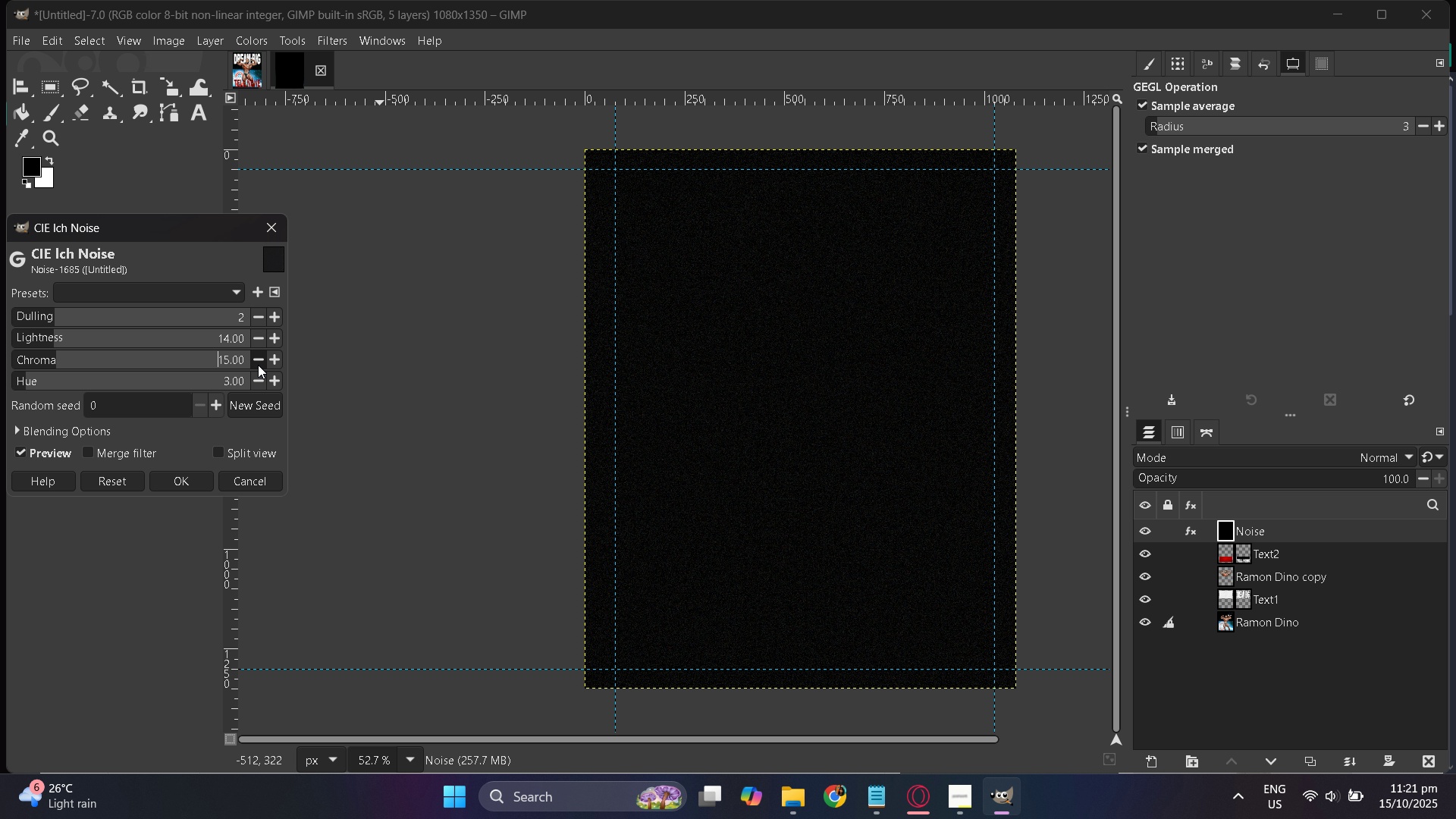 
triple_click([258, 365])
 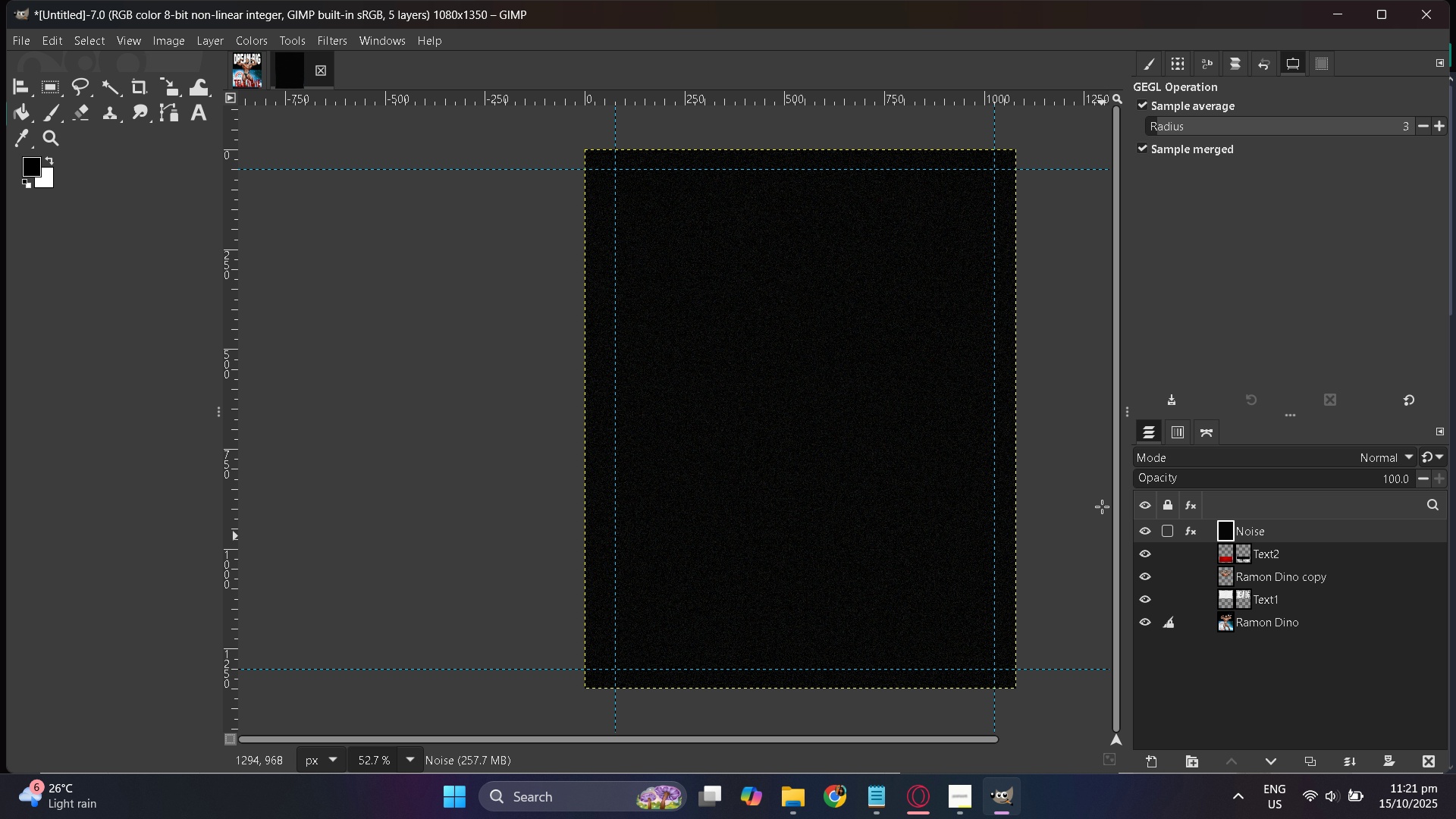 
wait(6.63)
 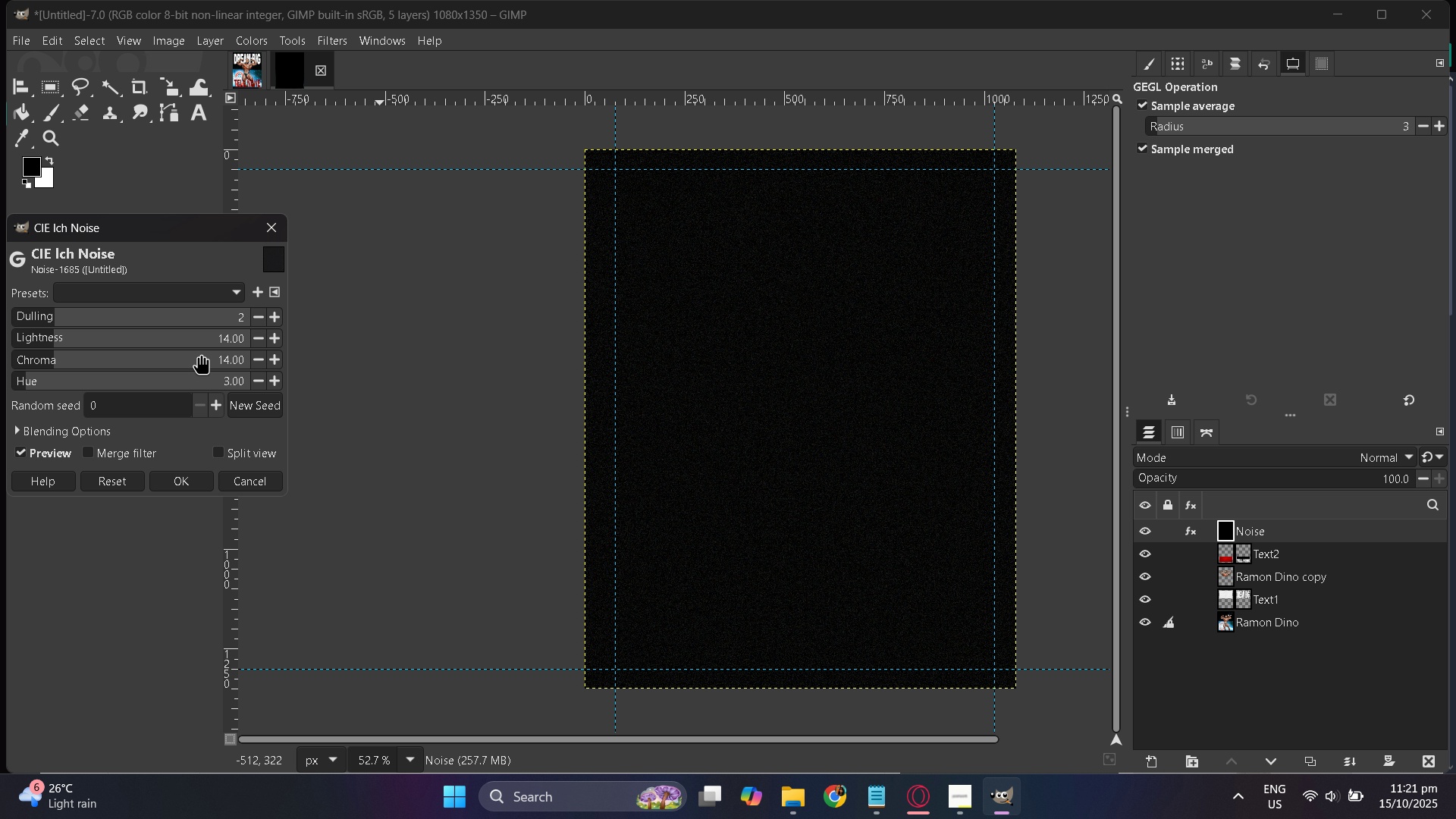 
left_click([1197, 473])
 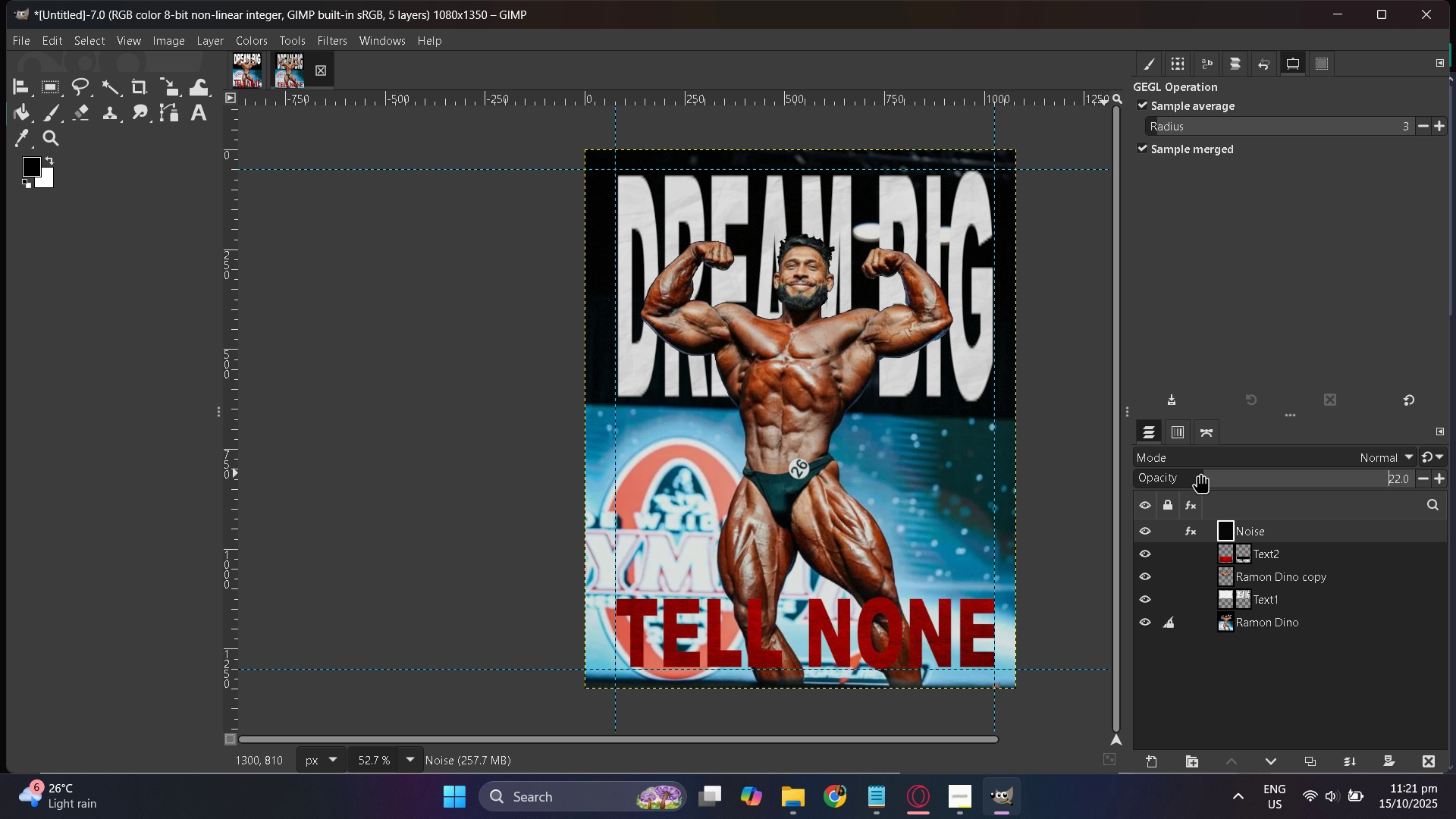 
left_click_drag(start_coordinate=[1200, 472], to_coordinate=[1219, 475])
 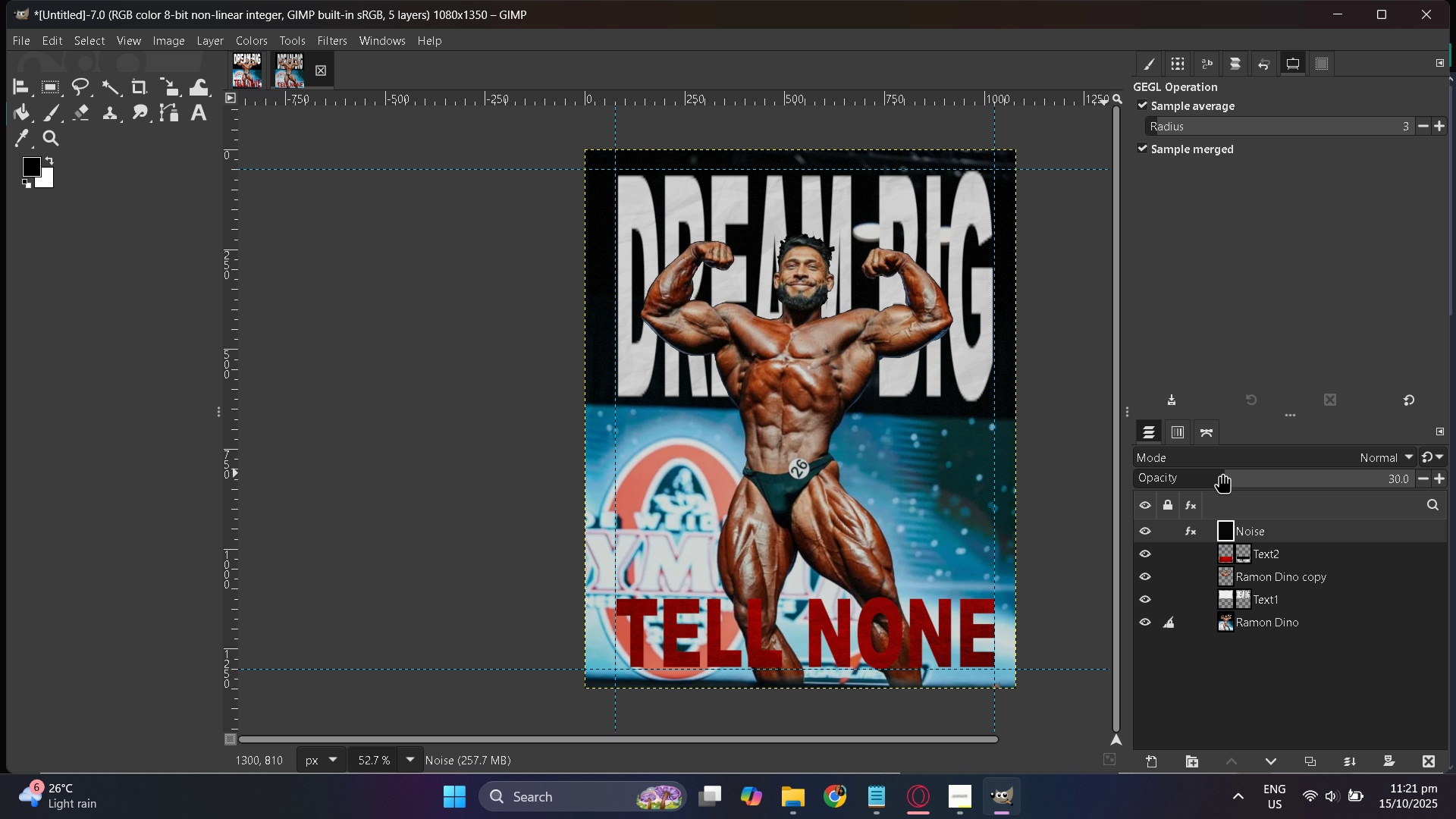 
left_click_drag(start_coordinate=[1235, 474], to_coordinate=[1254, 485])
 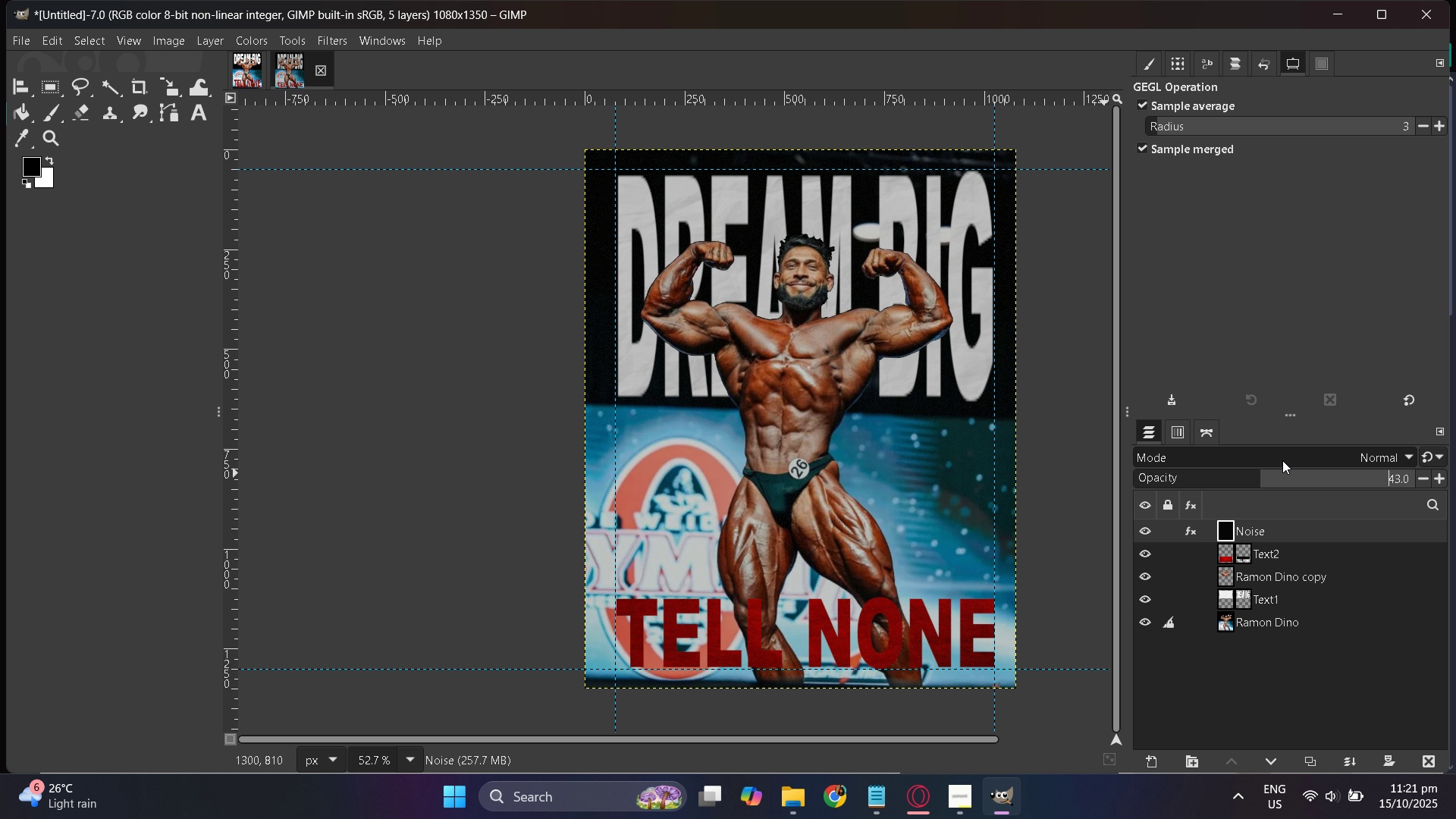 
left_click([1282, 460])
 